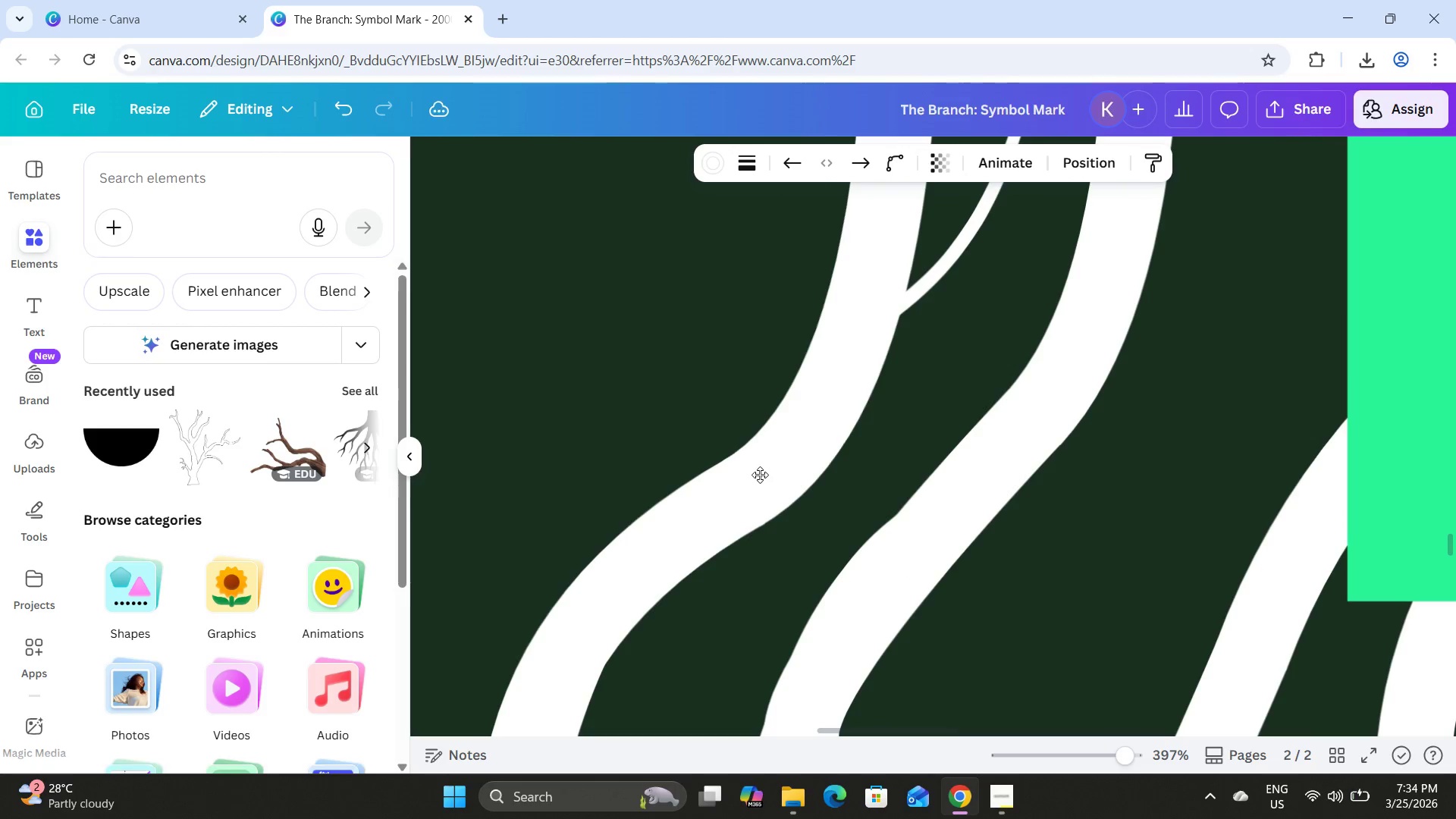 
left_click([888, 450])
 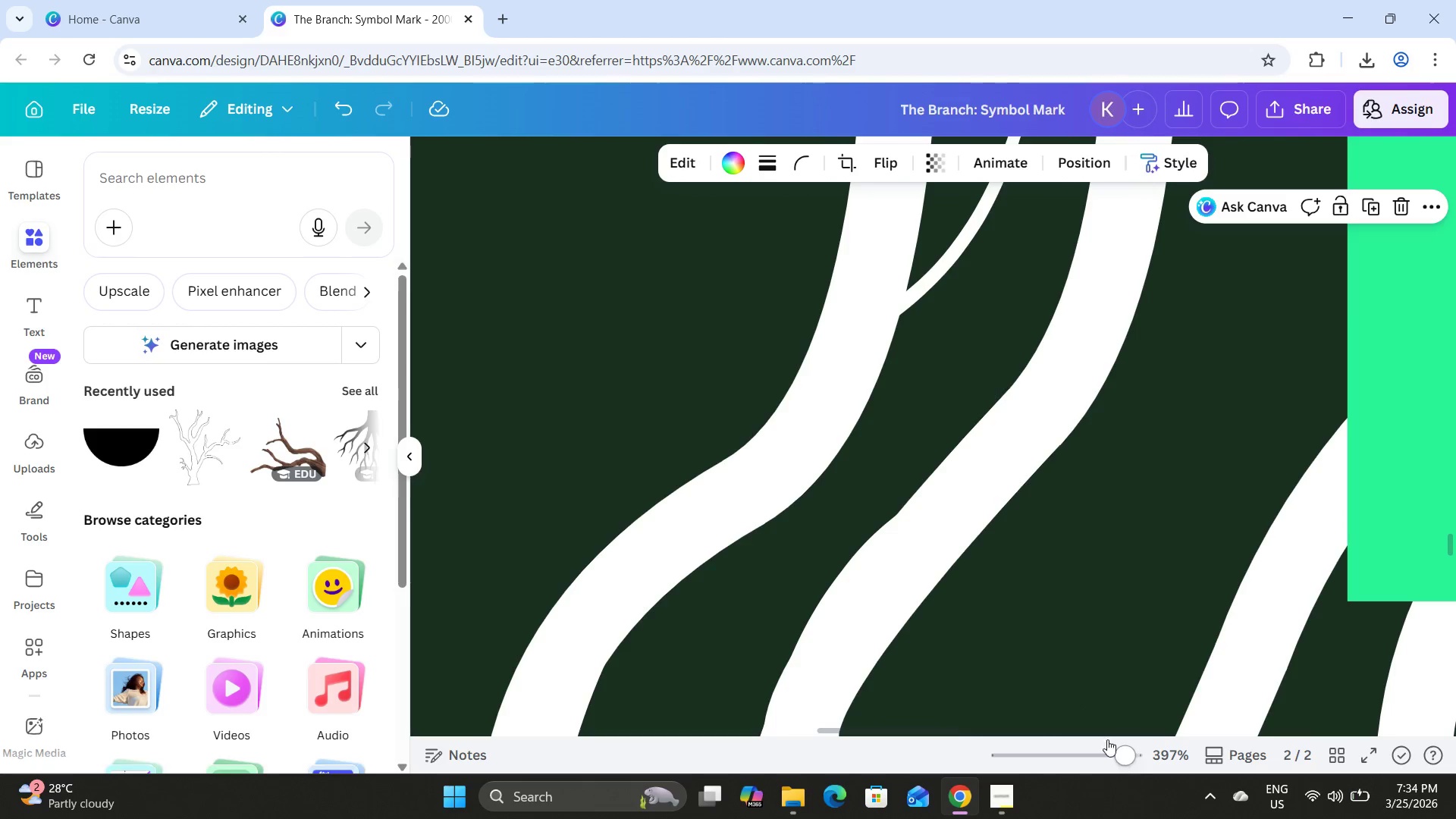 
scroll: coordinate [1011, 634], scroll_direction: up, amount: 5.0
 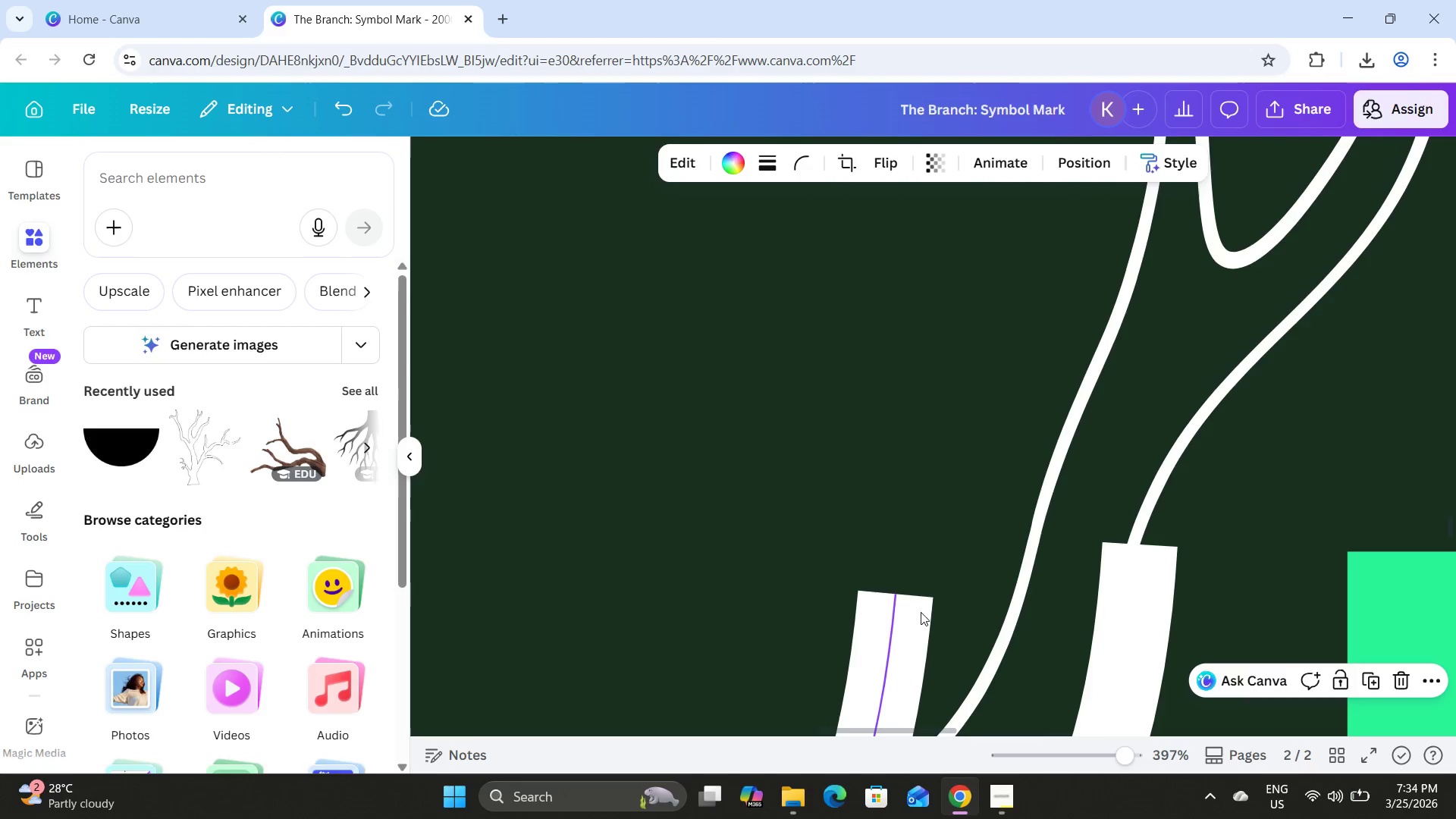 
left_click([918, 611])
 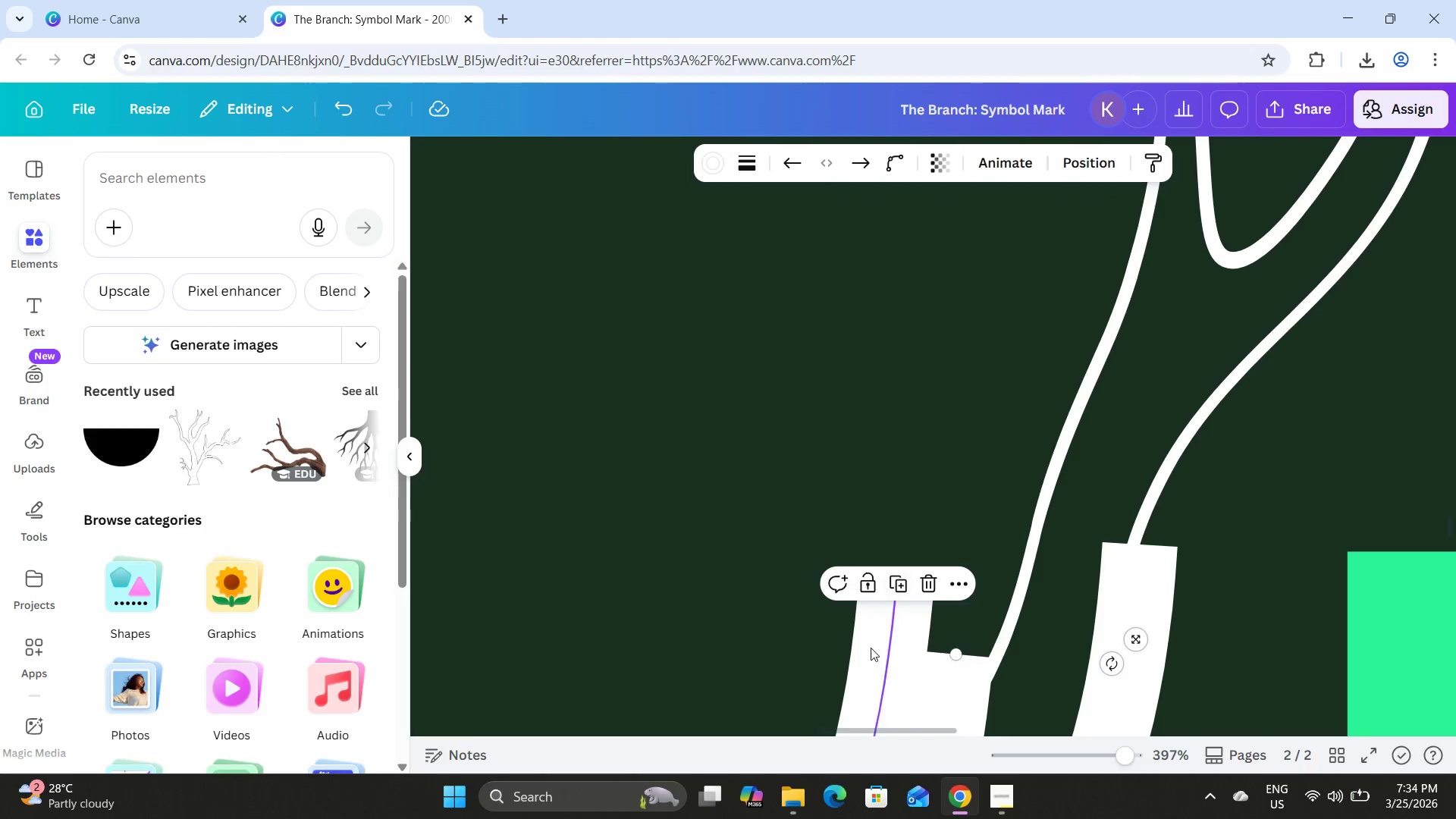 
left_click_drag(start_coordinate=[918, 691], to_coordinate=[997, 249])
 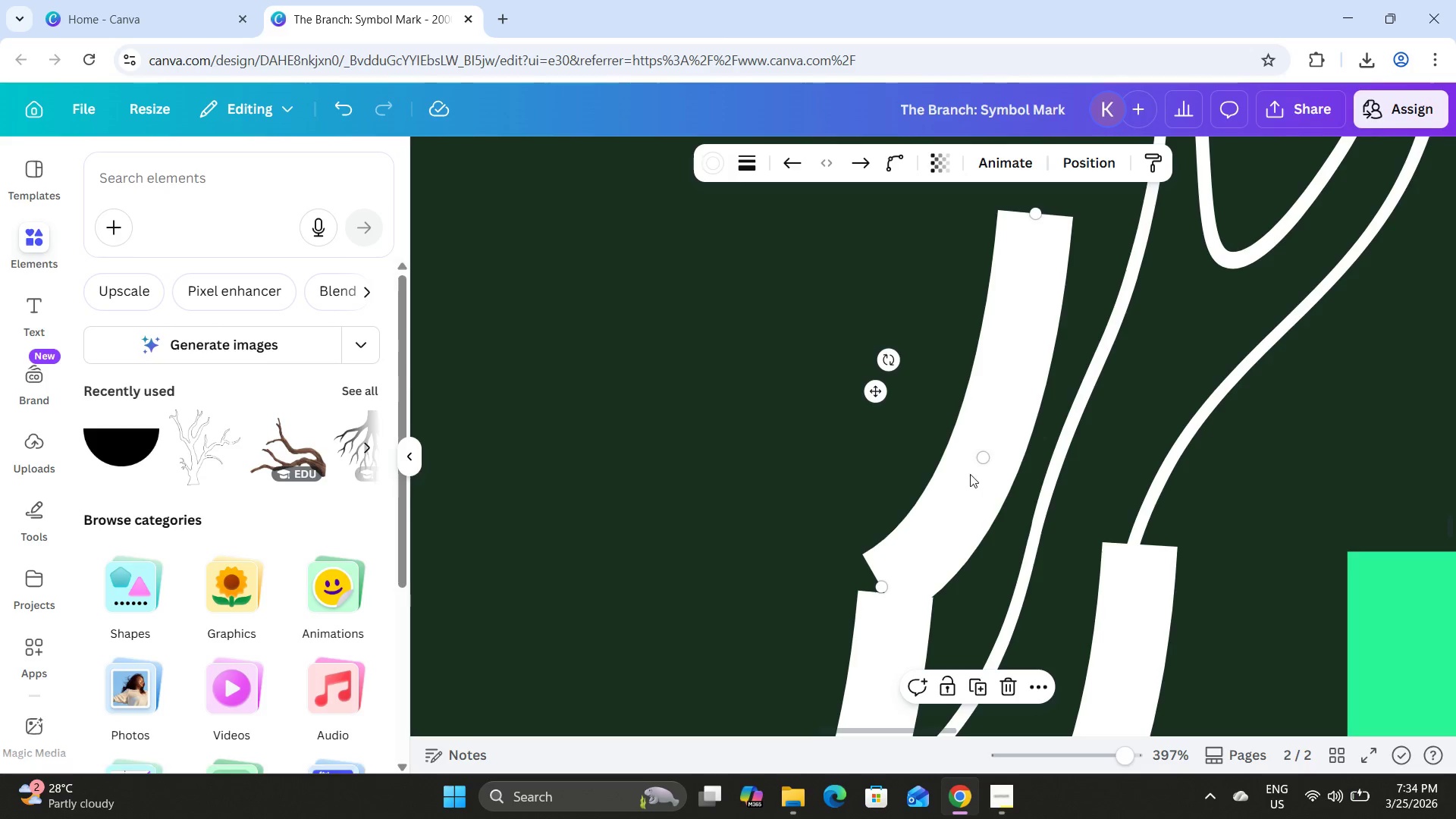 
left_click_drag(start_coordinate=[984, 453], to_coordinate=[940, 390])
 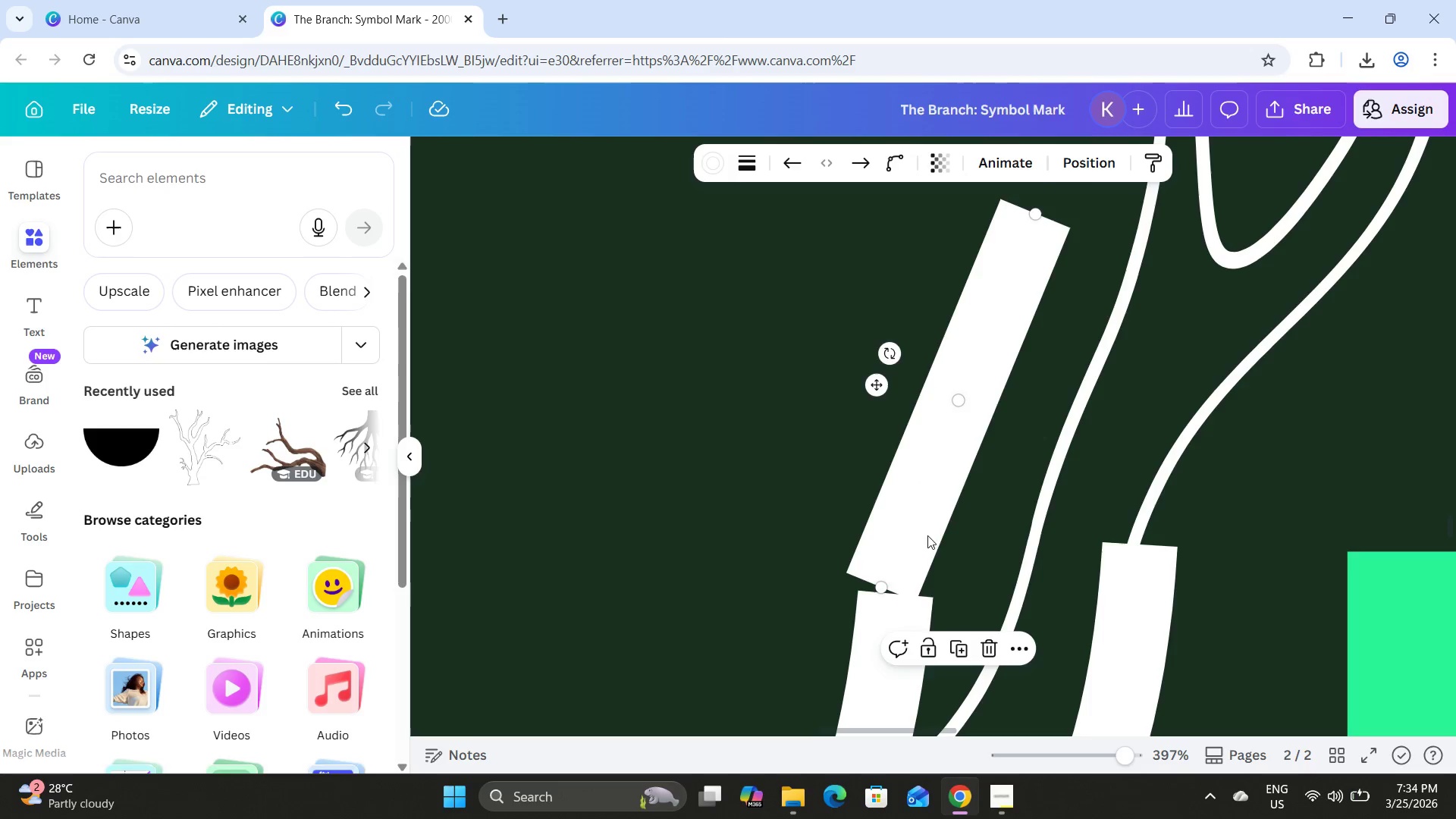 
left_click_drag(start_coordinate=[928, 535], to_coordinate=[962, 503])
 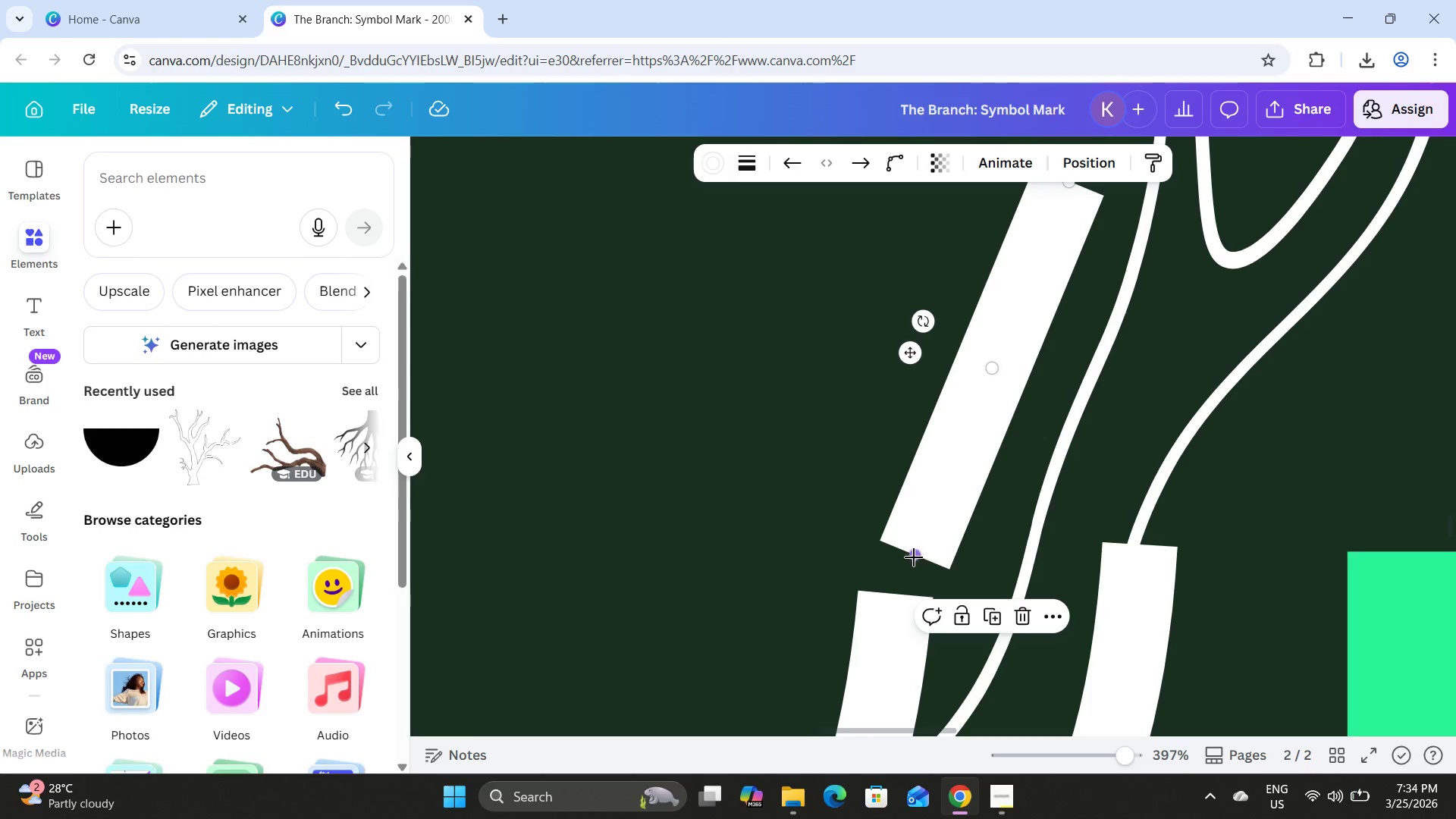 
left_click_drag(start_coordinate=[912, 562], to_coordinate=[895, 598])
 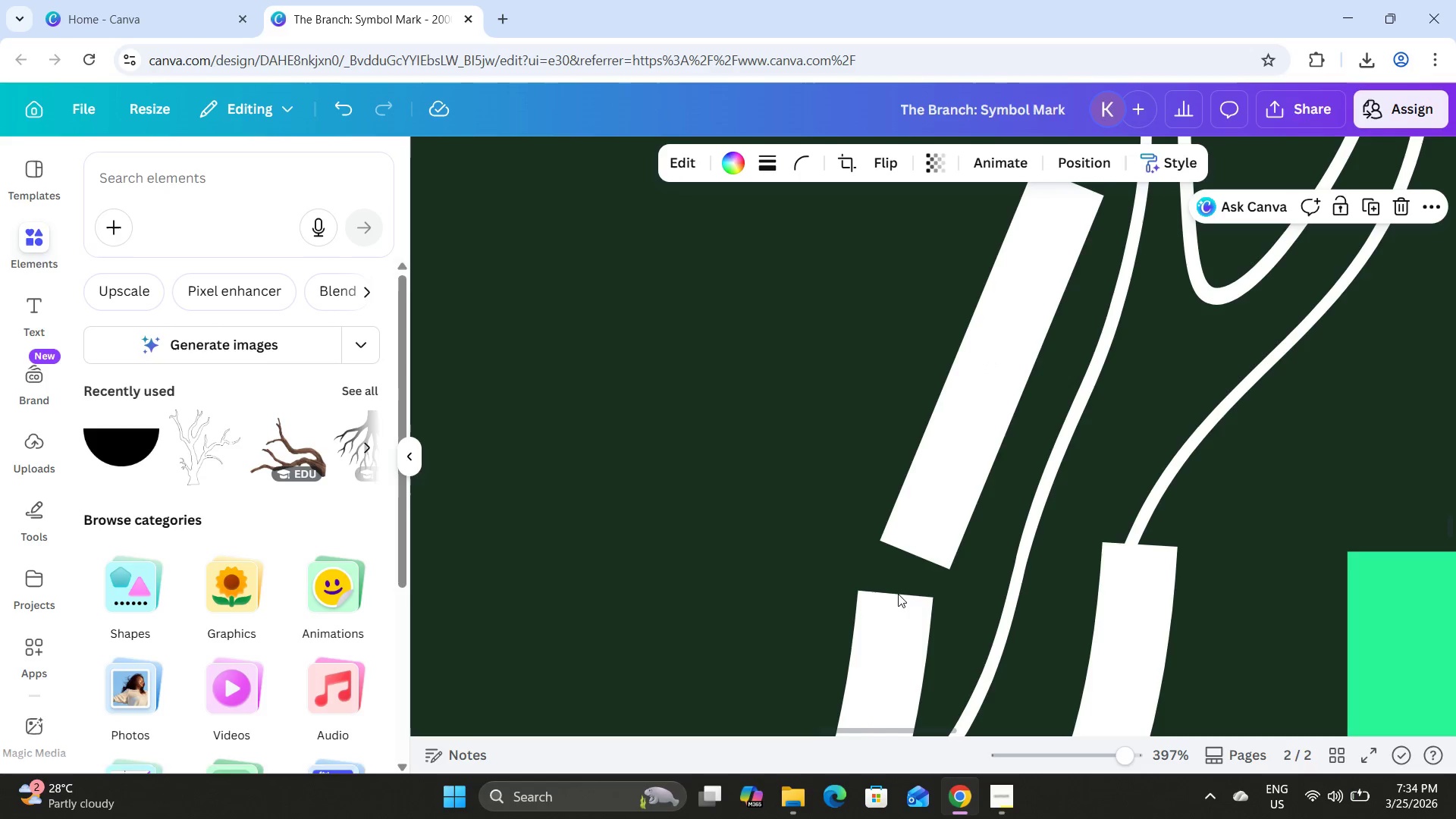 
key(Control+Z)
 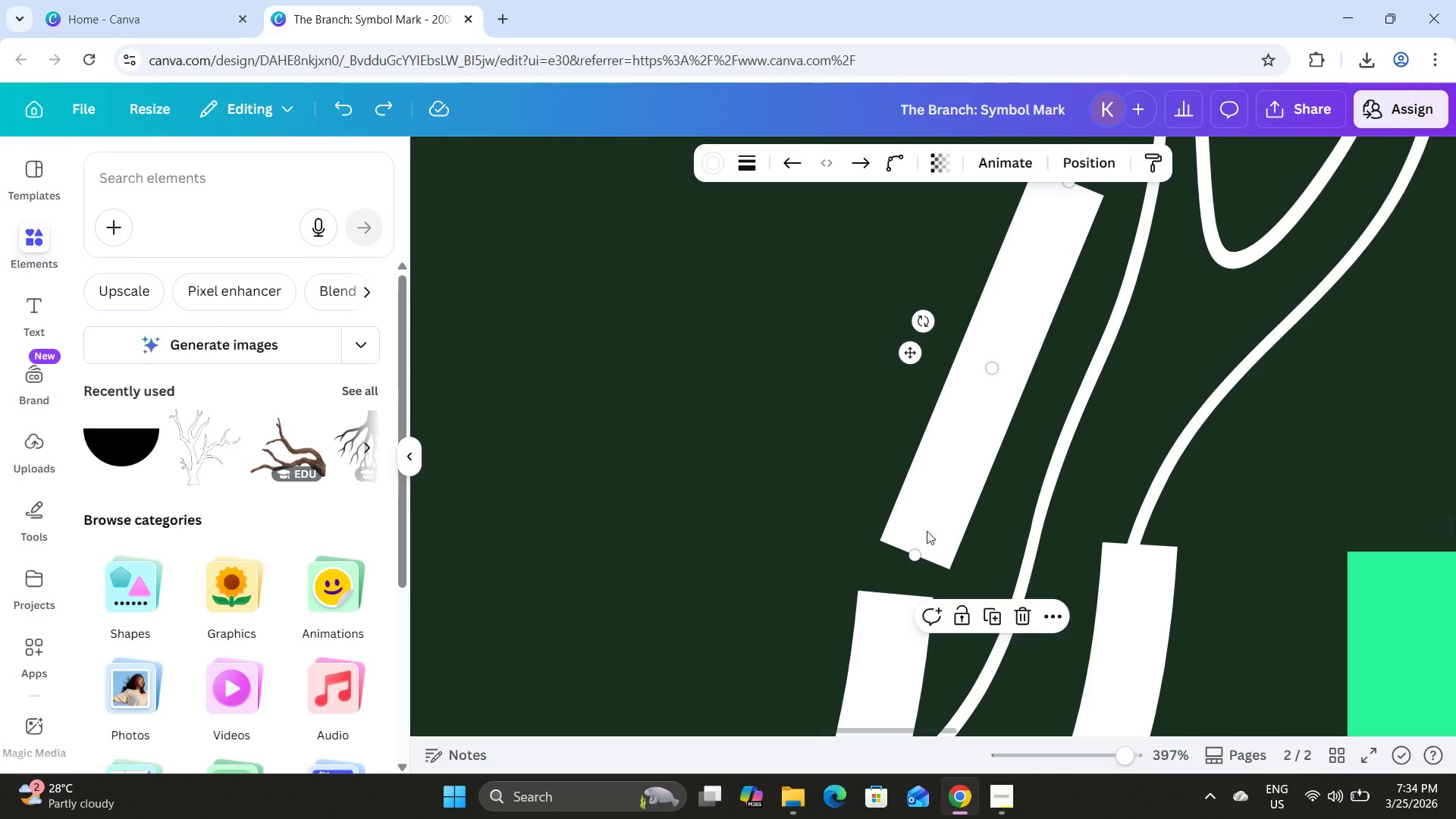 
left_click_drag(start_coordinate=[912, 561], to_coordinate=[894, 598])
 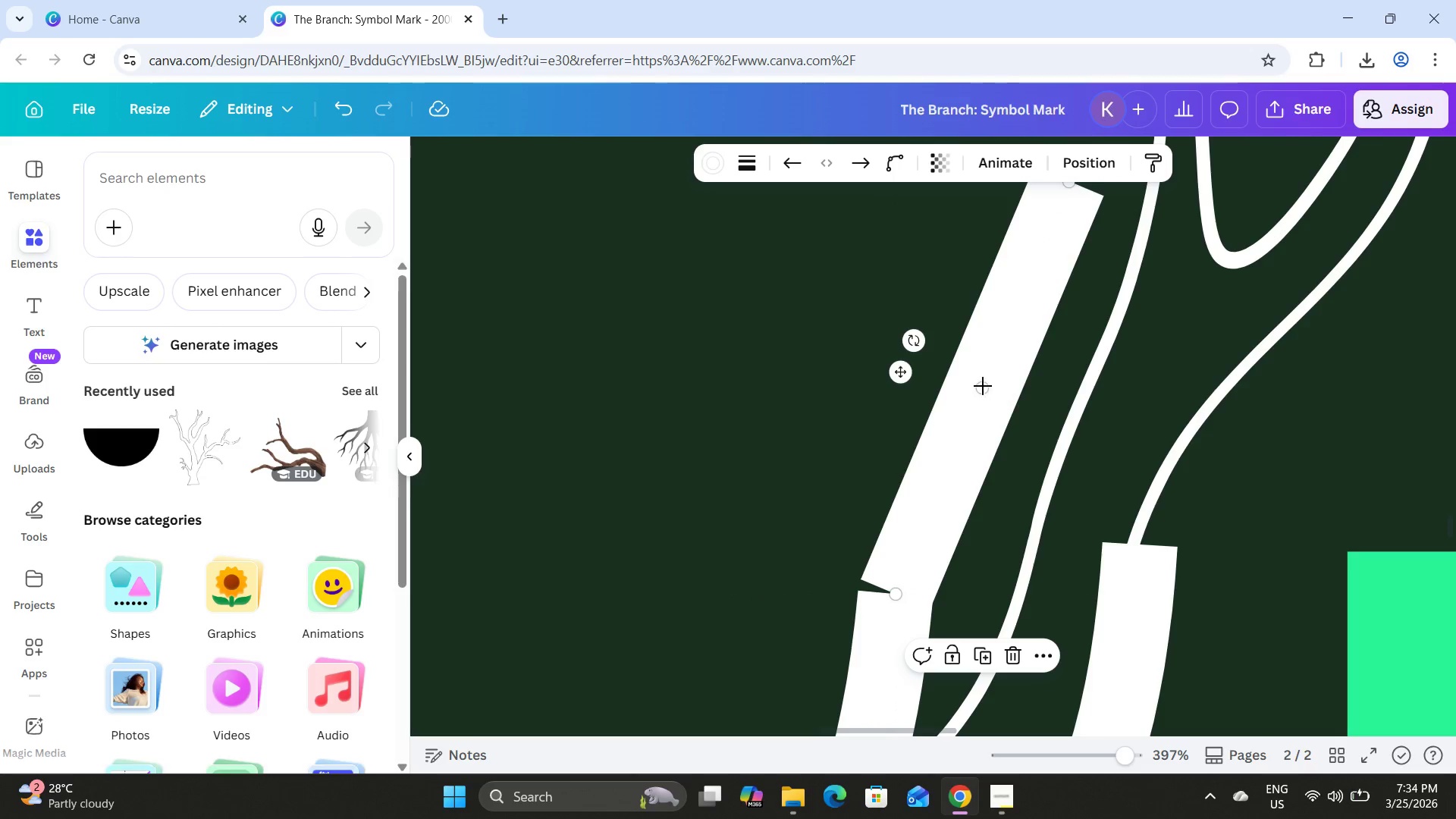 
left_click_drag(start_coordinate=[981, 388], to_coordinate=[957, 362])
 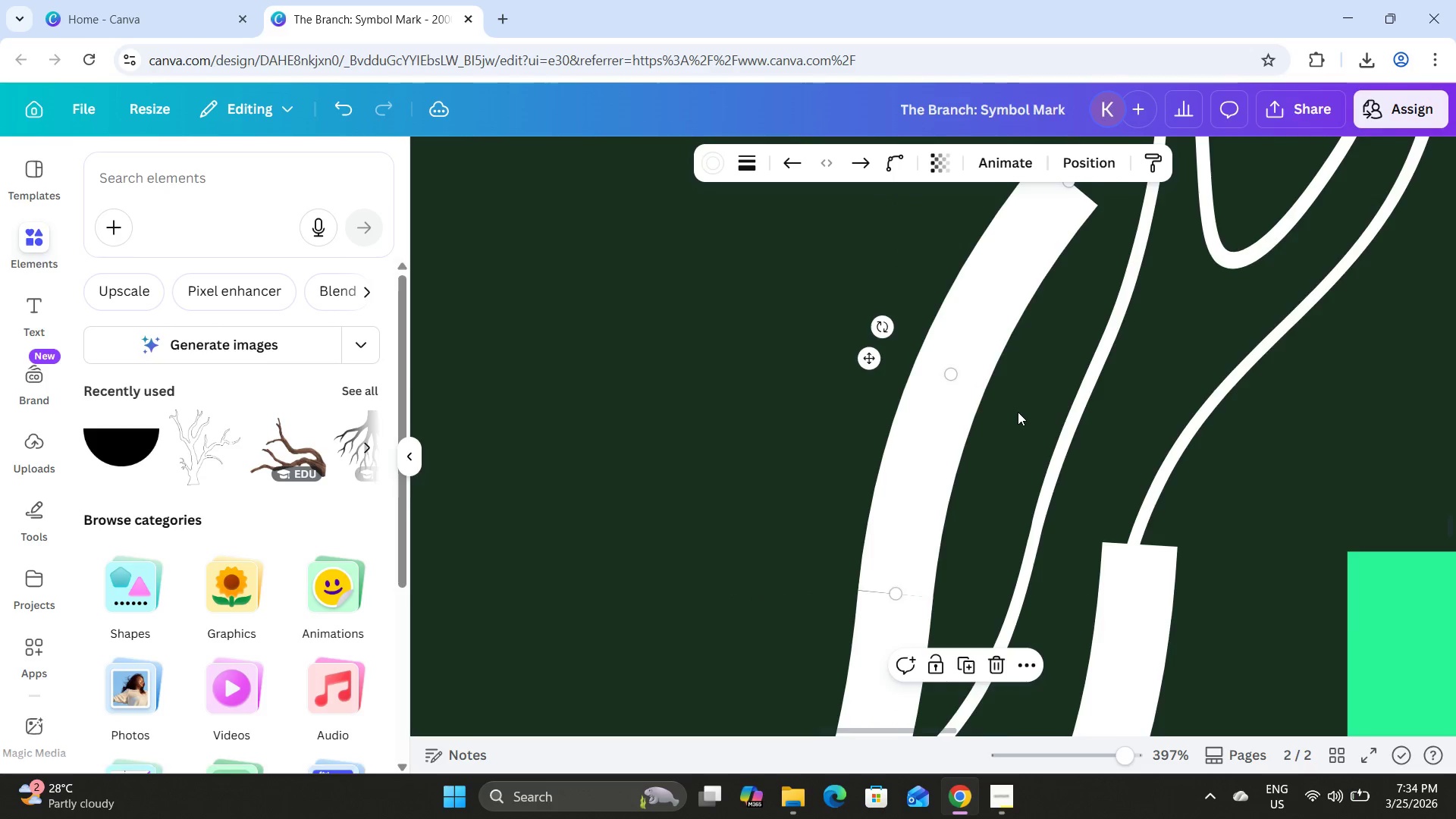 
scroll: coordinate [1018, 412], scroll_direction: up, amount: 1.0
 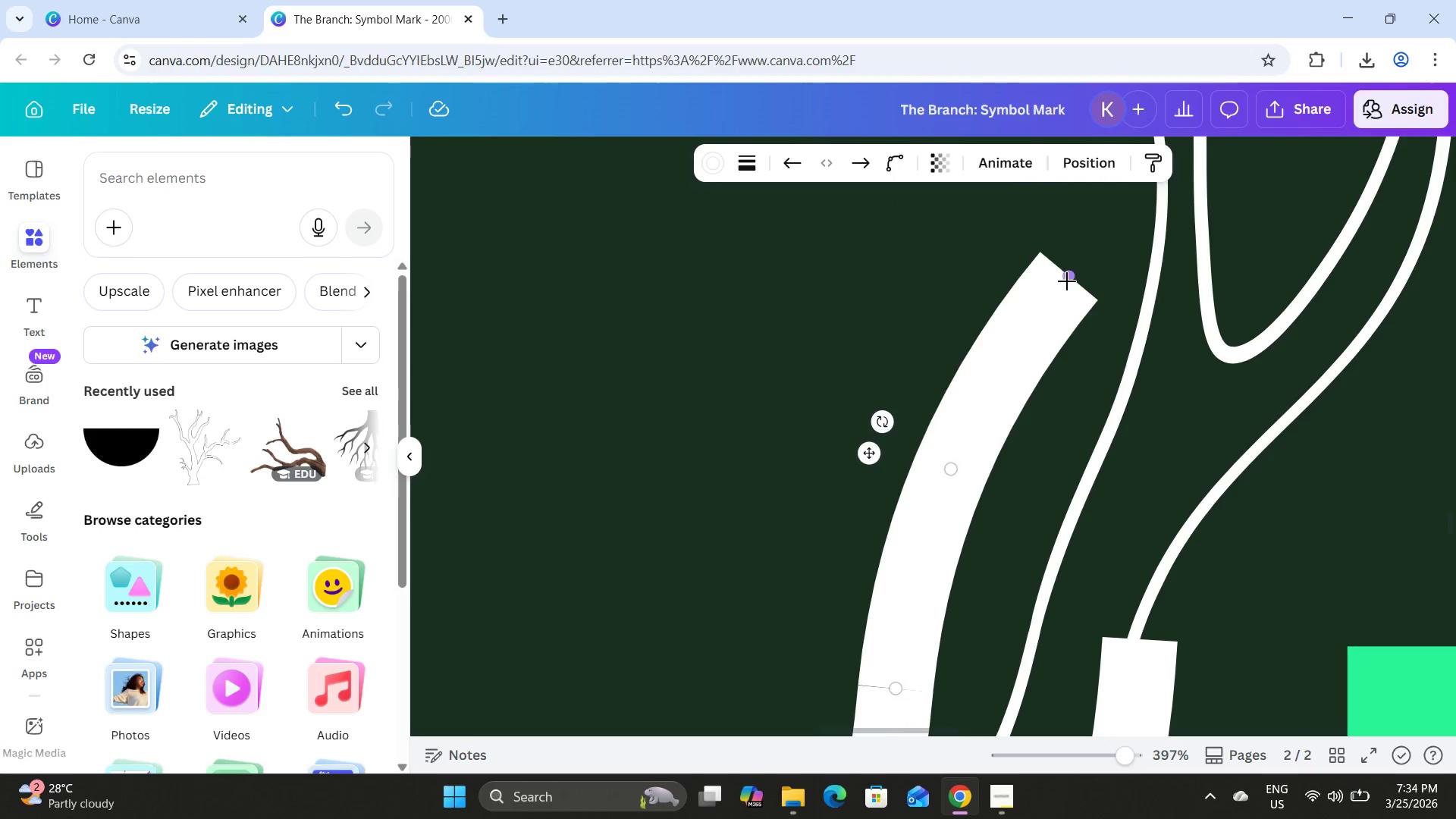 
left_click_drag(start_coordinate=[1067, 281], to_coordinate=[1058, 317])
 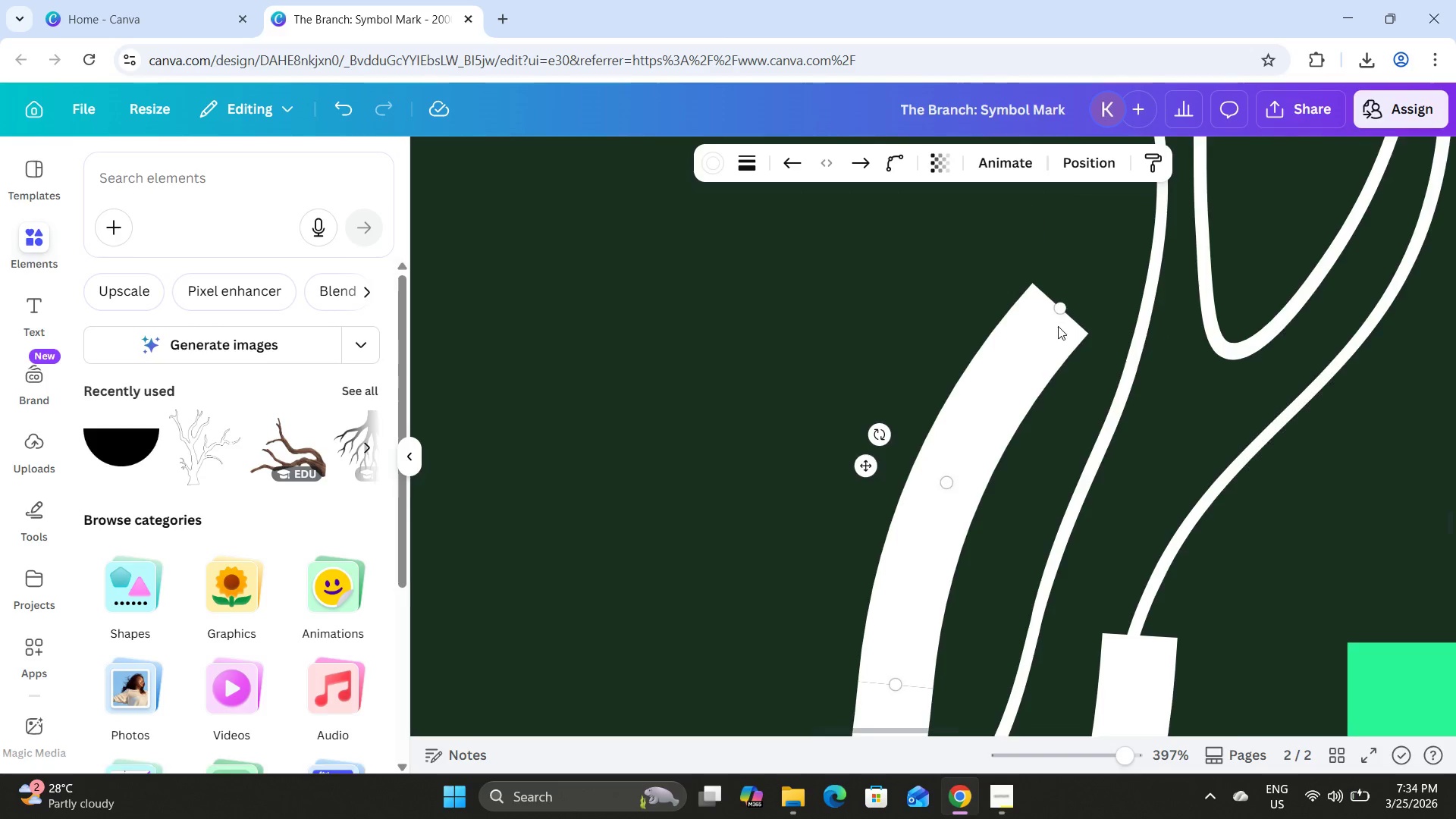 
scroll: coordinate [1058, 326], scroll_direction: down, amount: 2.0
 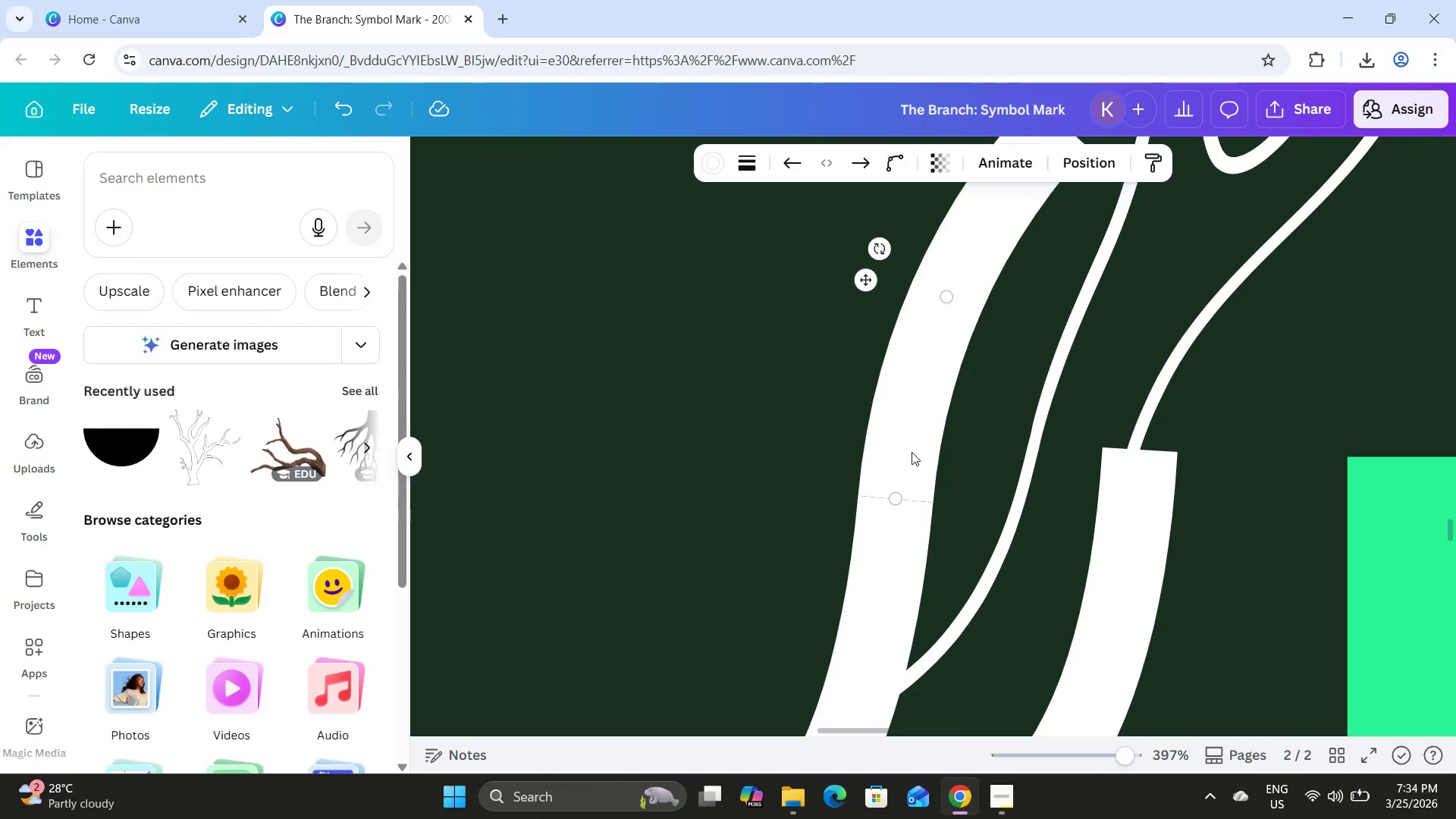 
left_click_drag(start_coordinate=[911, 452], to_coordinate=[909, 462])
 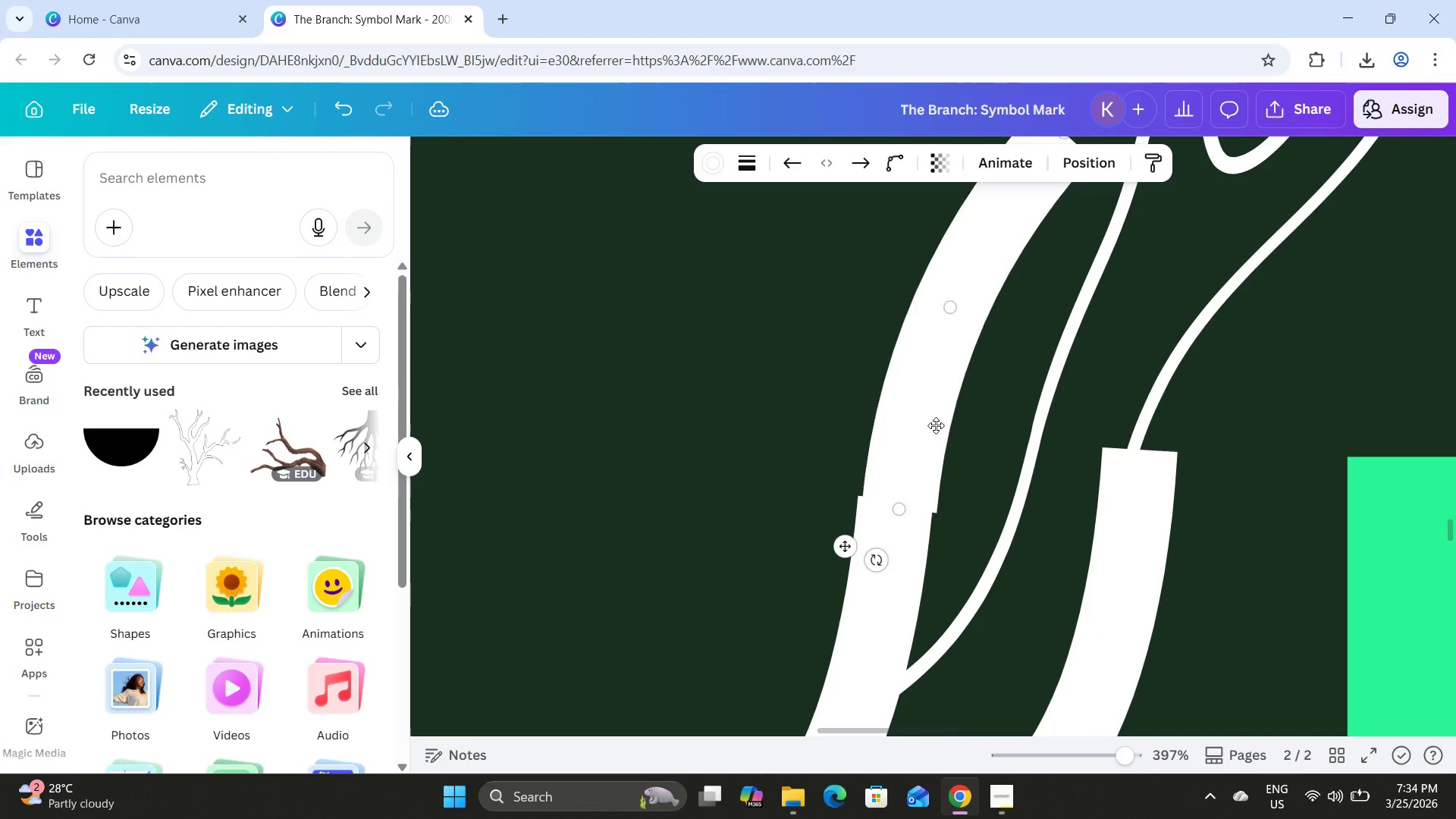 
left_click_drag(start_coordinate=[908, 457], to_coordinate=[936, 425])
 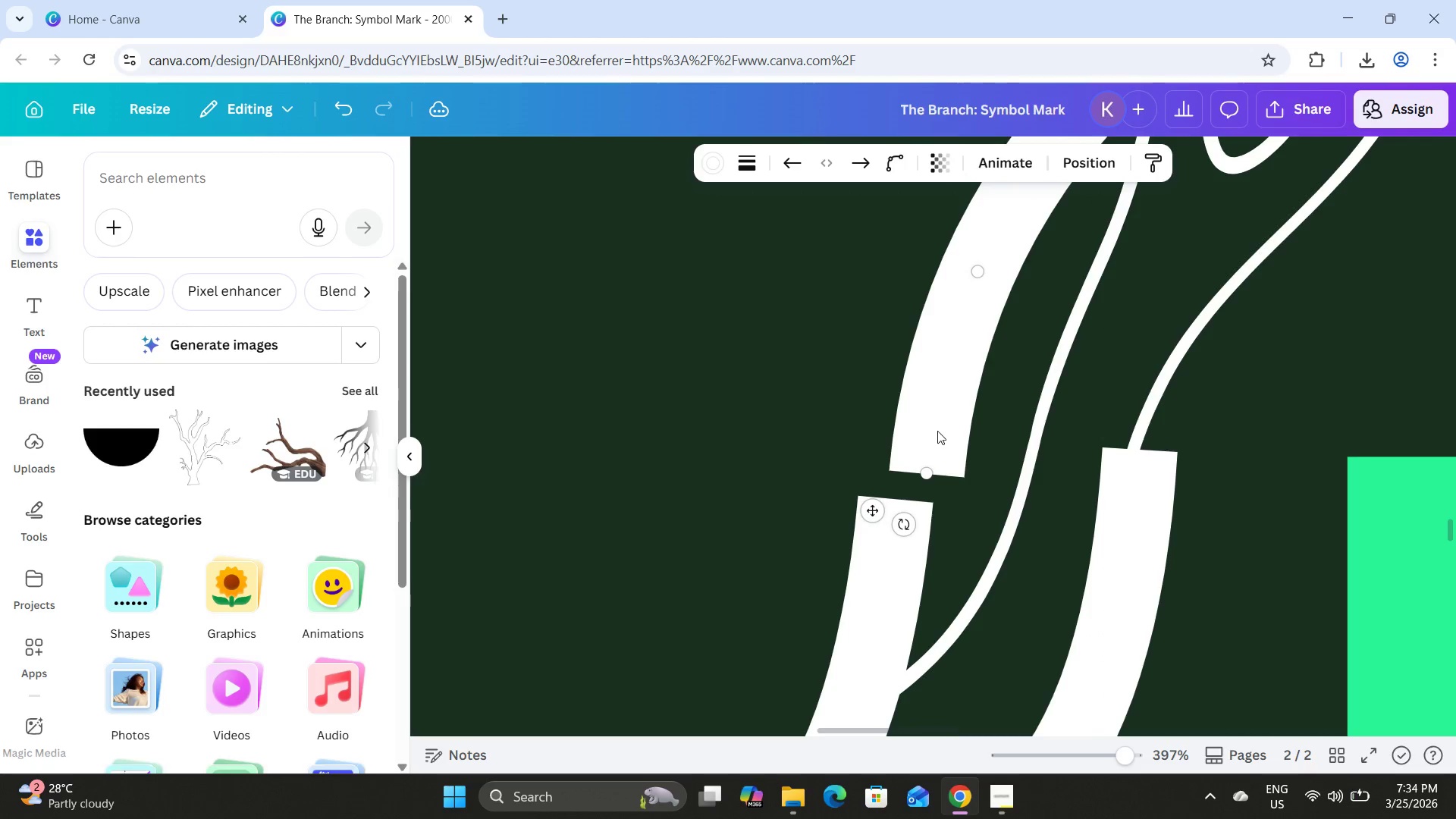 
left_click_drag(start_coordinate=[938, 431], to_coordinate=[906, 460])
 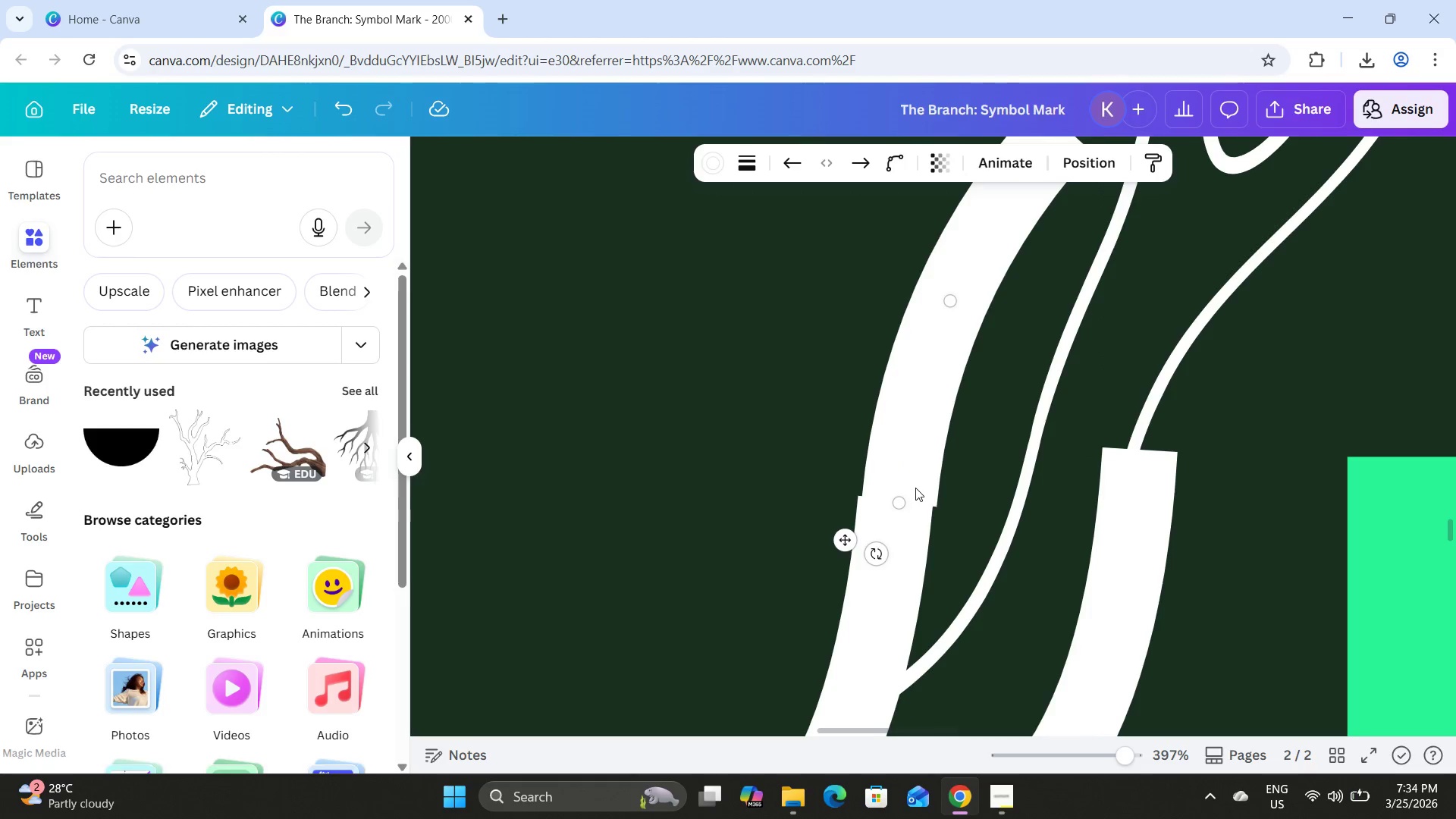 
left_click_drag(start_coordinate=[916, 488], to_coordinate=[912, 489])
 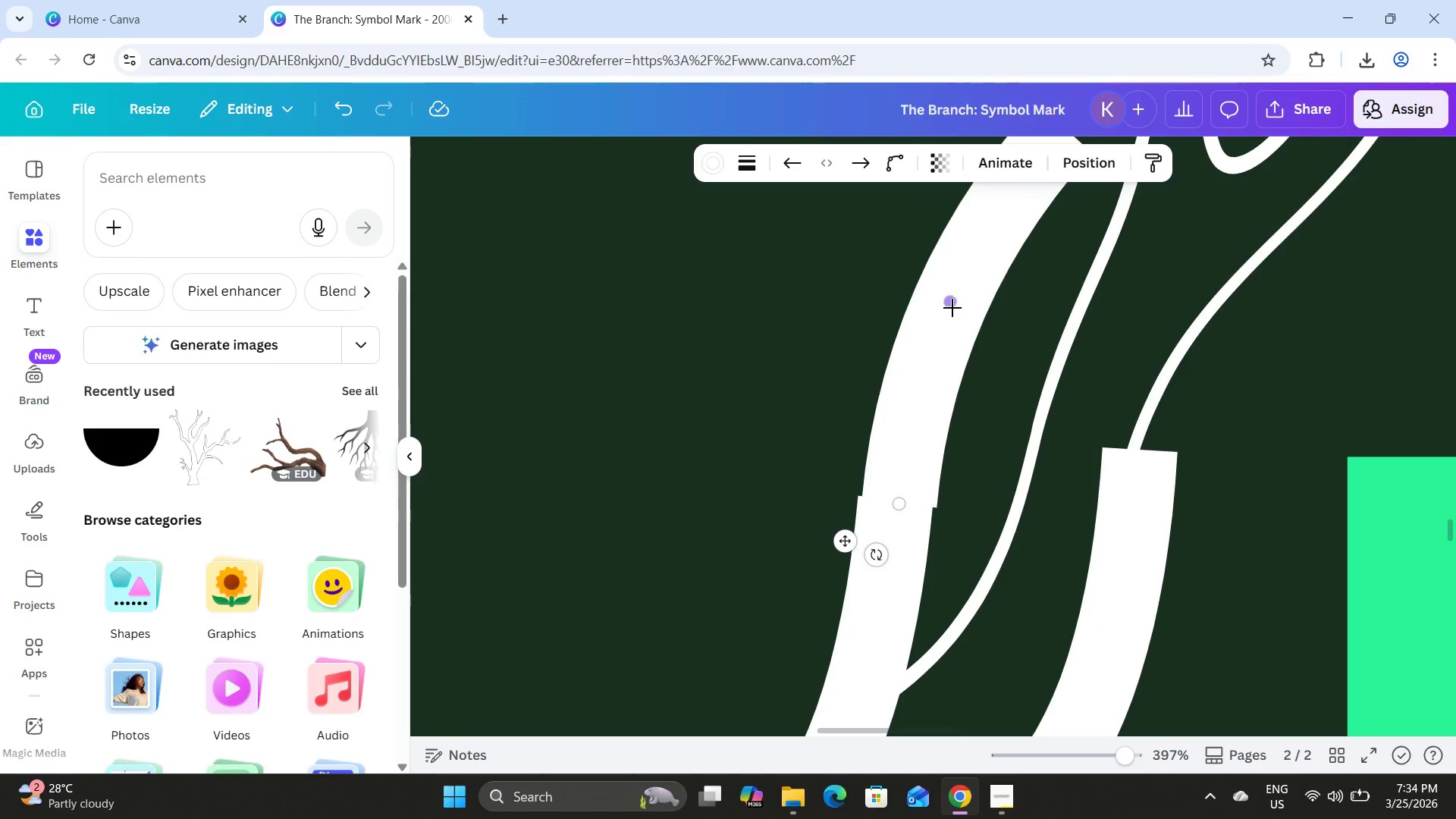 
scroll: coordinate [1003, 431], scroll_direction: up, amount: 2.0
 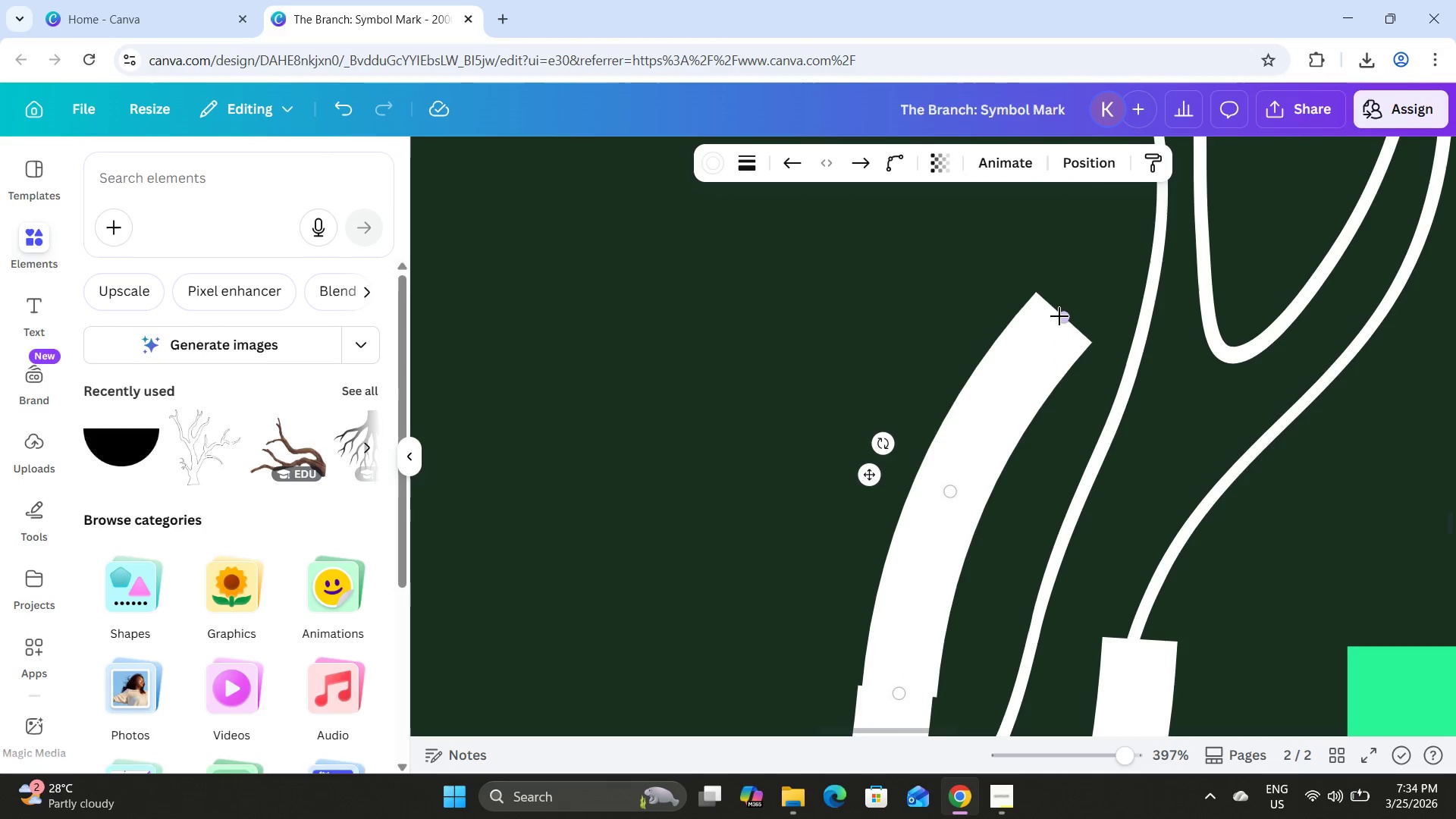 
left_click_drag(start_coordinate=[1059, 315], to_coordinate=[1140, 280])
 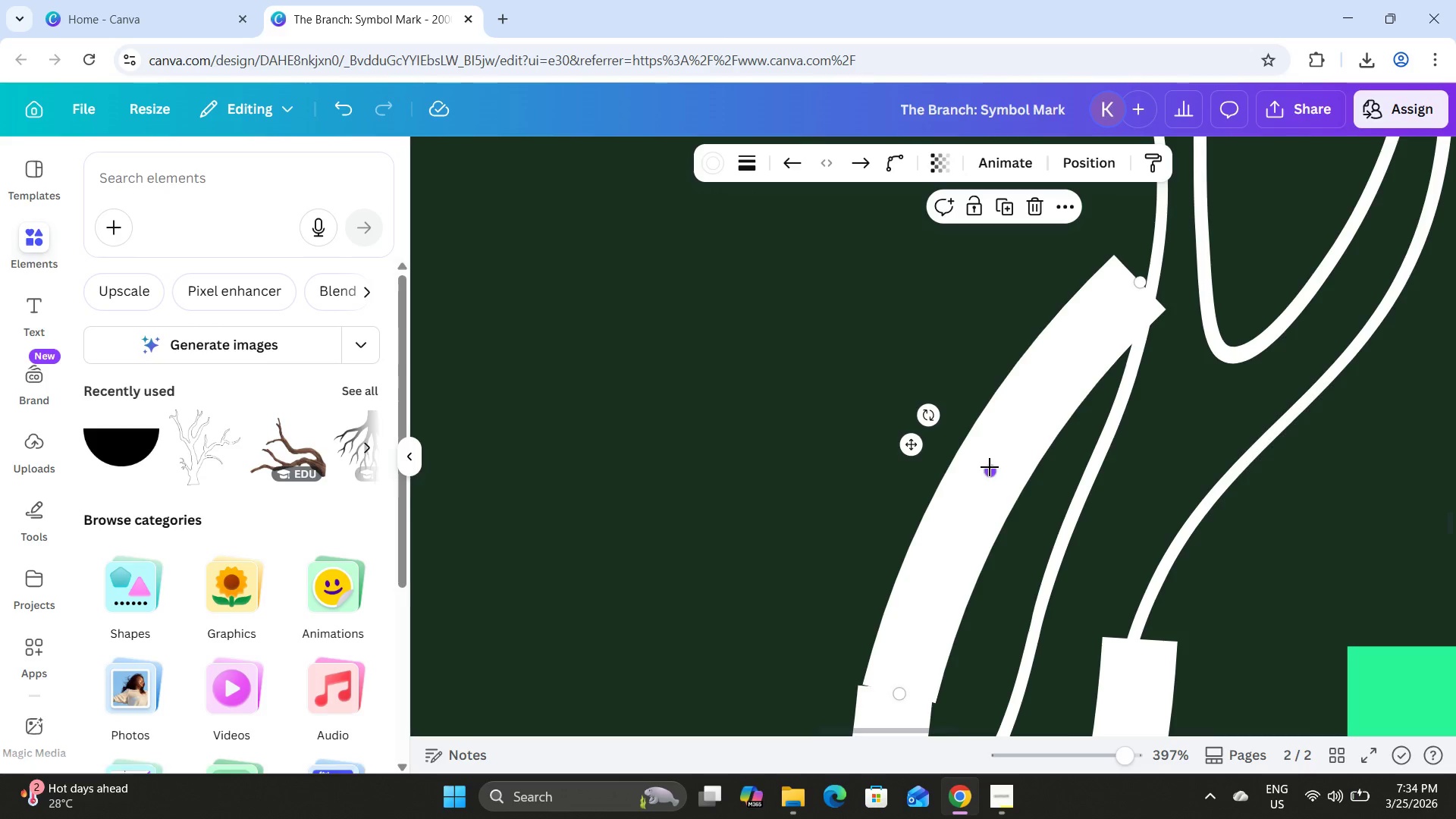 
scroll: coordinate [990, 467], scroll_direction: down, amount: 2.0
 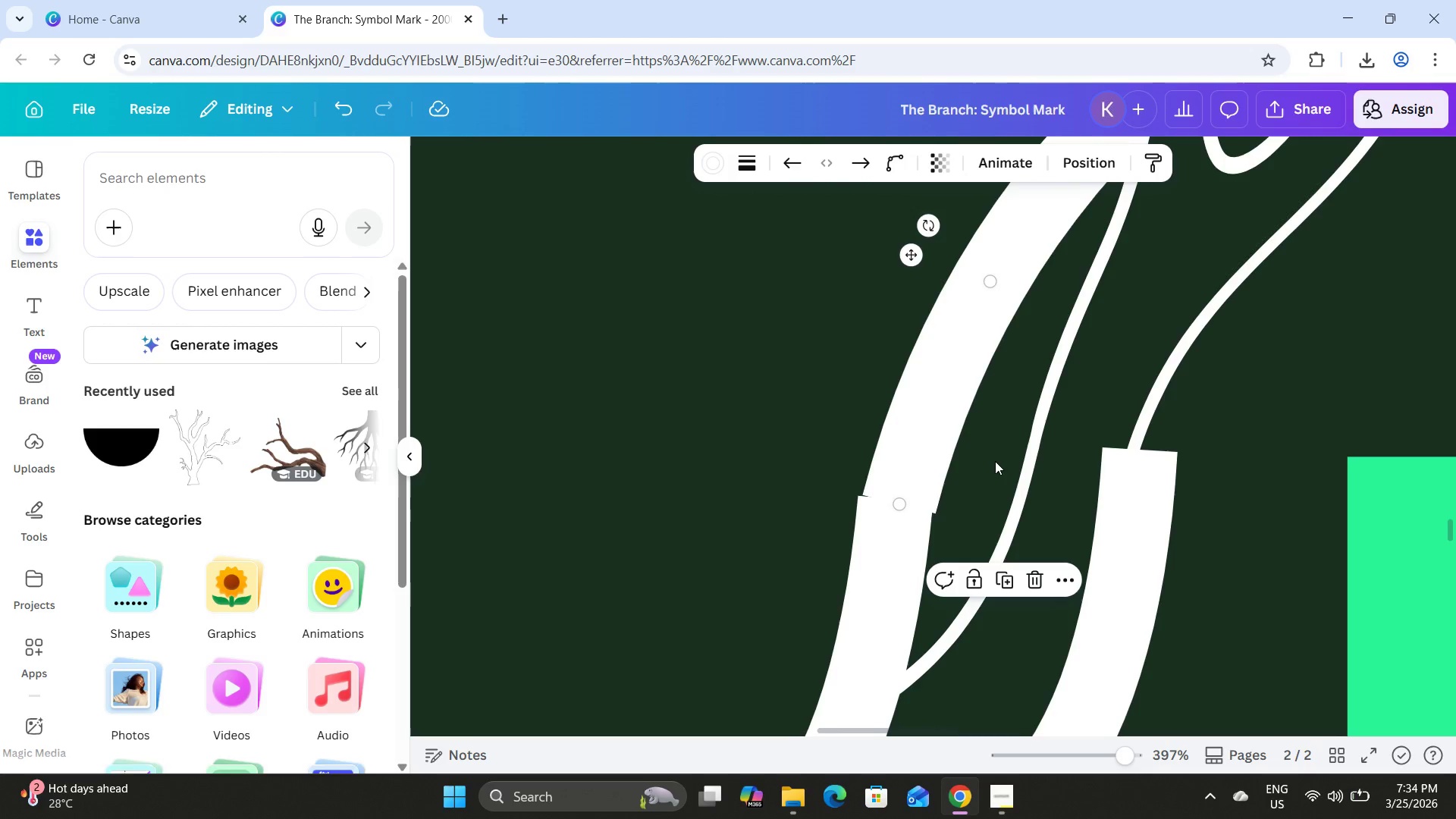 
scroll: coordinate [995, 460], scroll_direction: up, amount: 1.0
 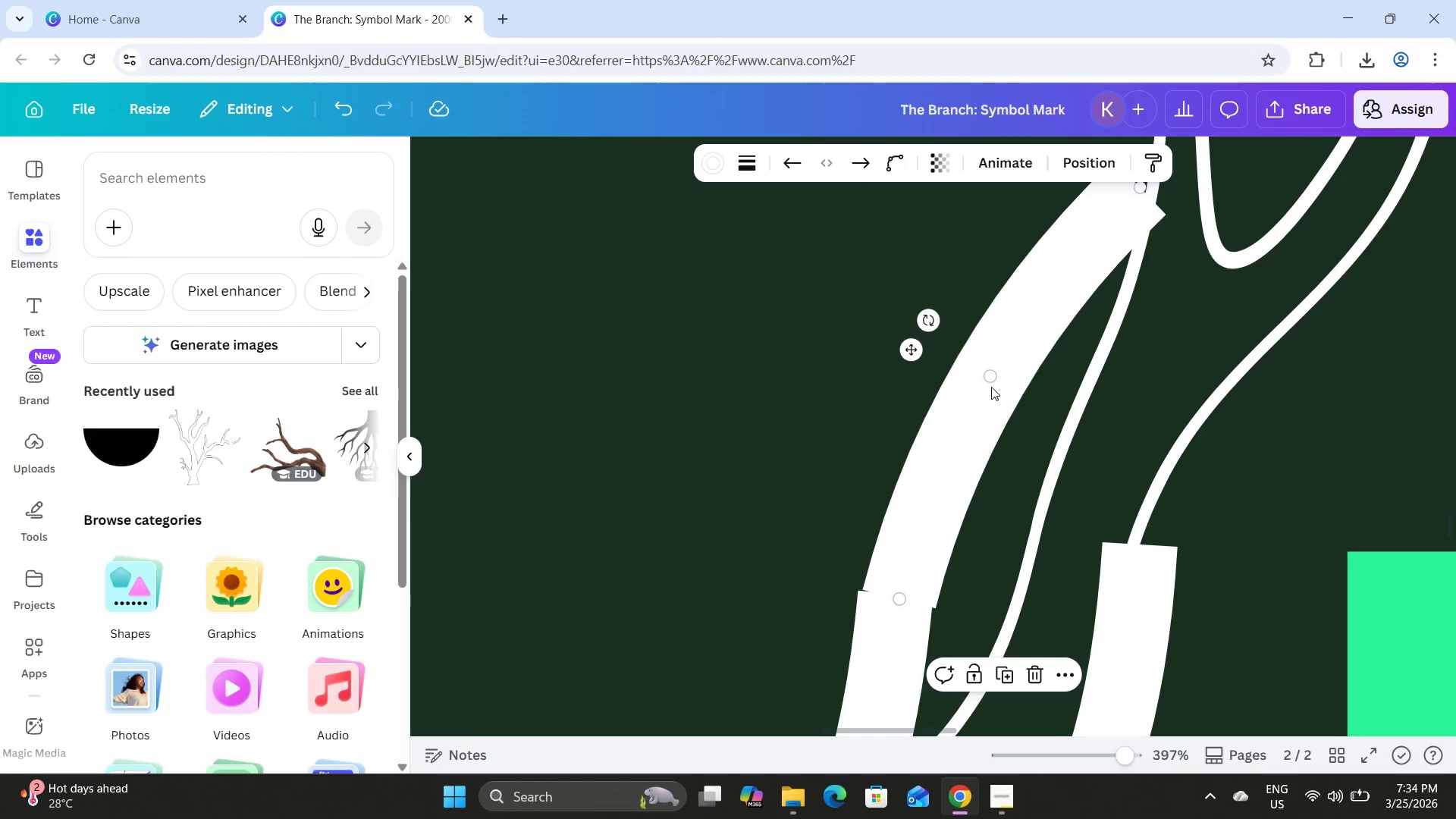 
left_click_drag(start_coordinate=[990, 382], to_coordinate=[1070, 397])
 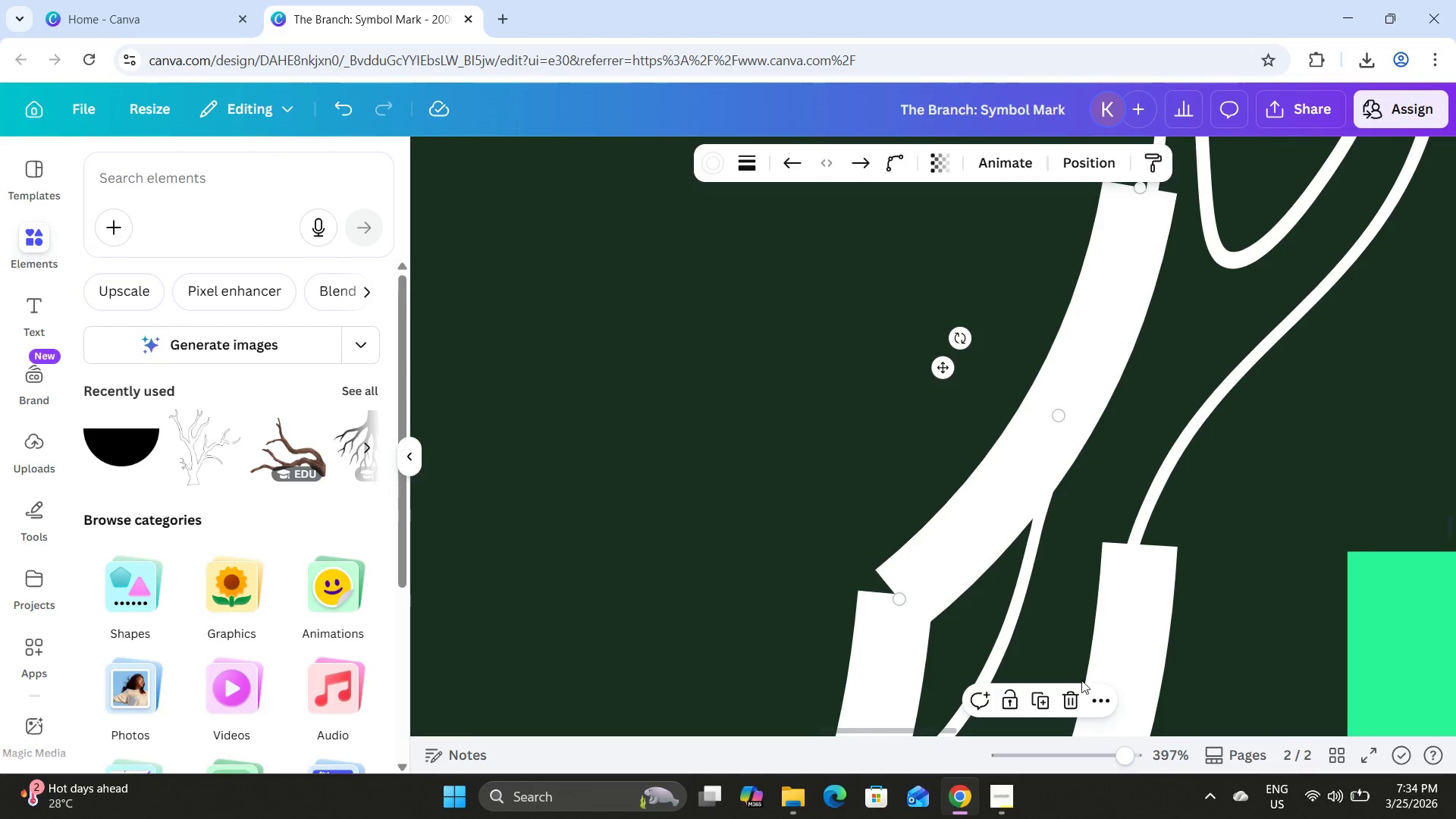 
left_click([1064, 702])
 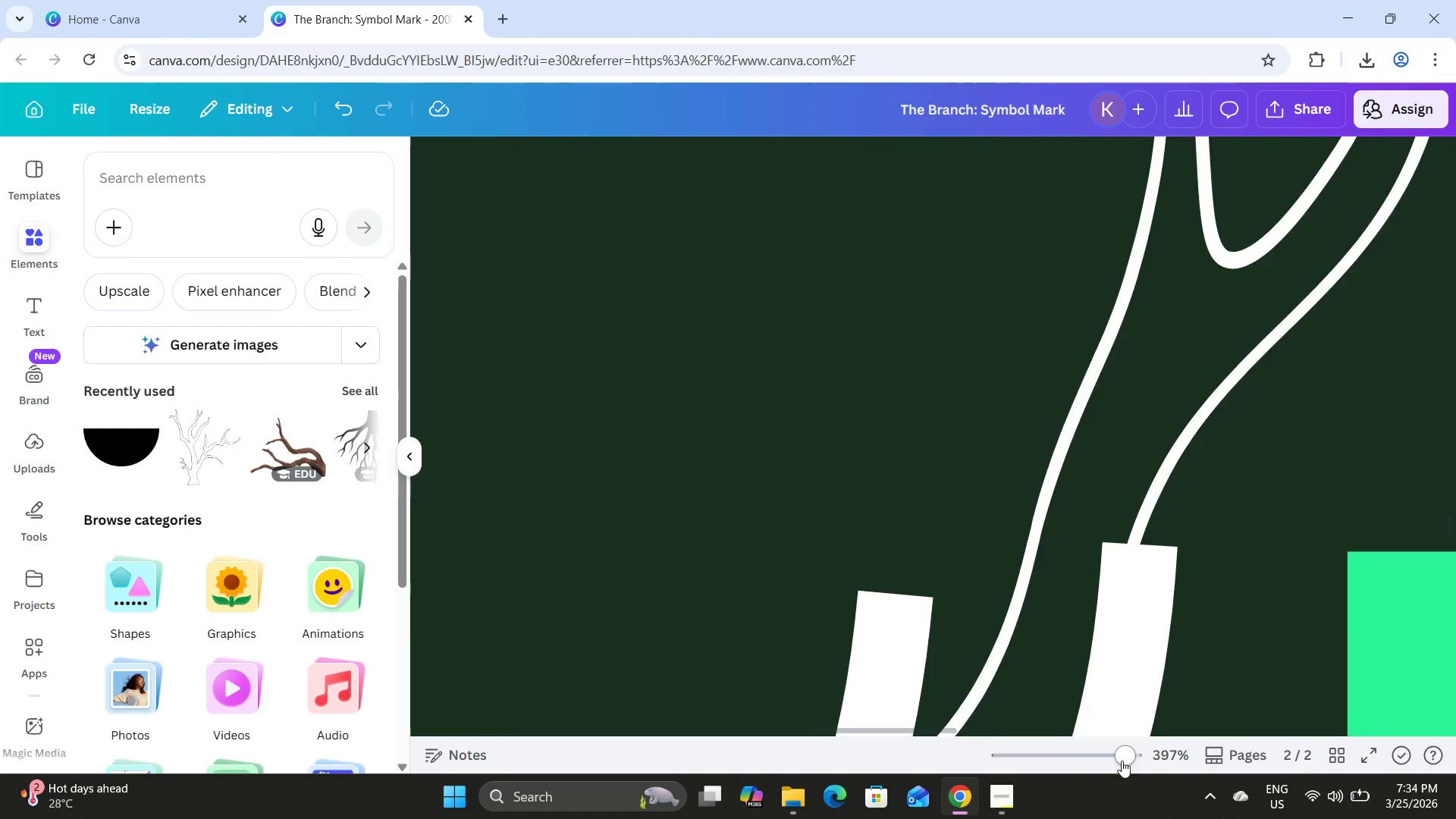 
left_click_drag(start_coordinate=[1122, 761], to_coordinate=[1041, 738])
 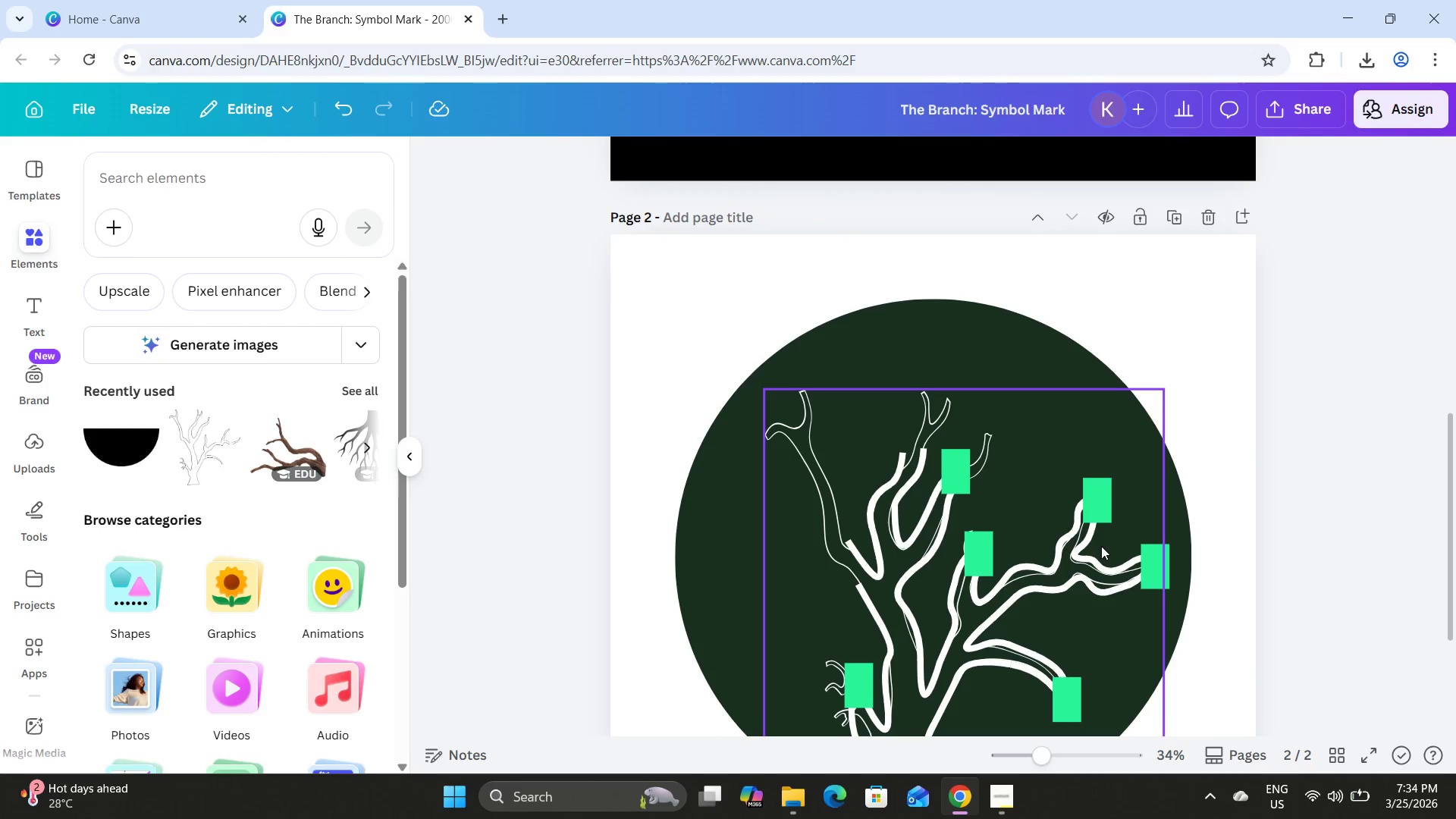 
scroll: coordinate [1101, 546], scroll_direction: down, amount: 1.0
 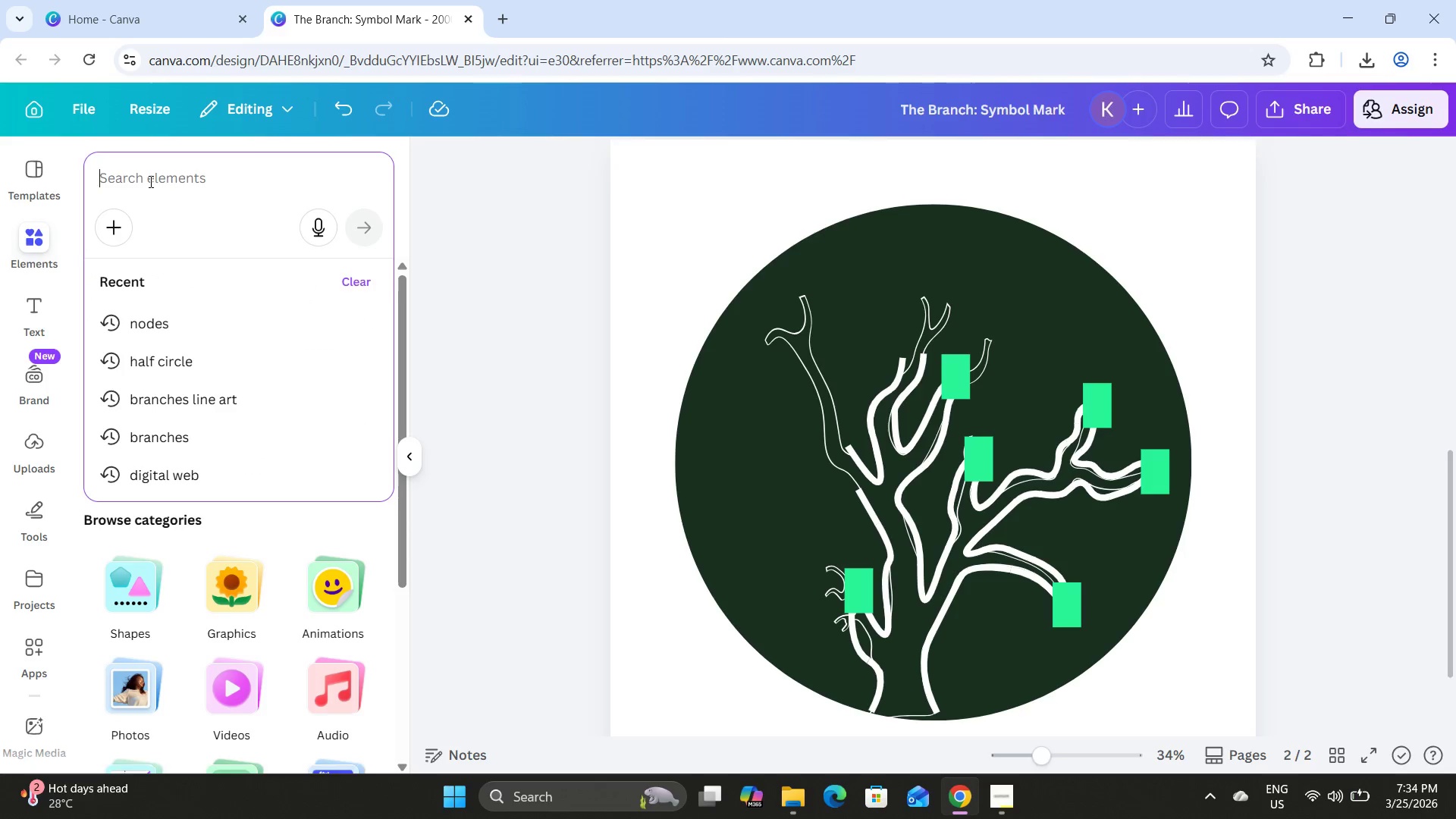 
type(circle)
 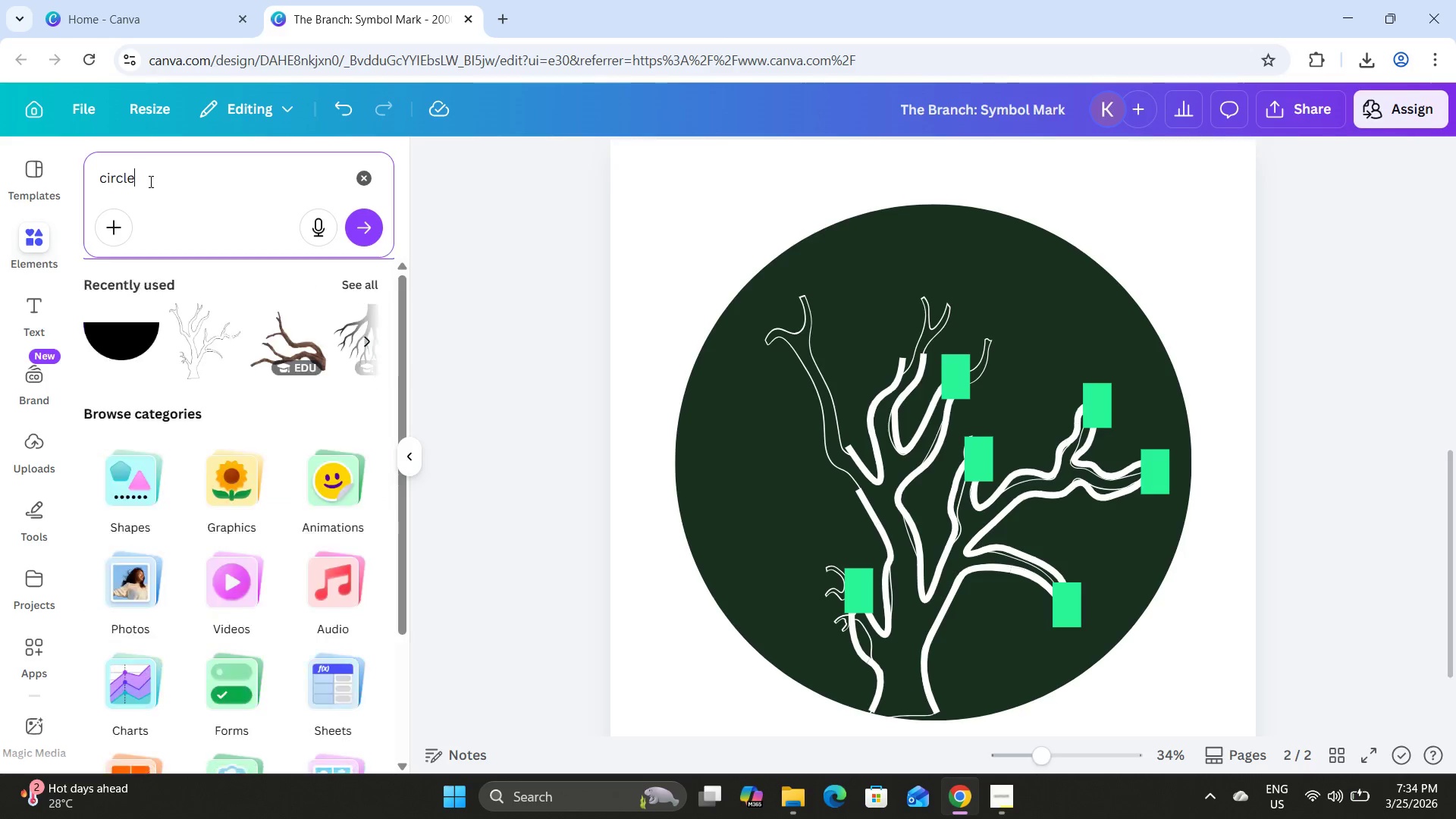 
key(Enter)
 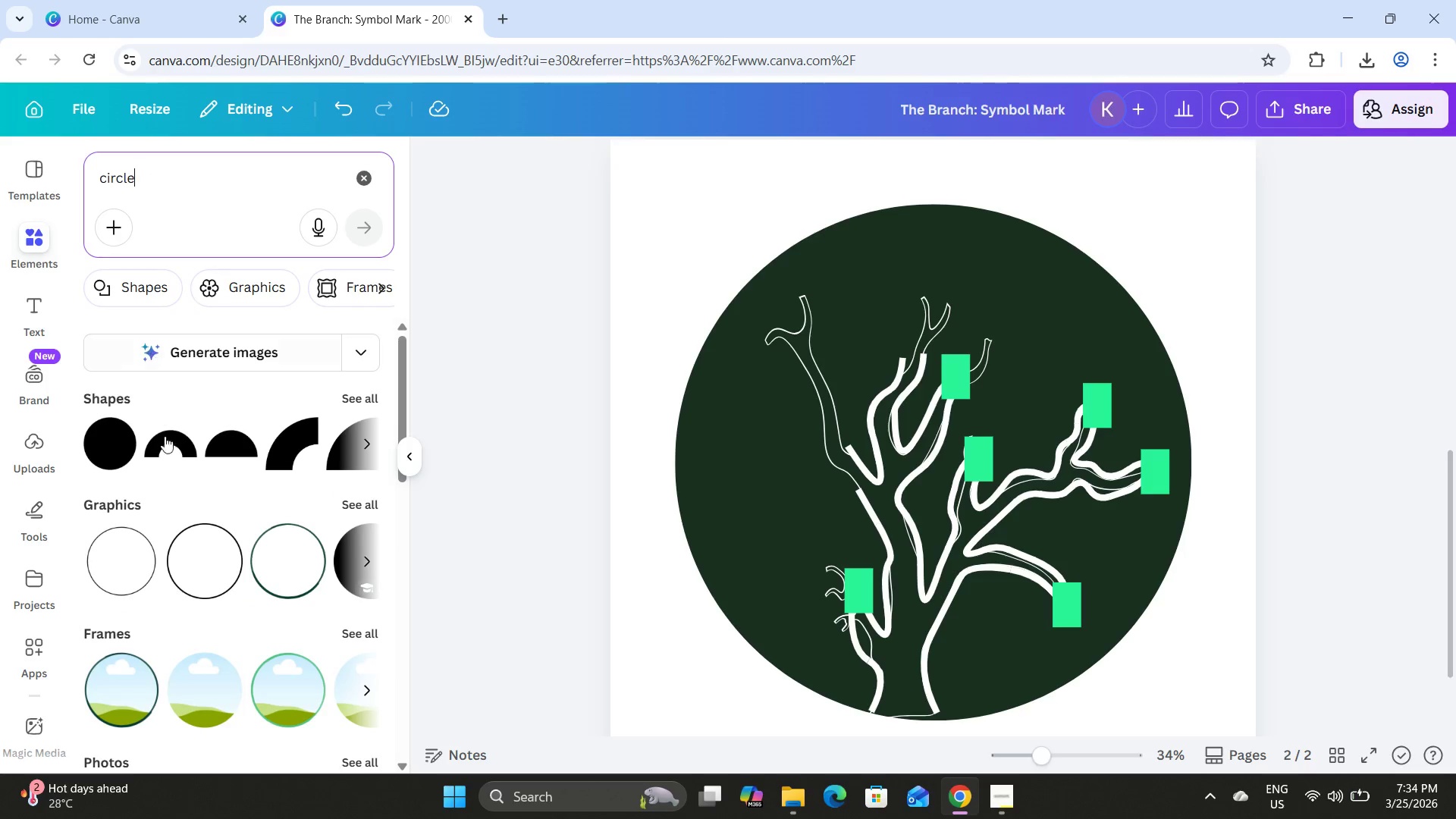 
left_click([108, 441])
 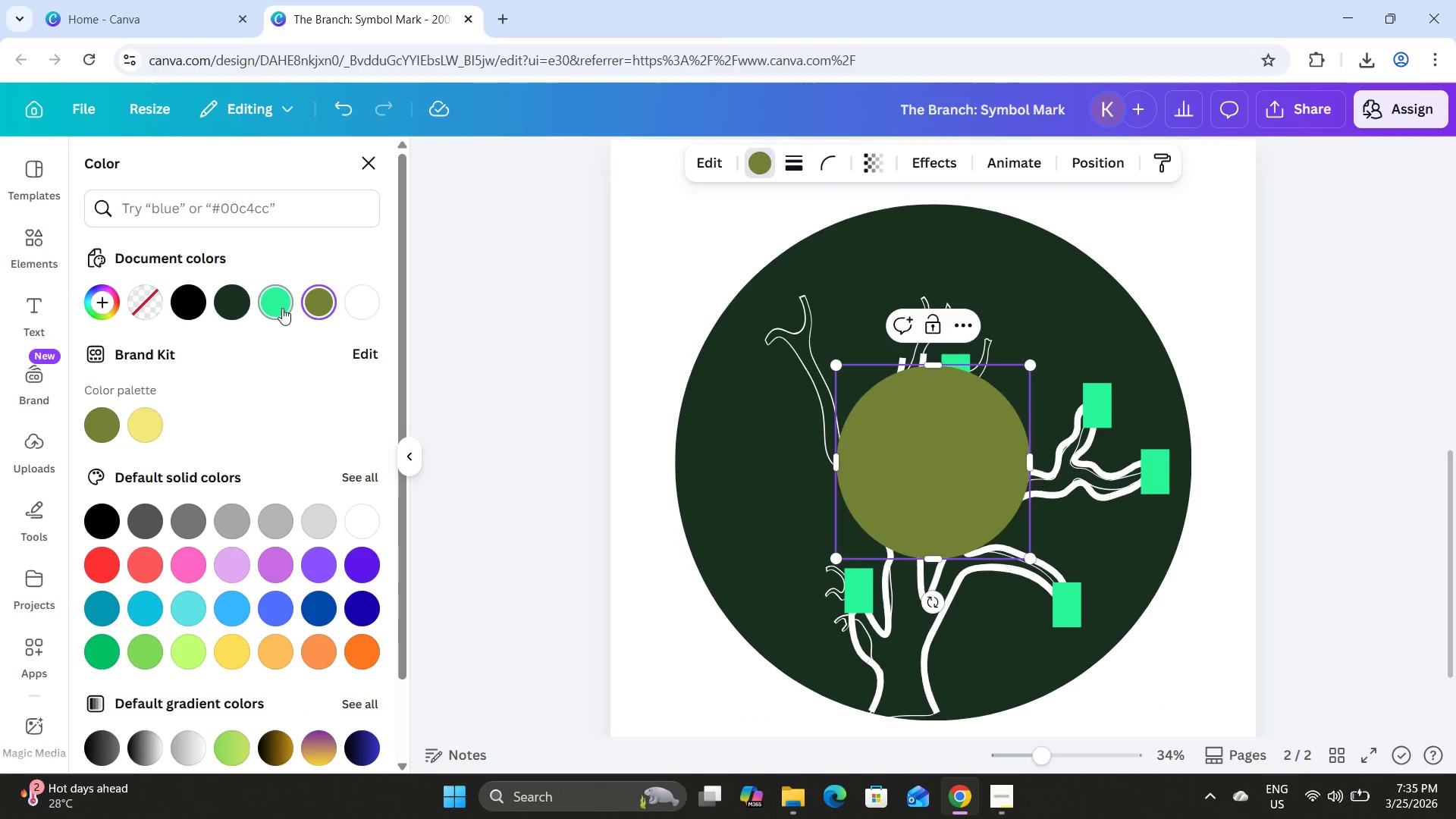 
left_click_drag(start_coordinate=[1029, 557], to_coordinate=[862, 401])
 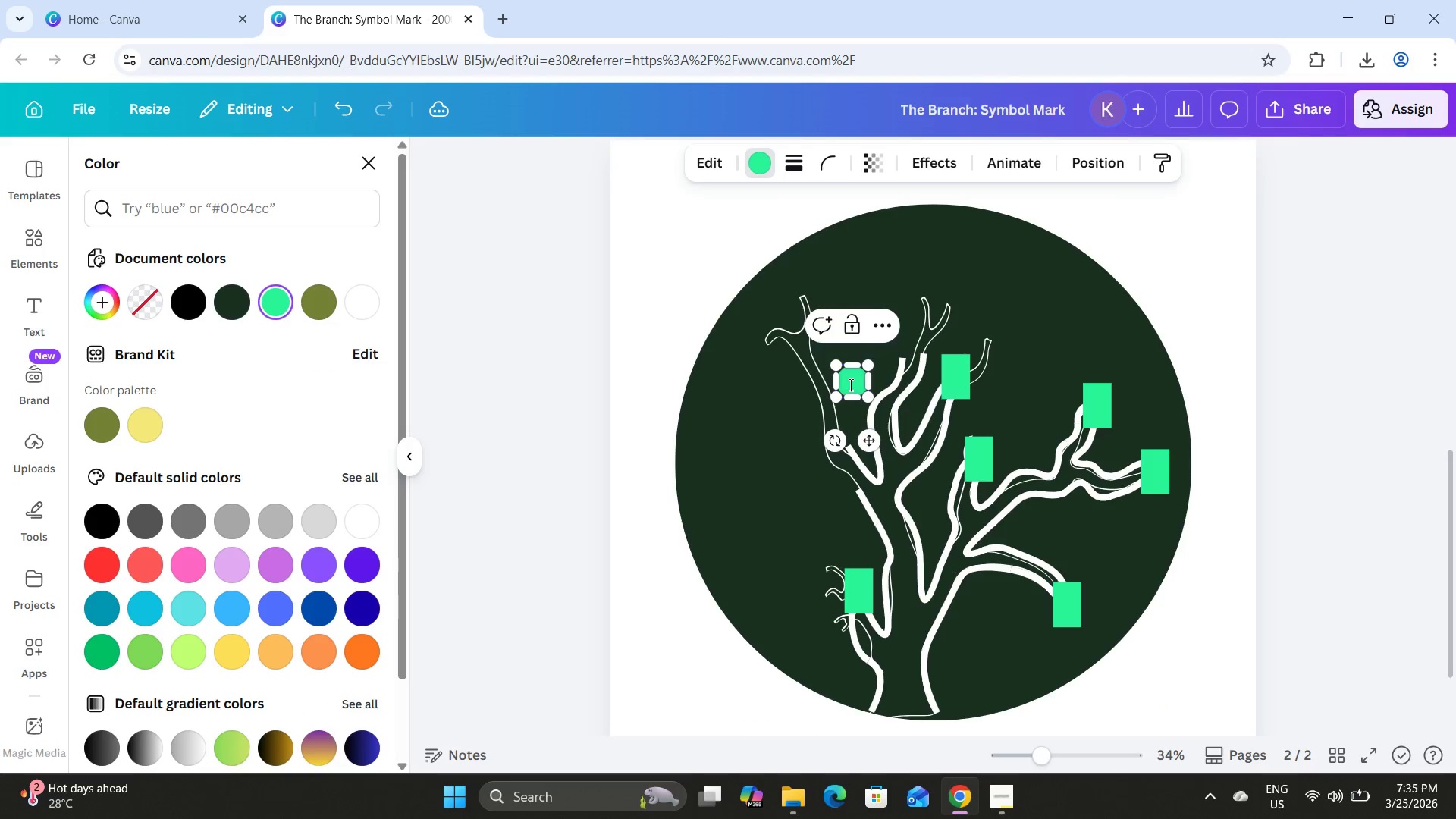 
left_click_drag(start_coordinate=[849, 384], to_coordinate=[892, 608])
 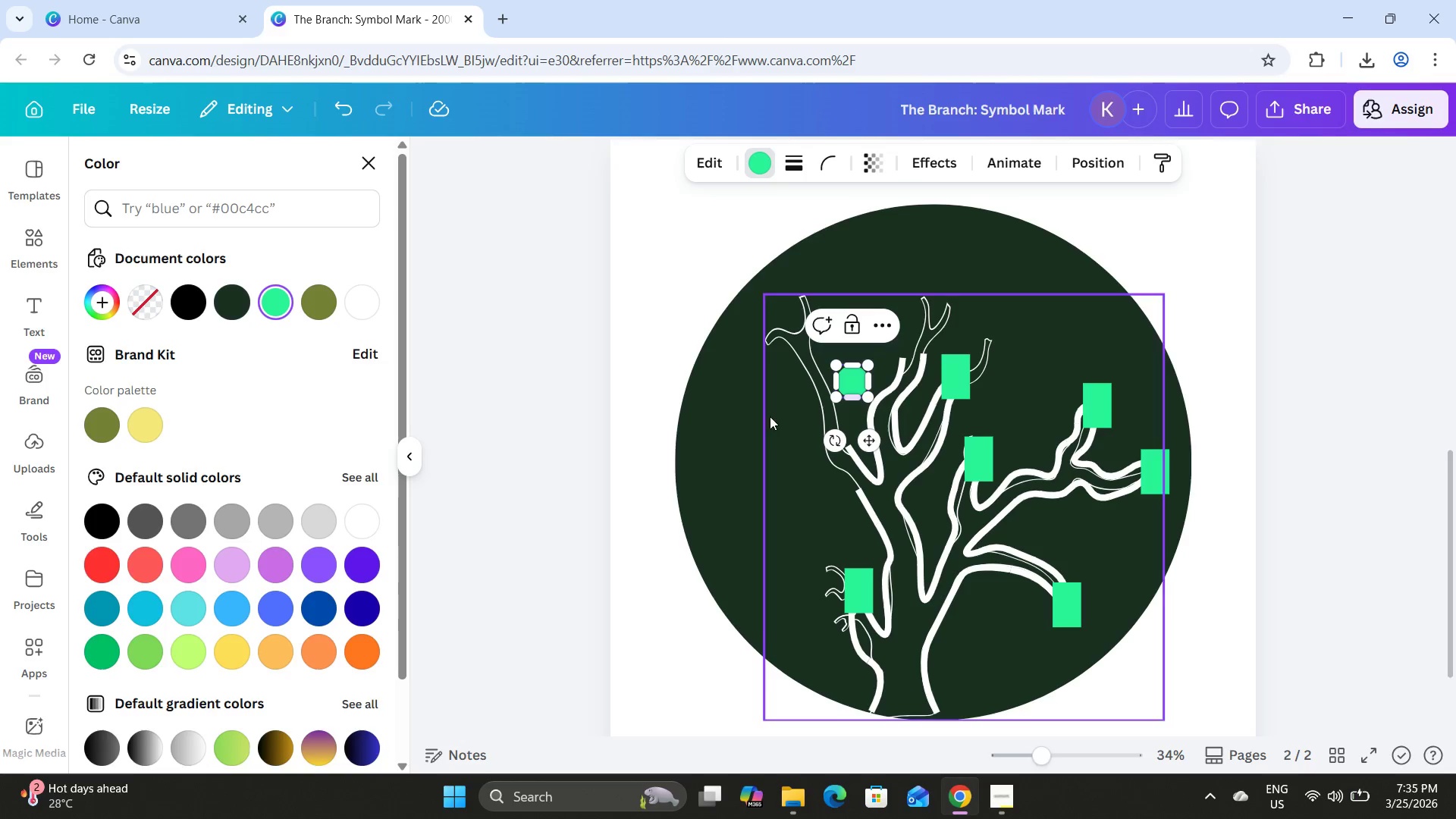 
left_click([745, 438])
 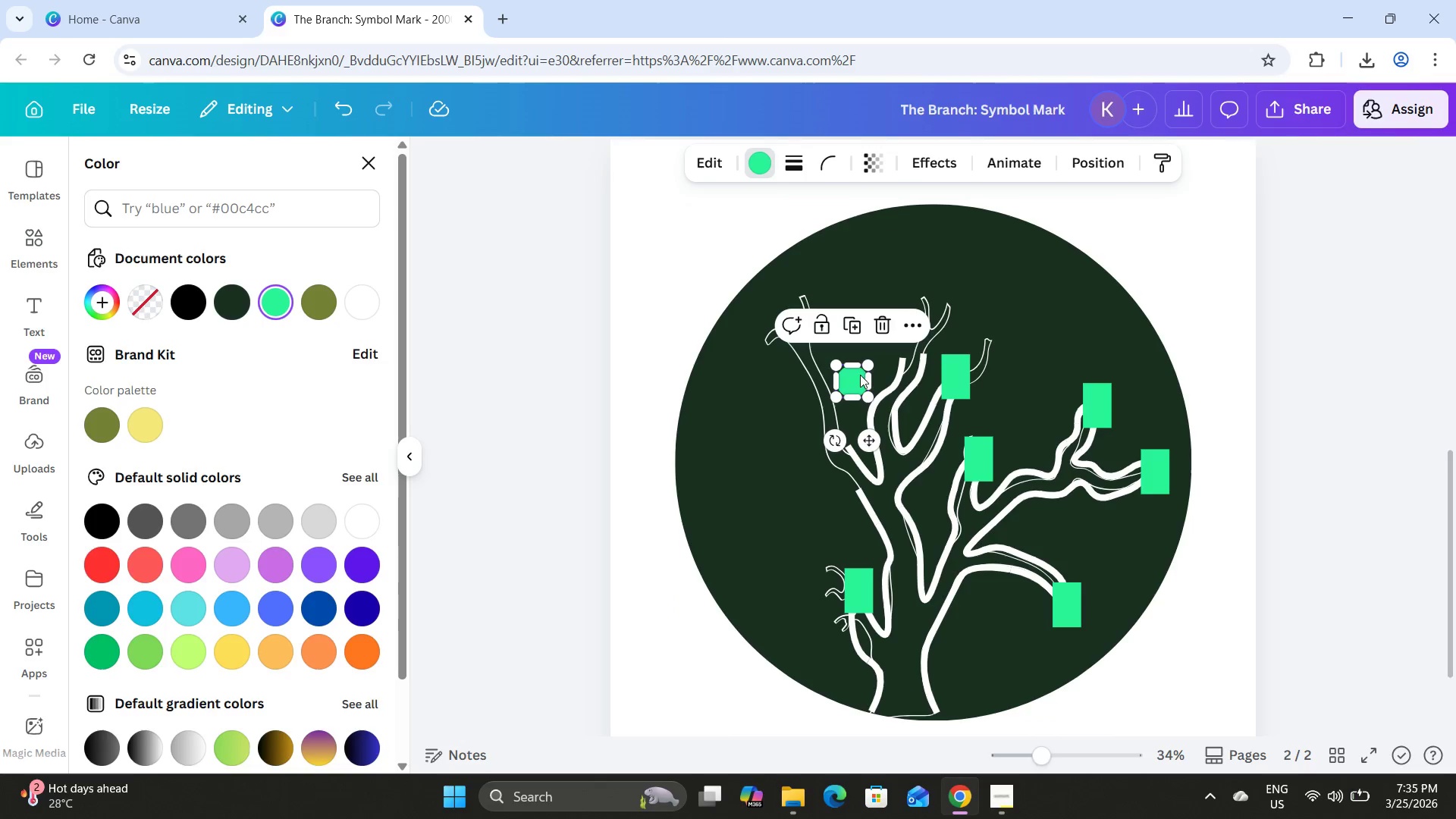 
left_click_drag(start_coordinate=[855, 378], to_coordinate=[786, 609])
 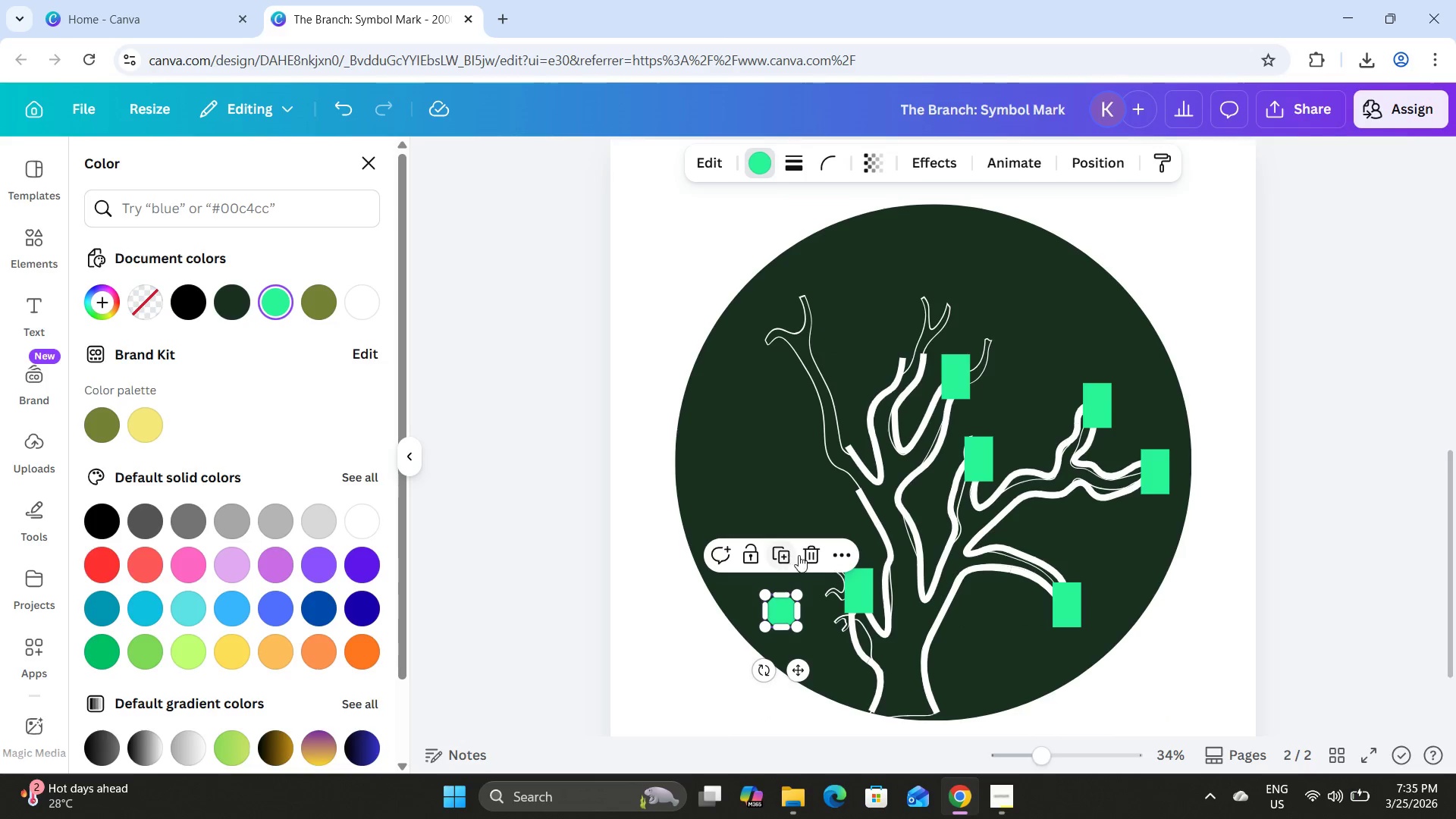 
left_click([802, 554])
 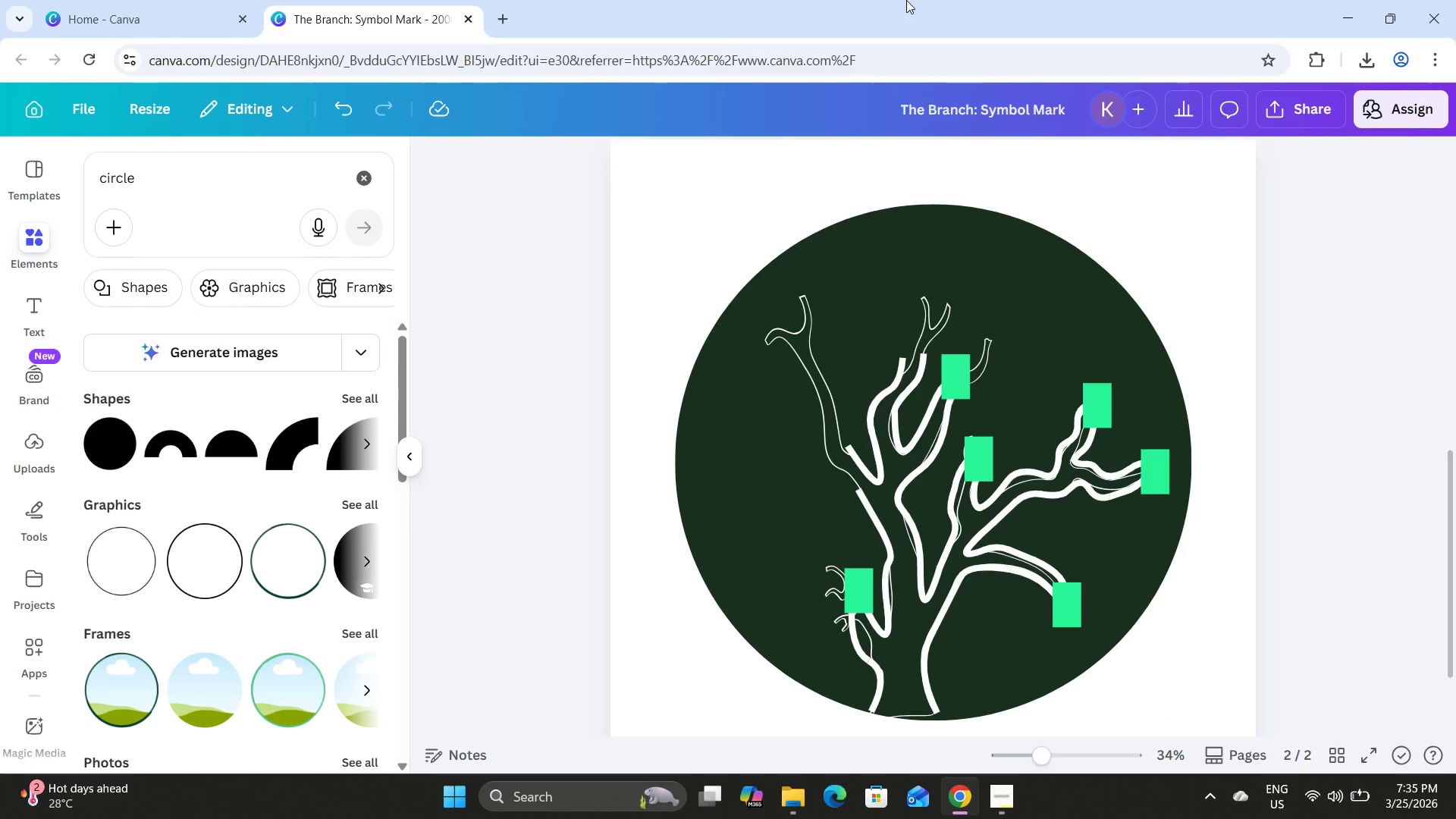 
wait(7.62)
 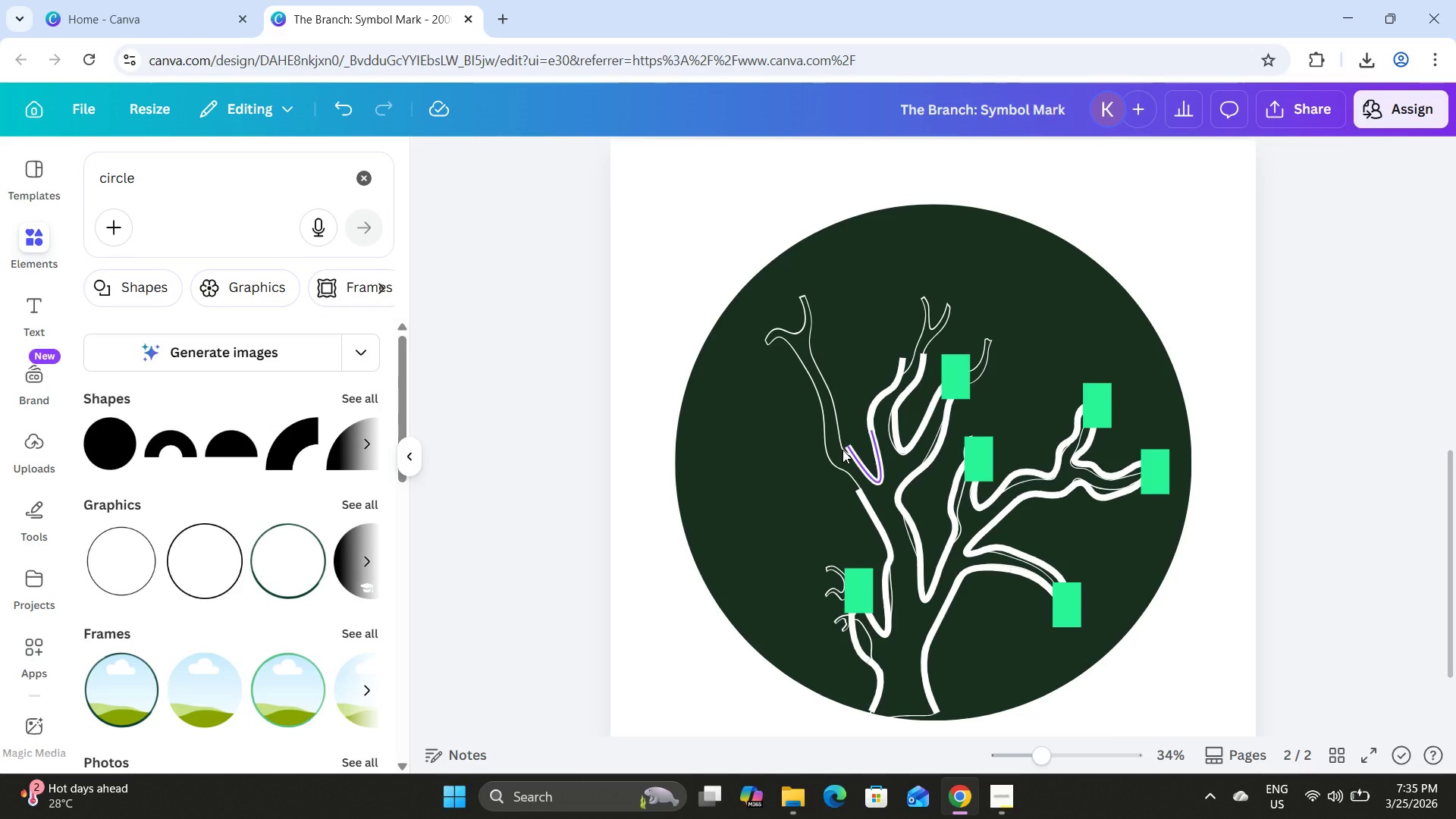 
left_click_drag(start_coordinate=[1040, 764], to_coordinate=[1093, 762])
 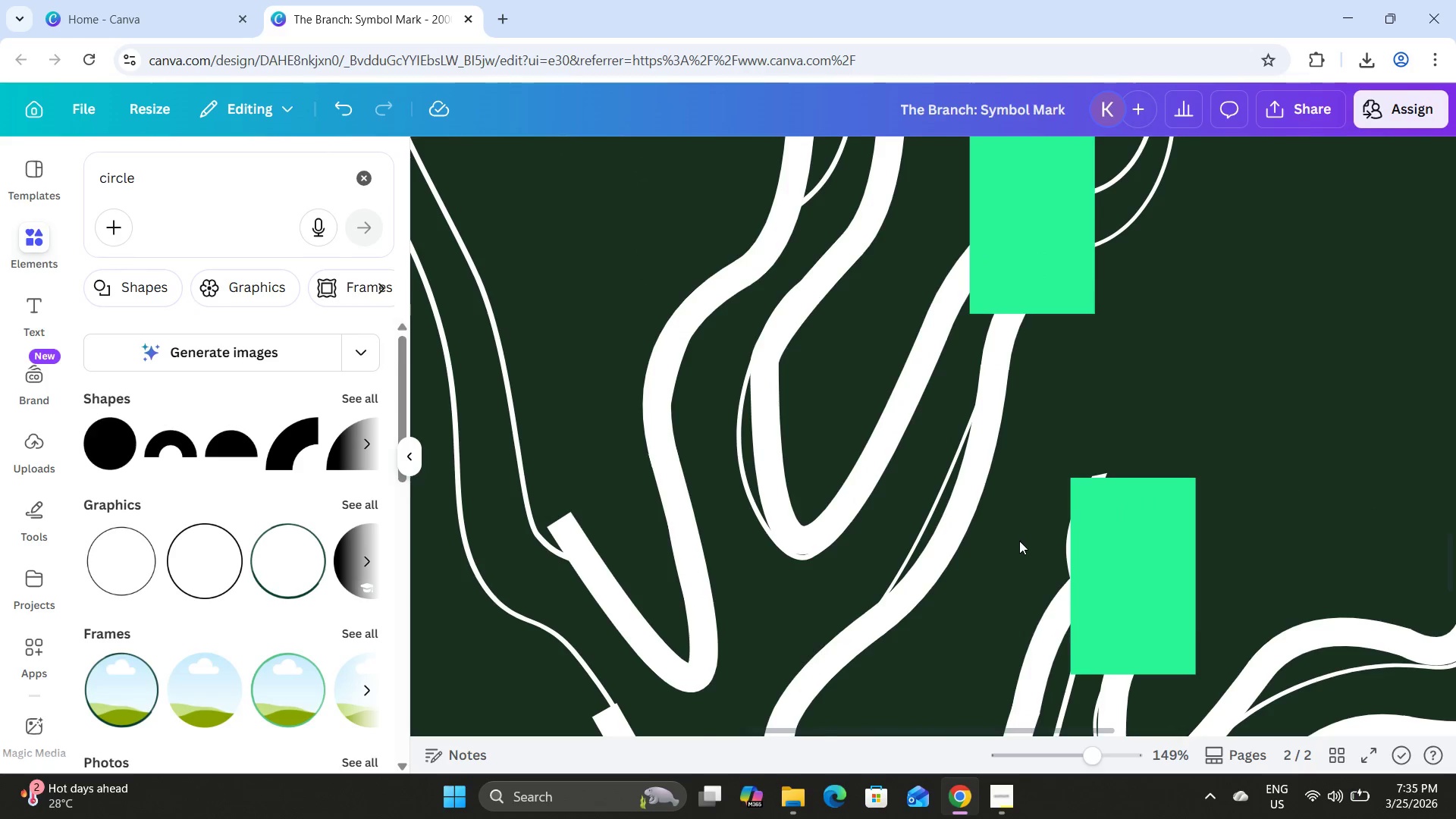 
scroll: coordinate [1020, 539], scroll_direction: up, amount: 4.0
 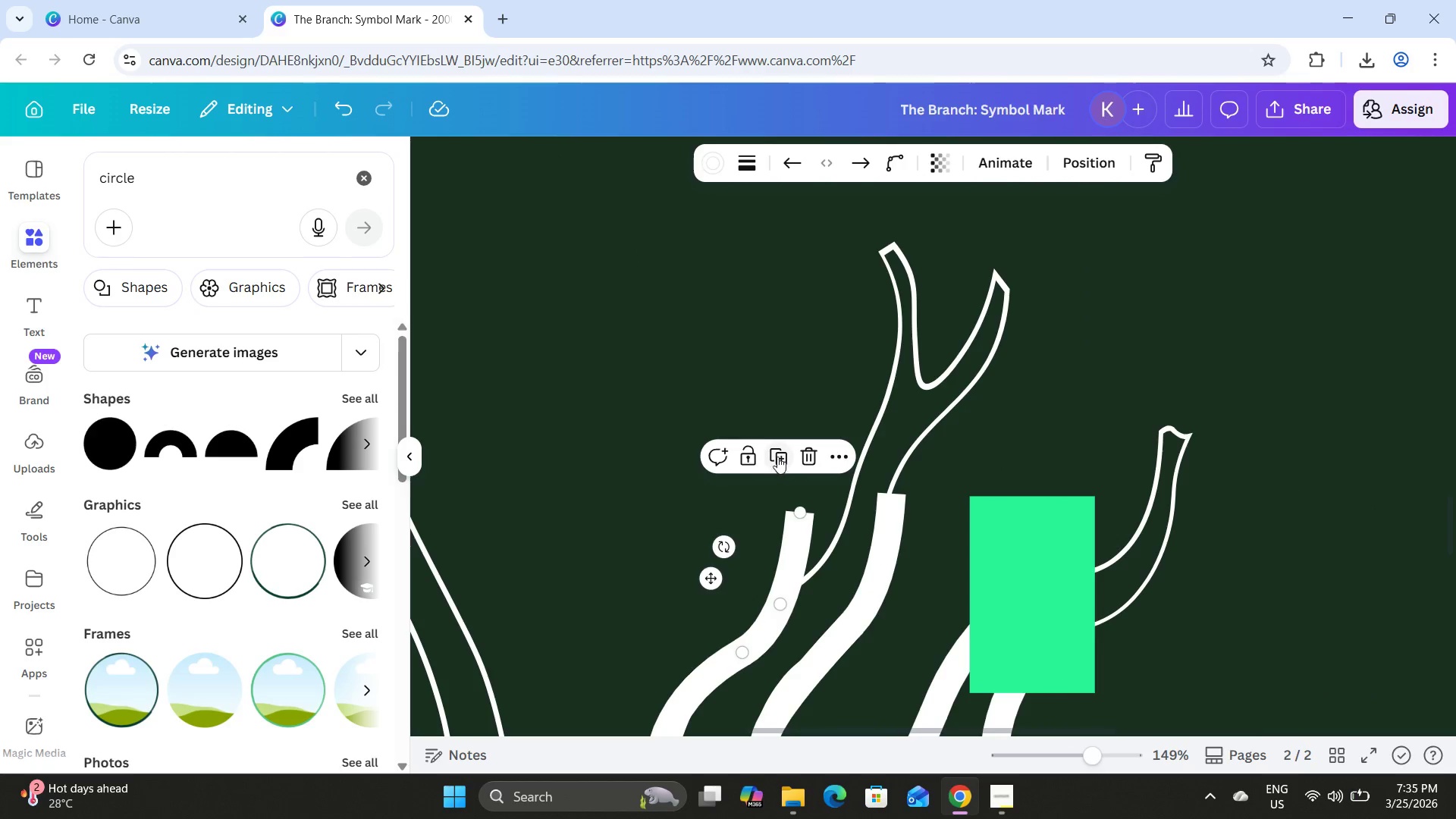 
left_click_drag(start_coordinate=[821, 597], to_coordinate=[820, 443])
 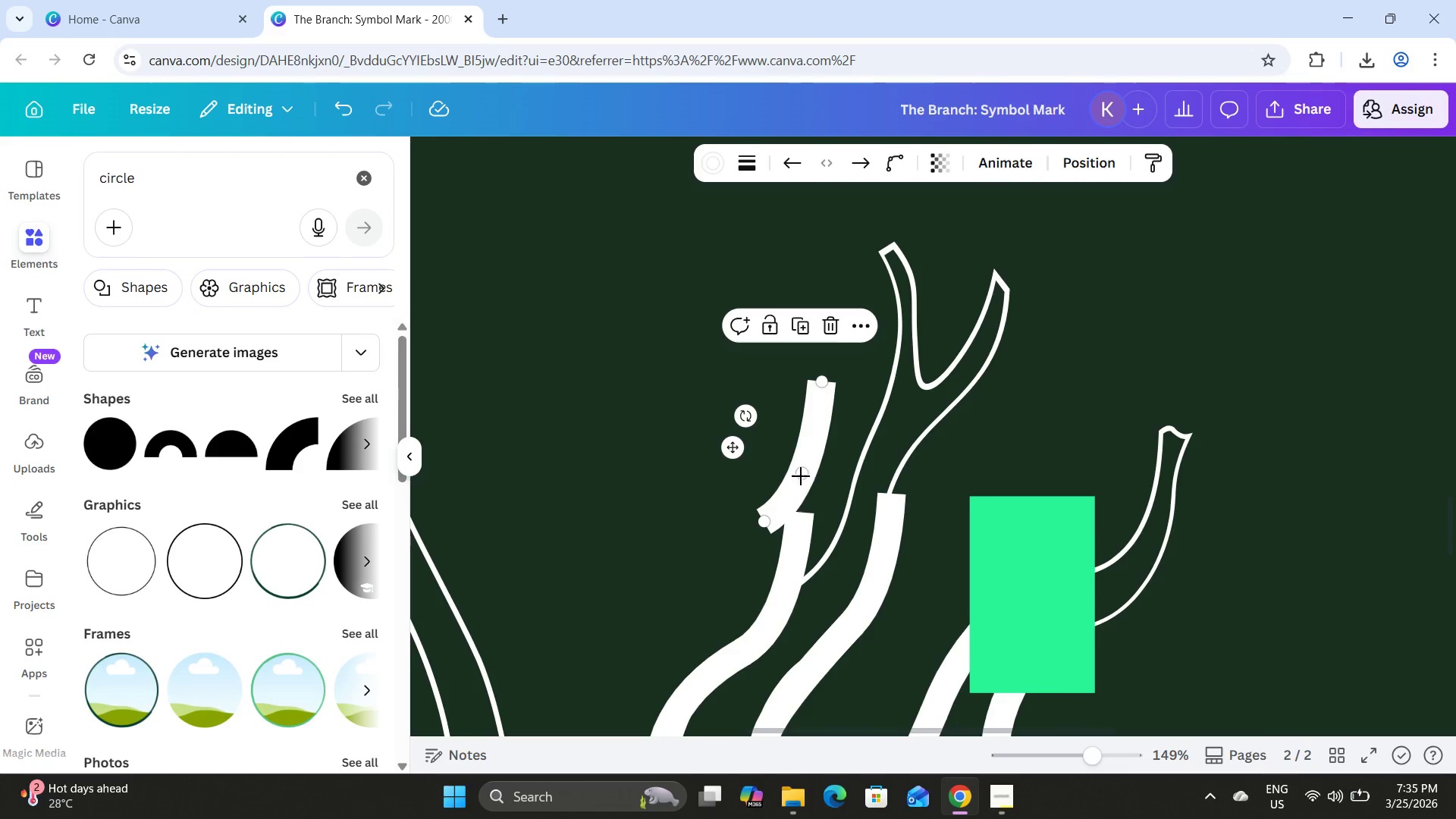 
left_click_drag(start_coordinate=[800, 476], to_coordinate=[821, 422])
 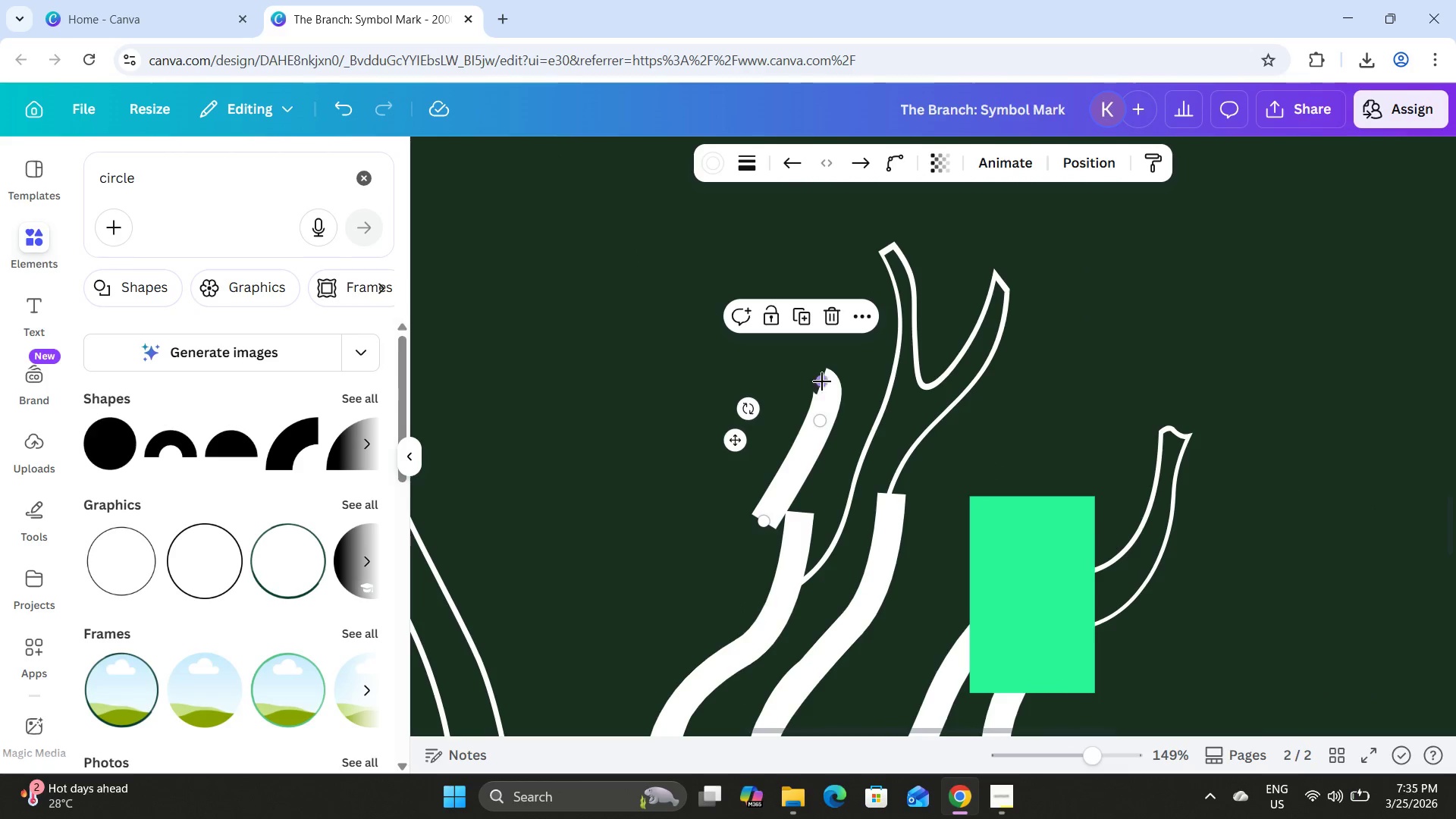 
left_click_drag(start_coordinate=[822, 378], to_coordinate=[828, 332])
 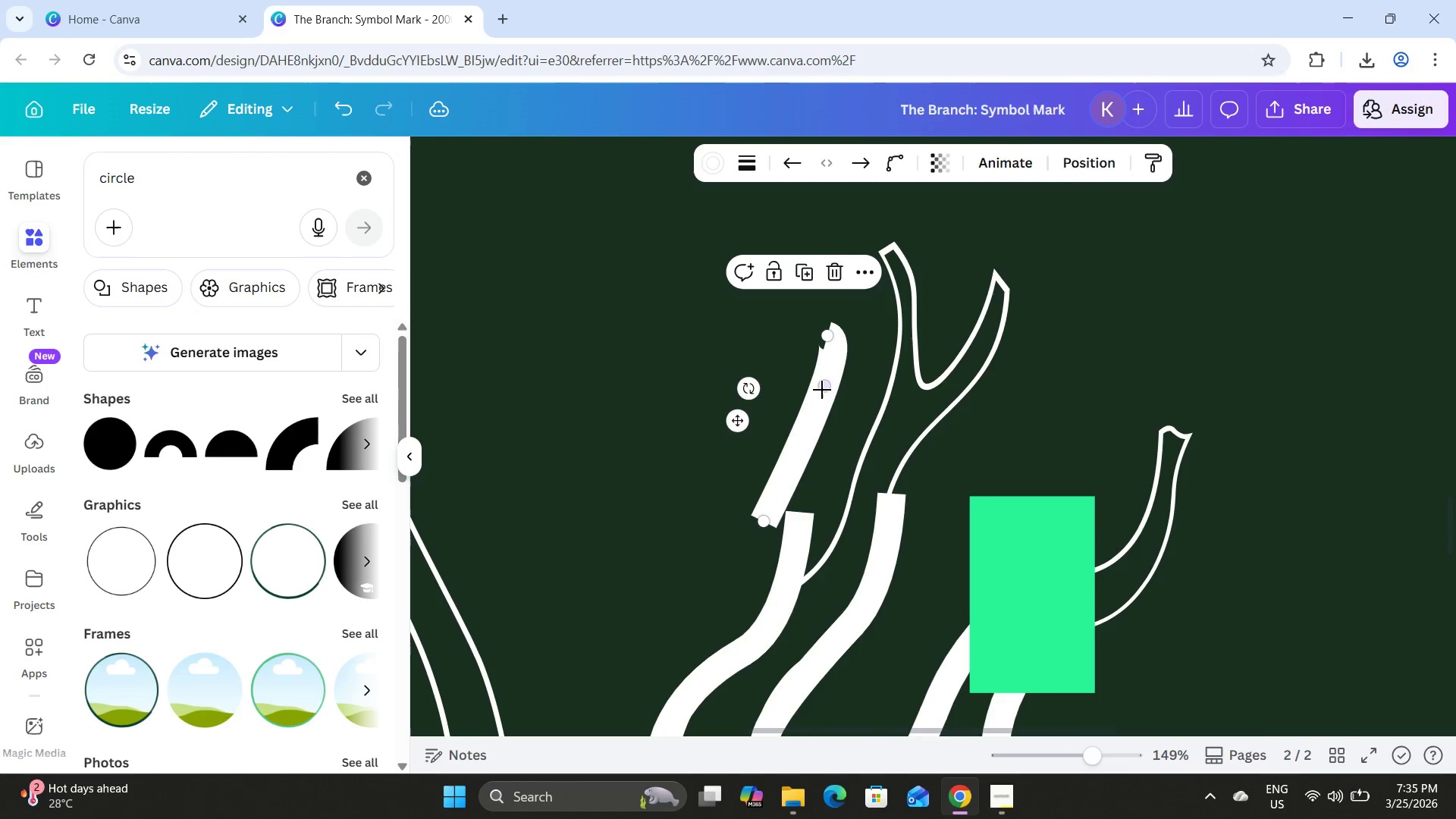 
left_click_drag(start_coordinate=[821, 390], to_coordinate=[785, 420])
 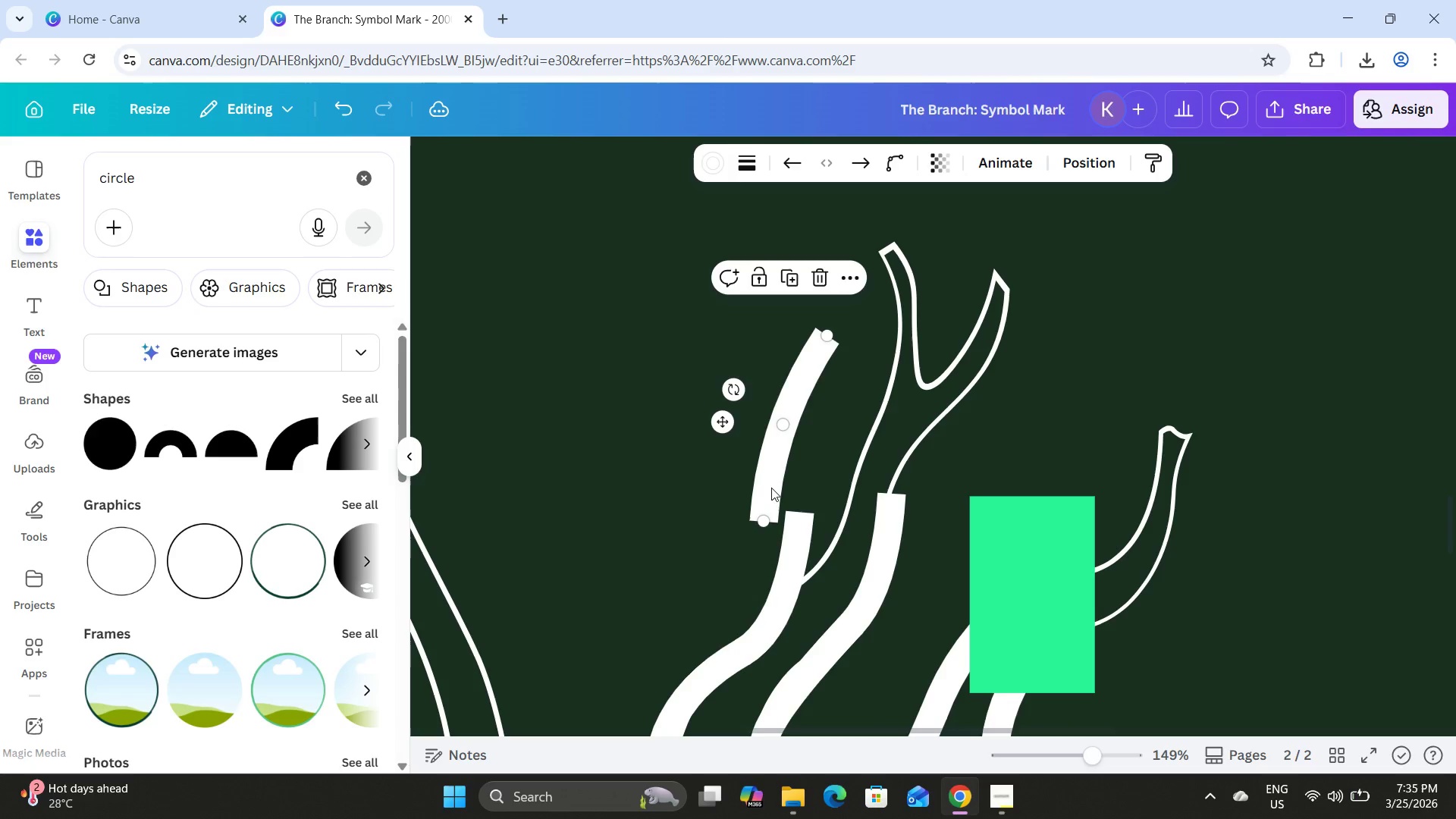 
left_click_drag(start_coordinate=[770, 488], to_coordinate=[810, 466])
 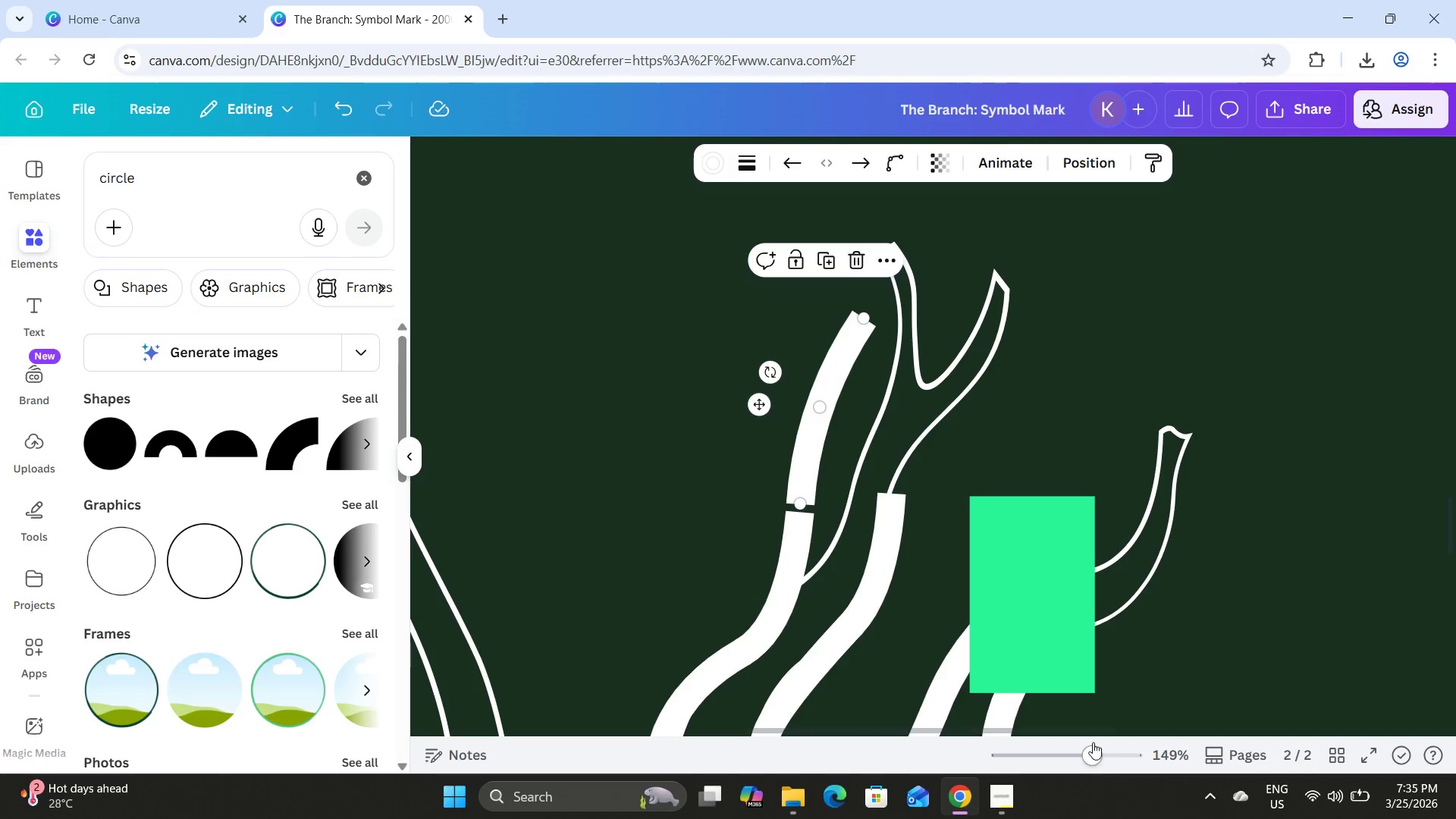 
left_click_drag(start_coordinate=[1093, 741], to_coordinate=[1160, 748])
 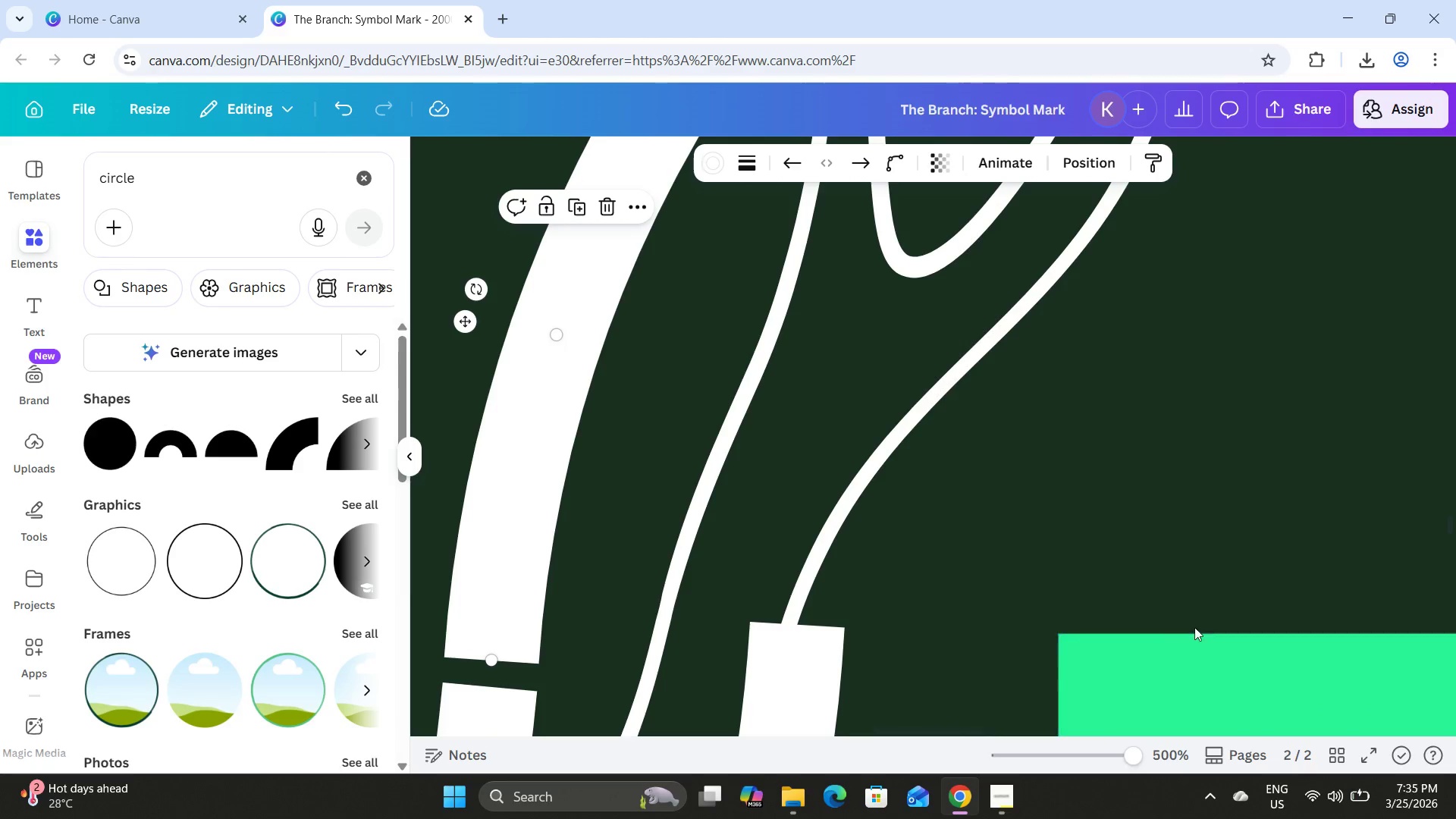 
scroll: coordinate [939, 742], scroll_direction: down, amount: 1.0
 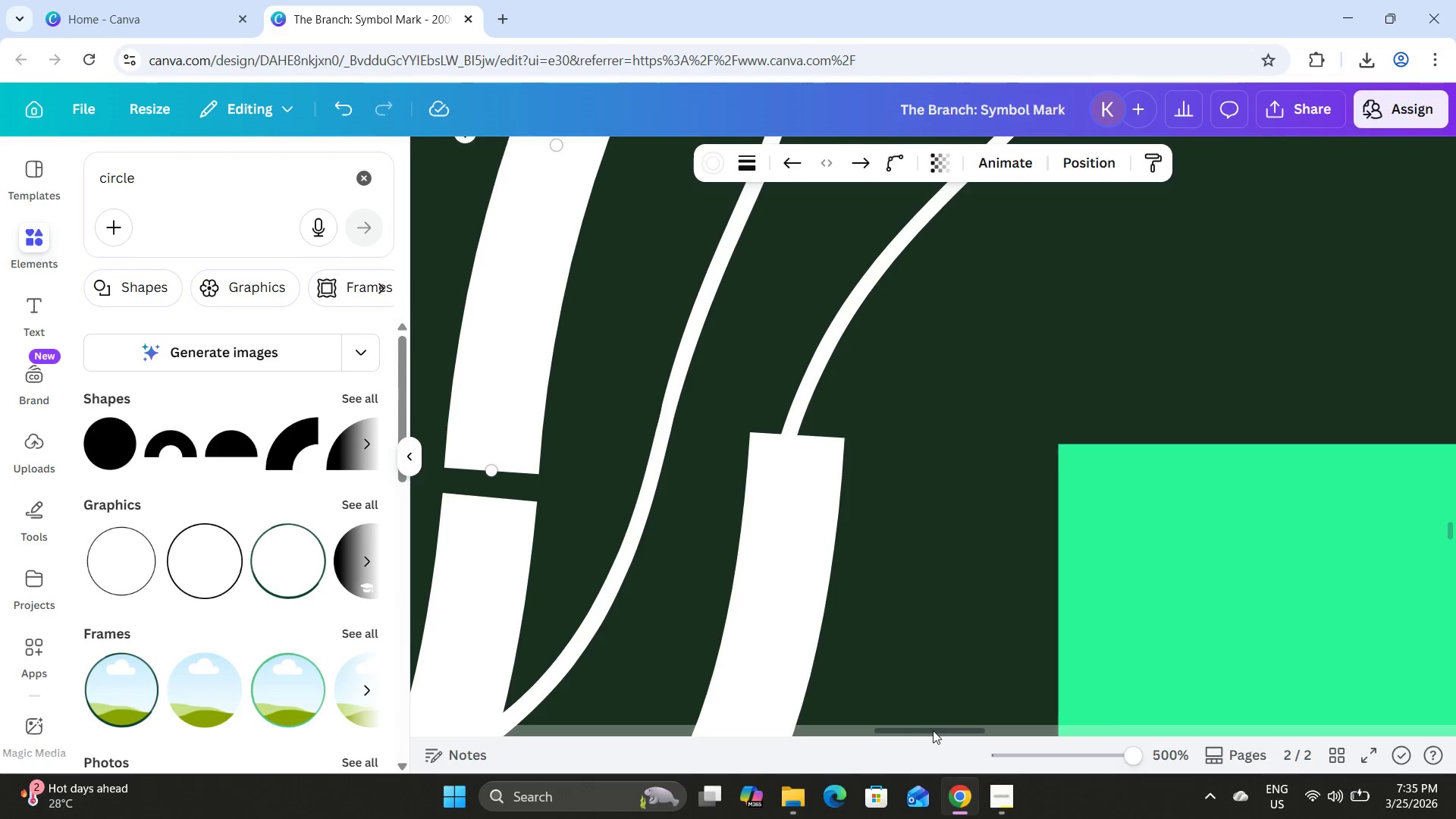 
left_click_drag(start_coordinate=[933, 730], to_coordinate=[907, 729])
 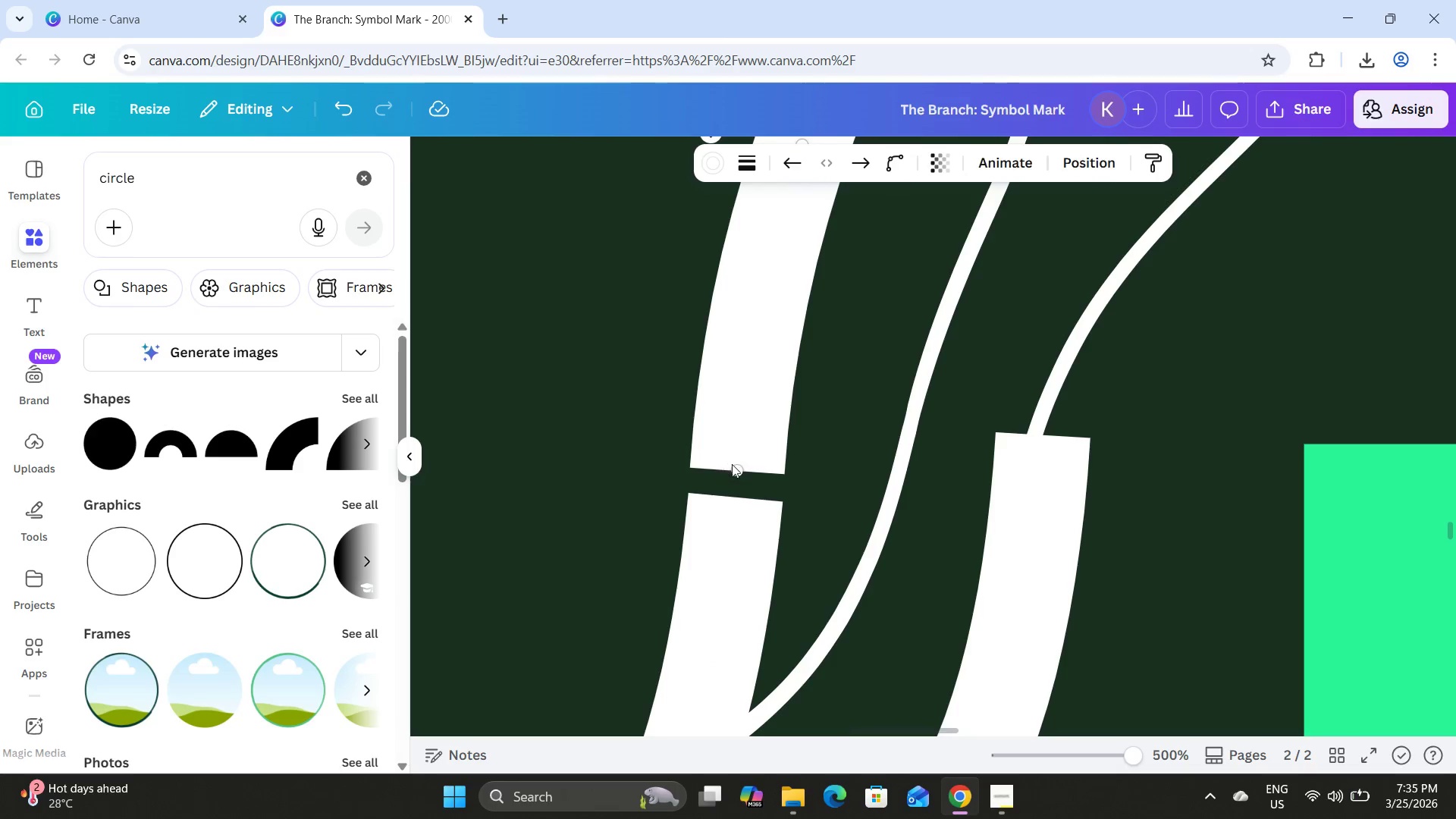 
left_click_drag(start_coordinate=[735, 474], to_coordinate=[735, 493])
 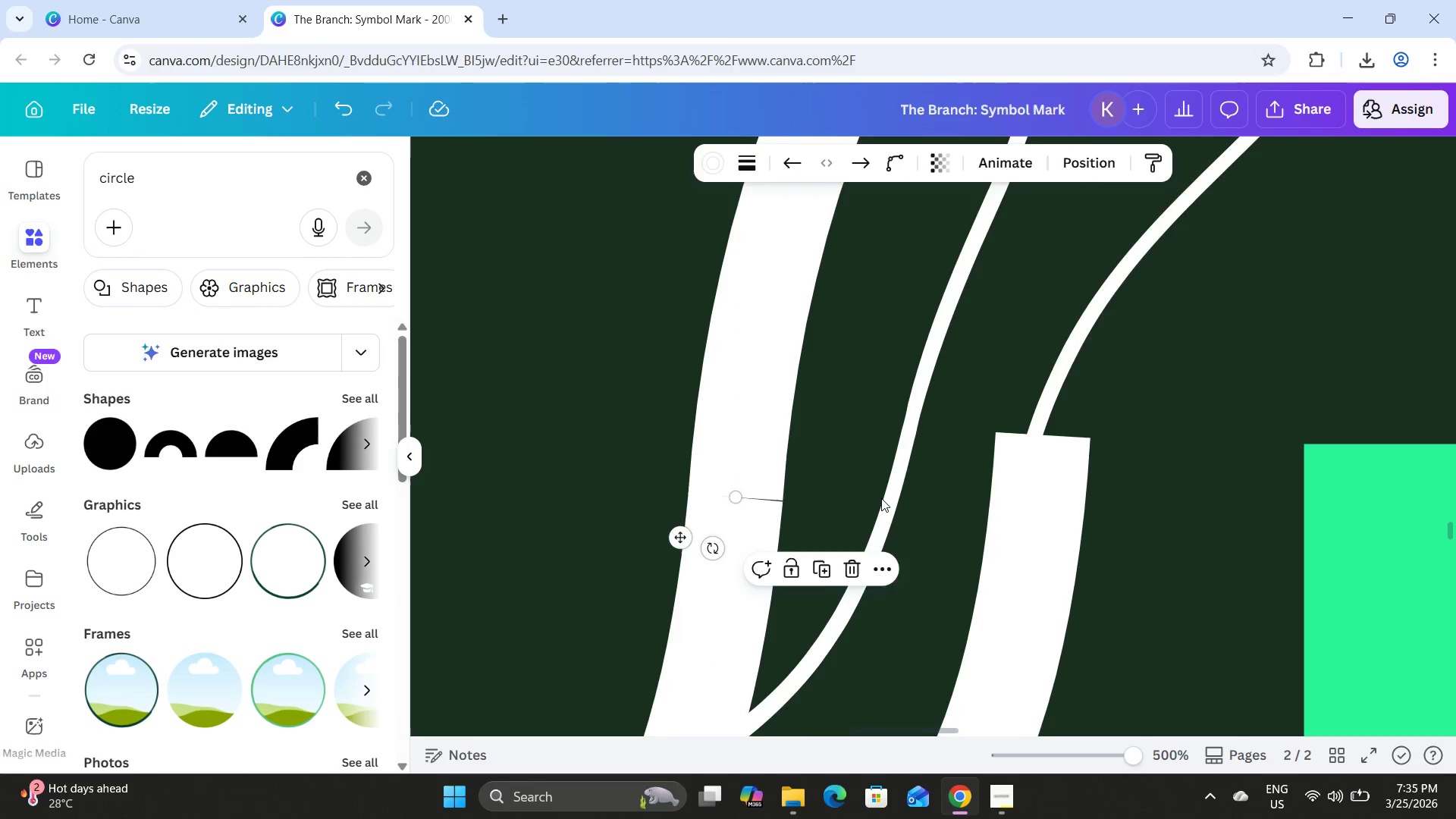 
scroll: coordinate [881, 498], scroll_direction: up, amount: 1.0
 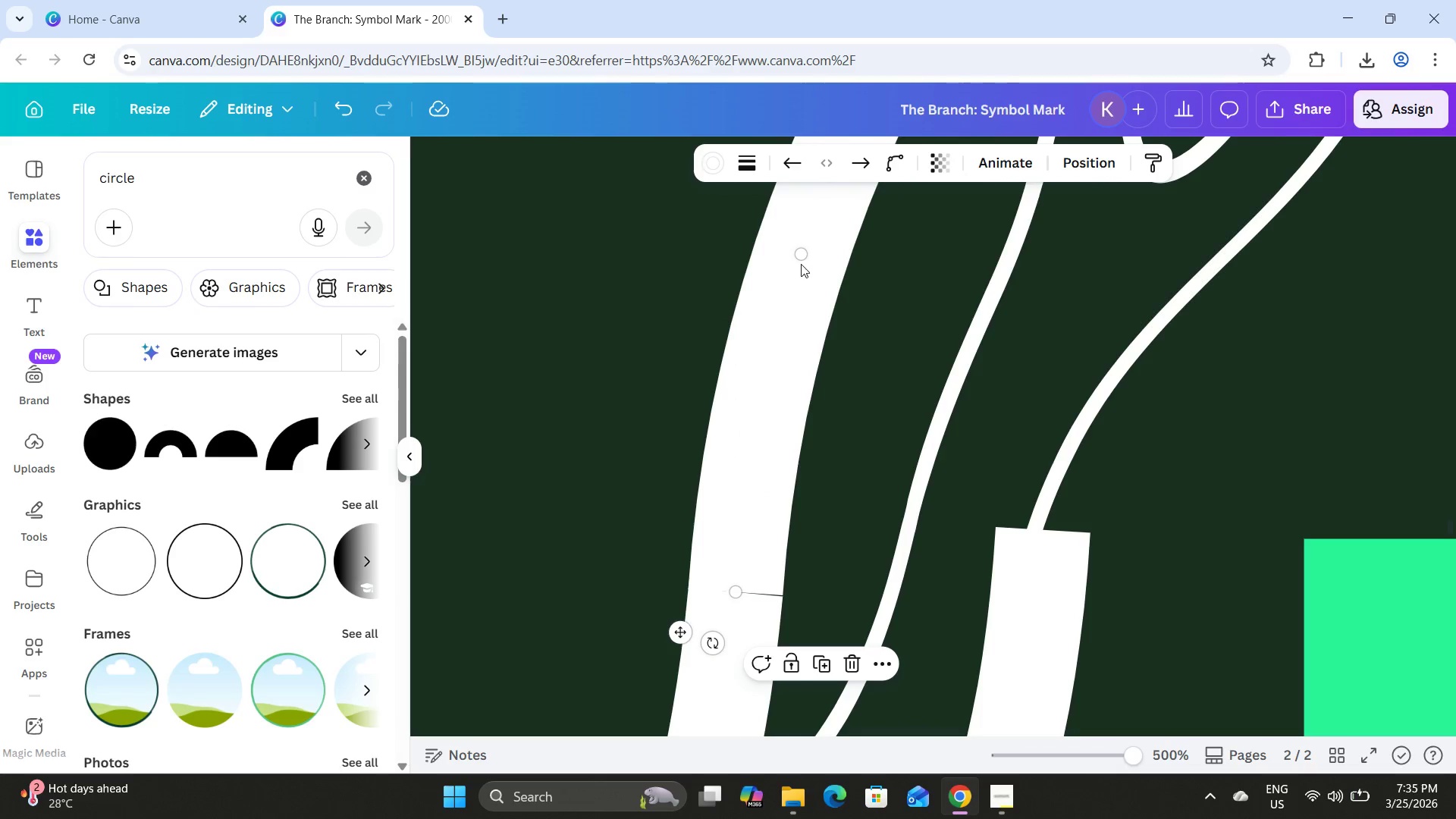 
left_click_drag(start_coordinate=[801, 258], to_coordinate=[802, 268])
 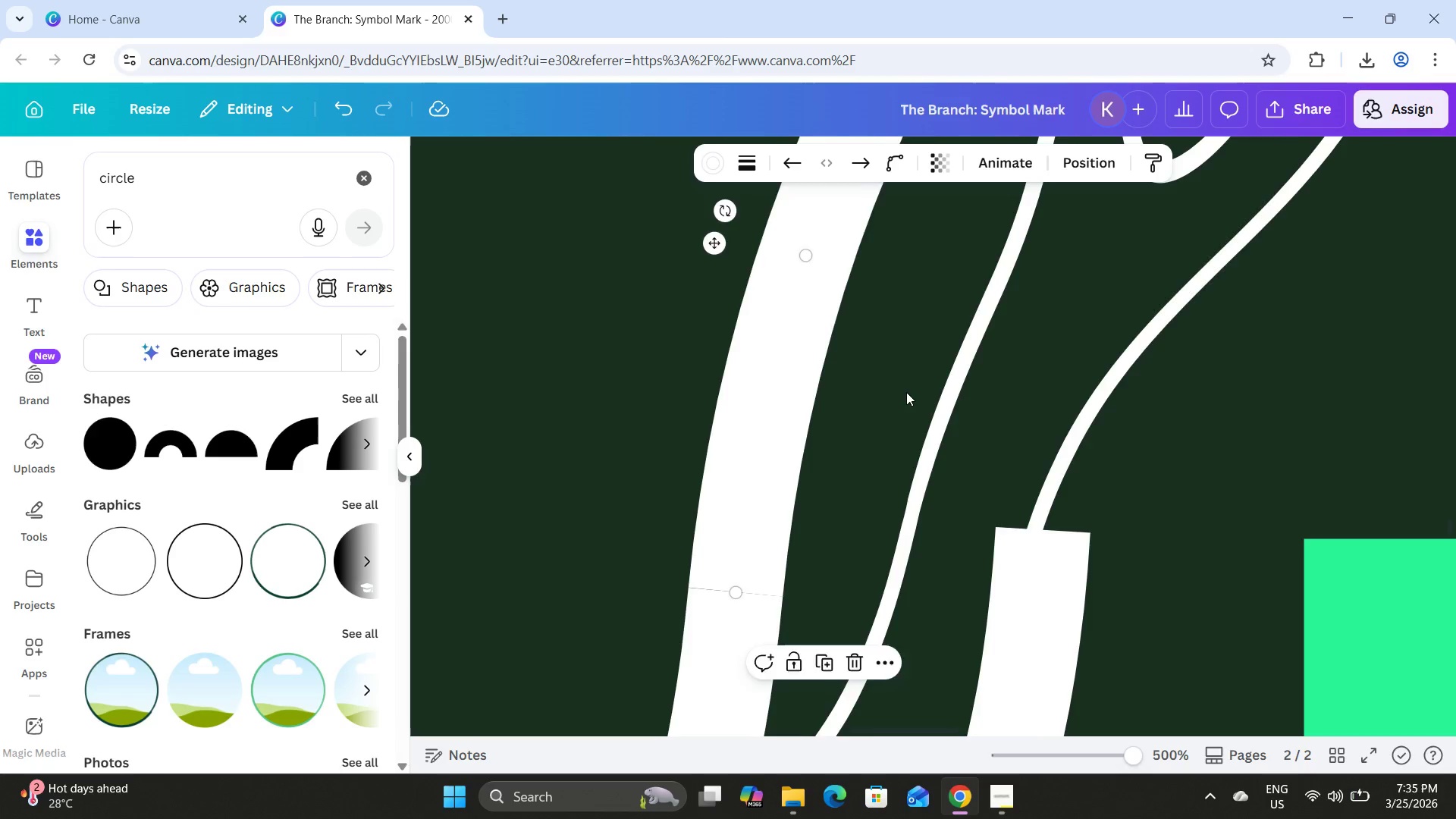 
scroll: coordinate [906, 392], scroll_direction: up, amount: 3.0
 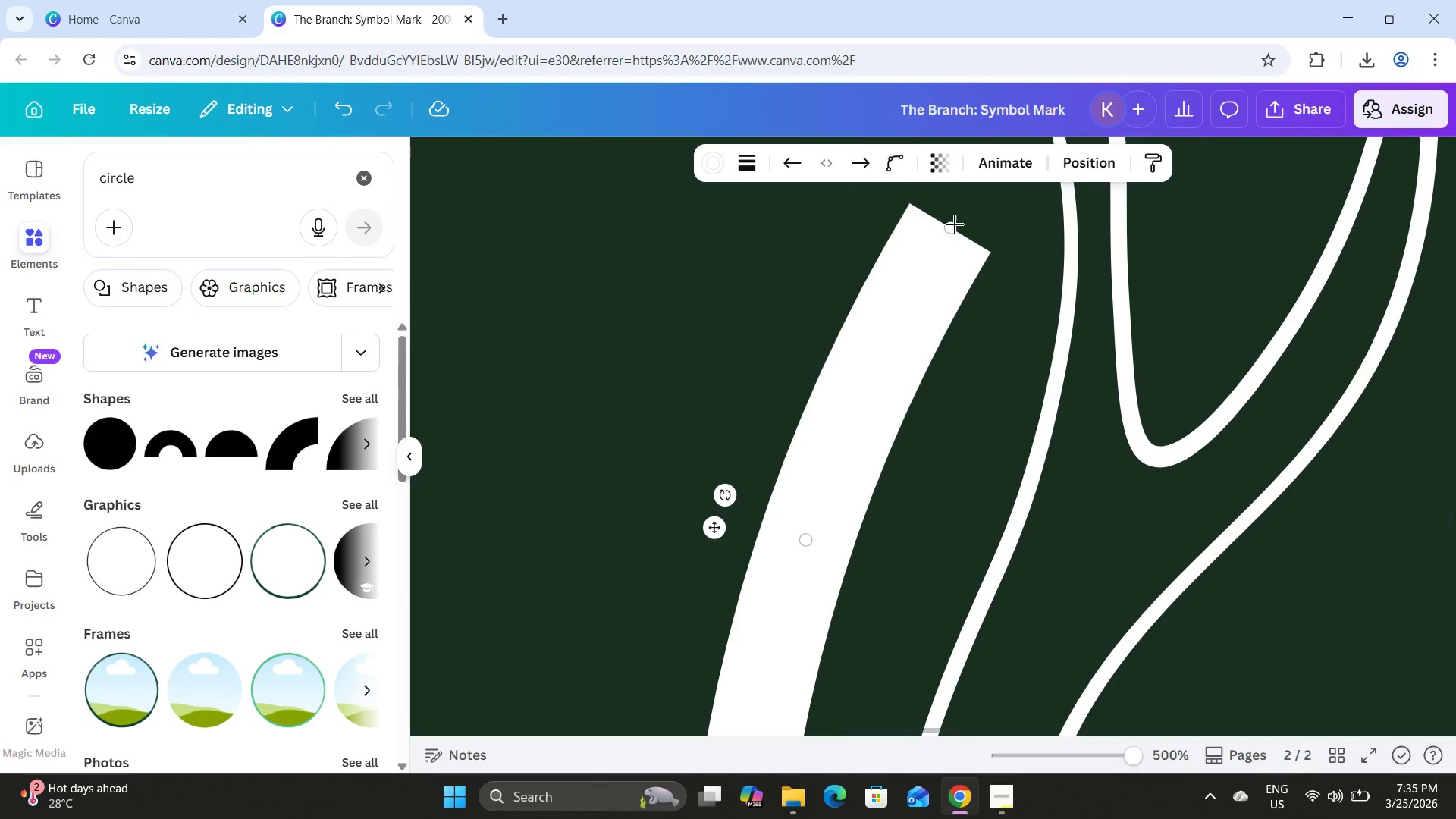 
left_click_drag(start_coordinate=[949, 228], to_coordinate=[1024, 499])
 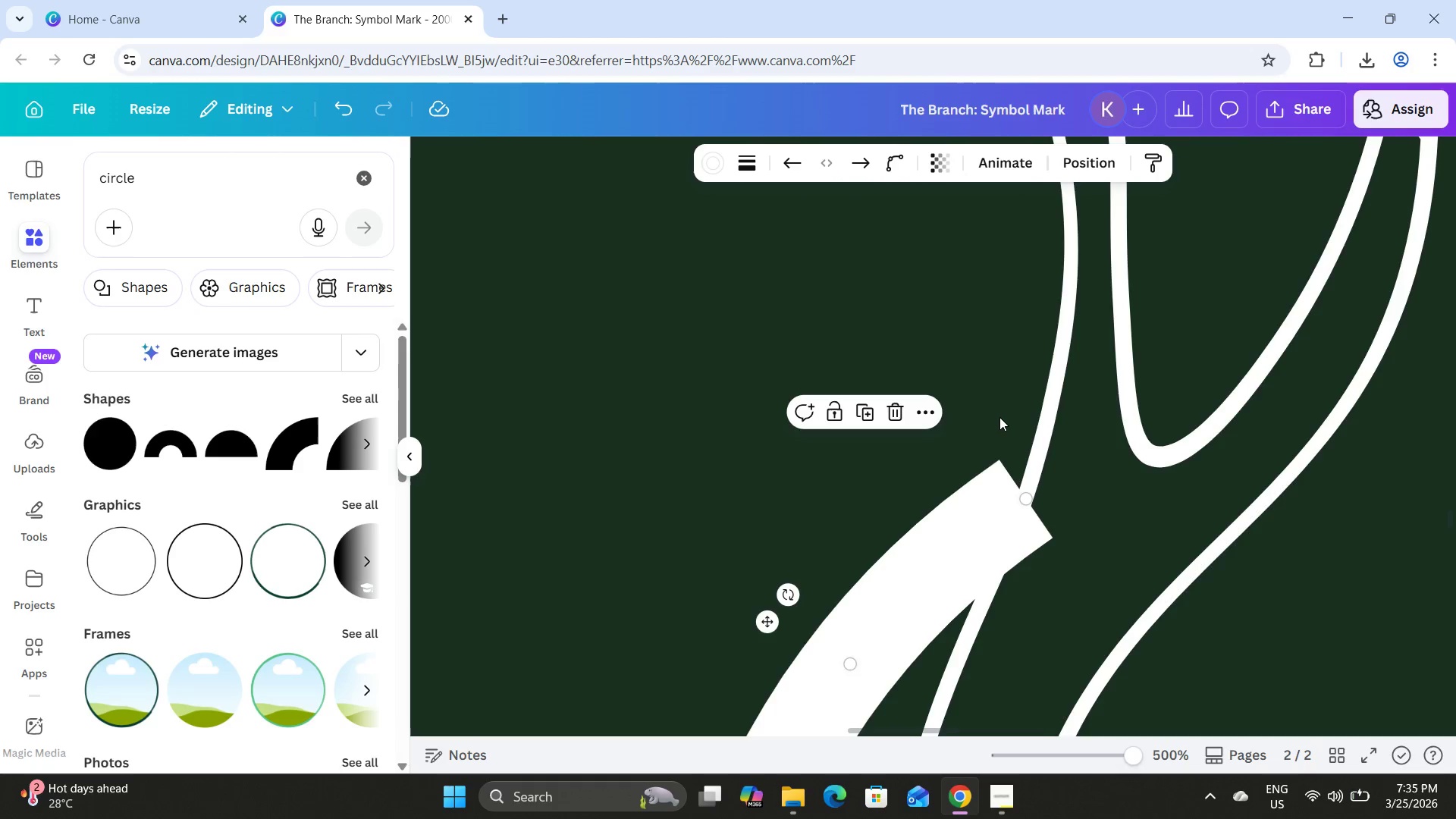 
scroll: coordinate [999, 417], scroll_direction: down, amount: 3.0
 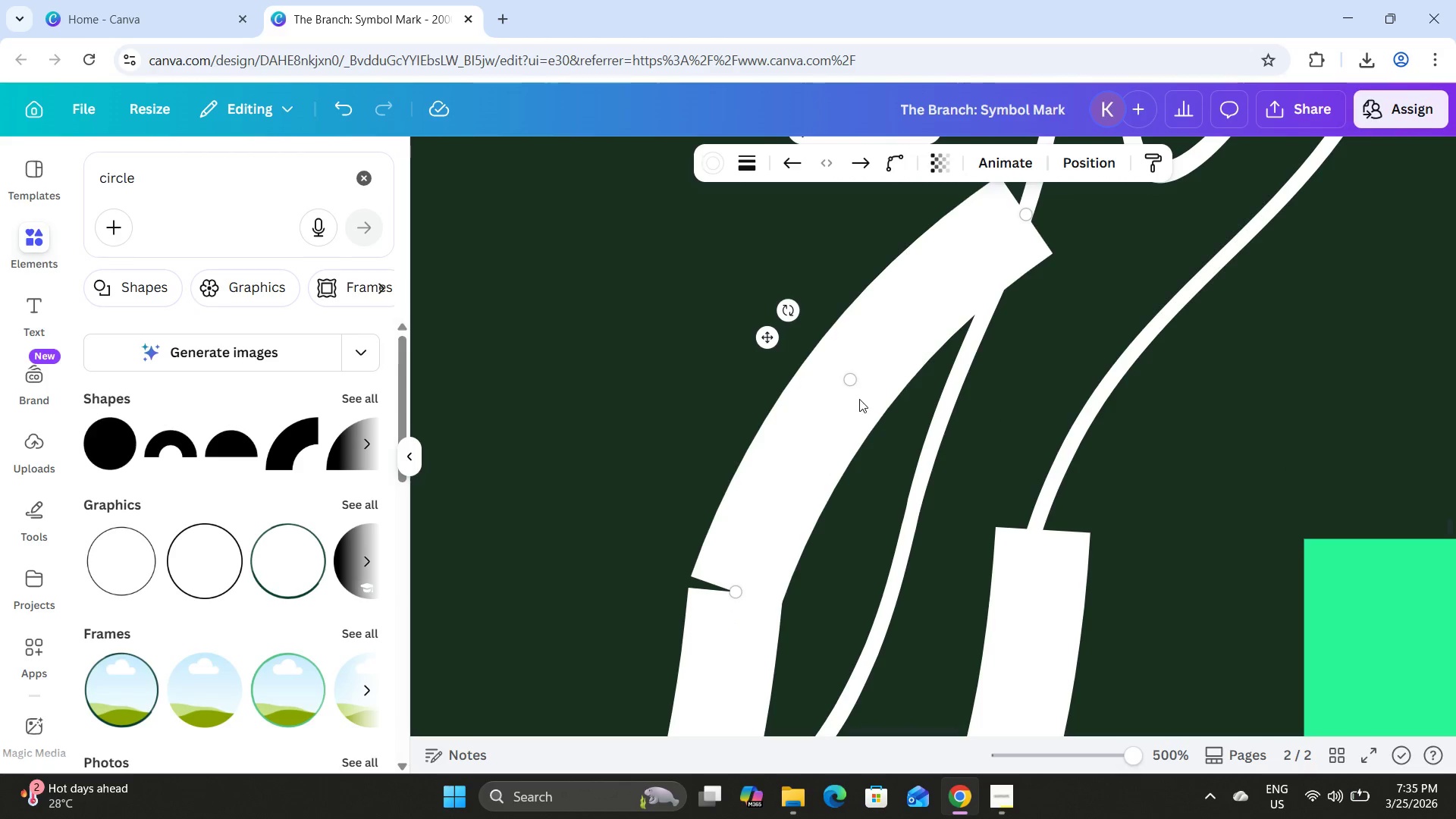 
left_click_drag(start_coordinate=[853, 379], to_coordinate=[815, 367])
 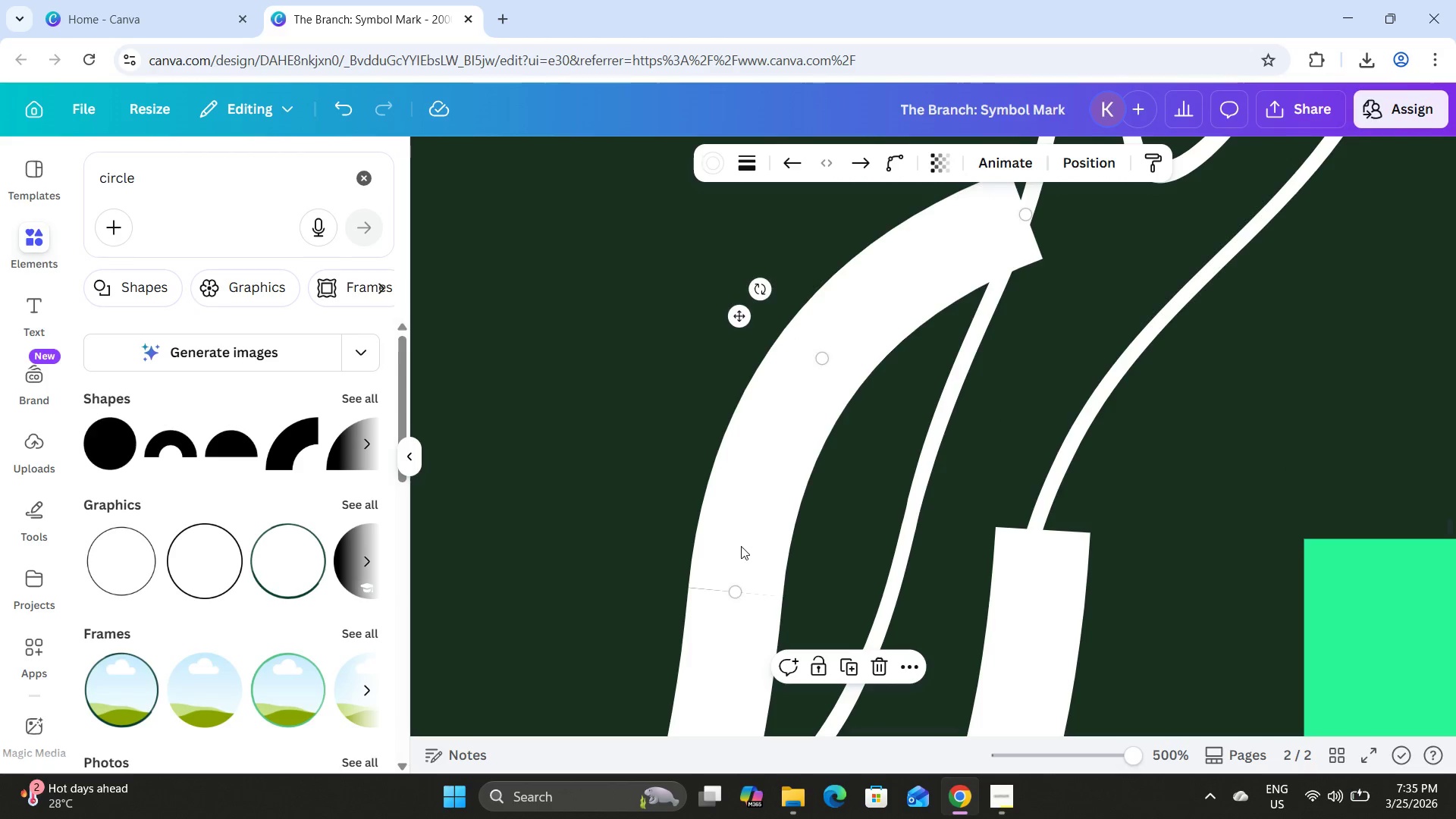 
left_click_drag(start_coordinate=[740, 541], to_coordinate=[741, 549])
 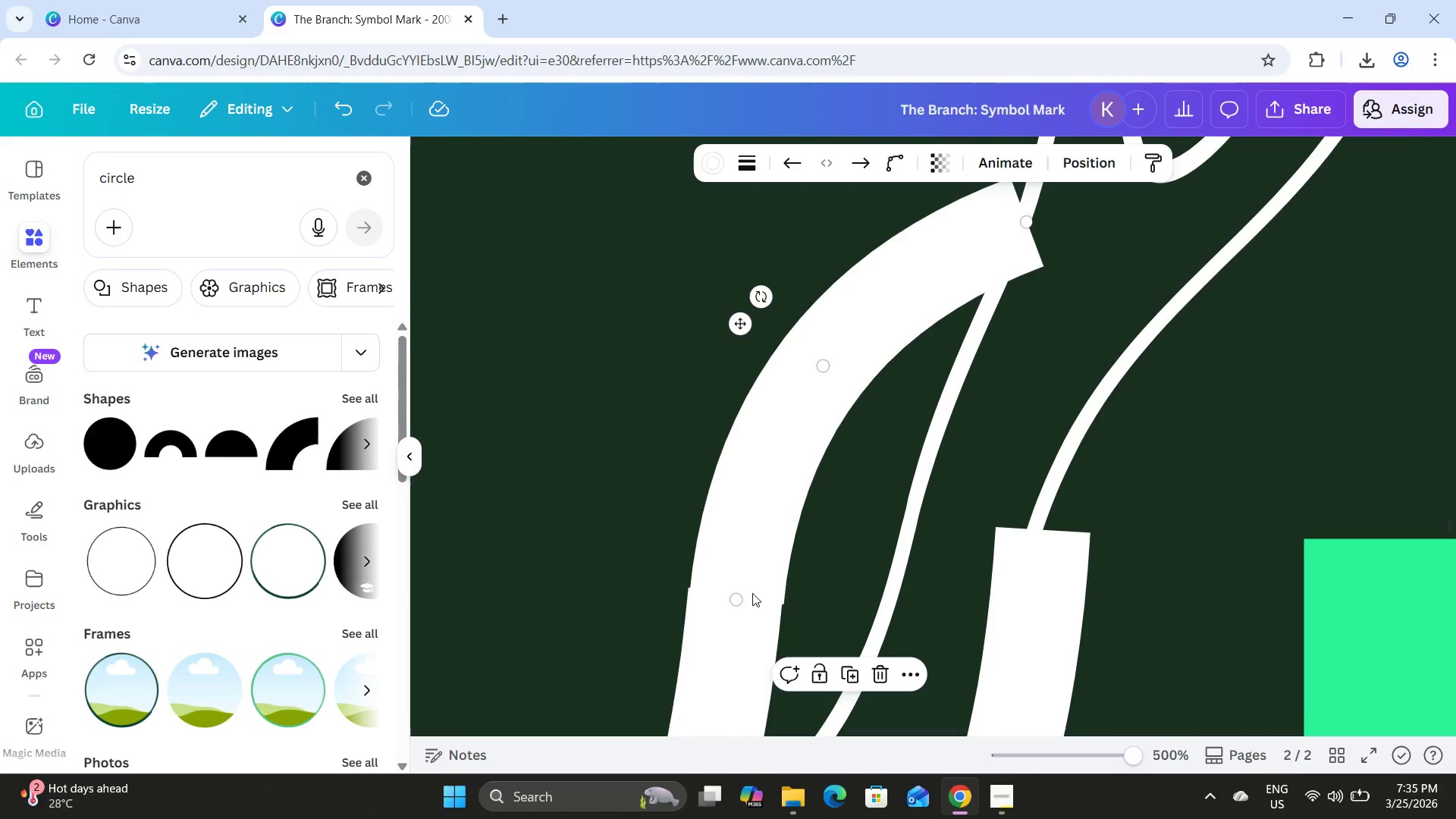 
left_click_drag(start_coordinate=[752, 593], to_coordinate=[752, 603])
 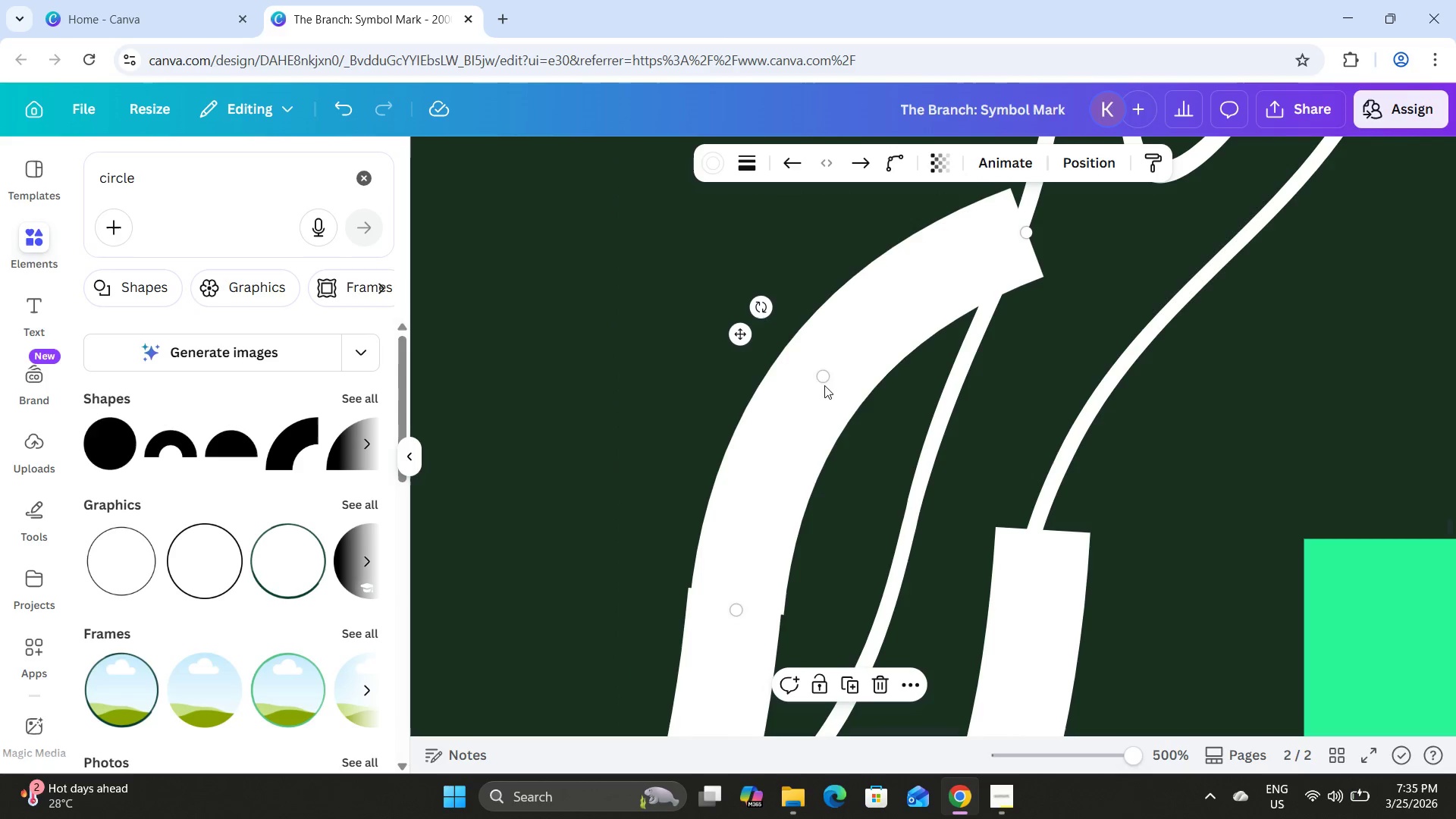 
left_click_drag(start_coordinate=[825, 382], to_coordinate=[836, 359])
 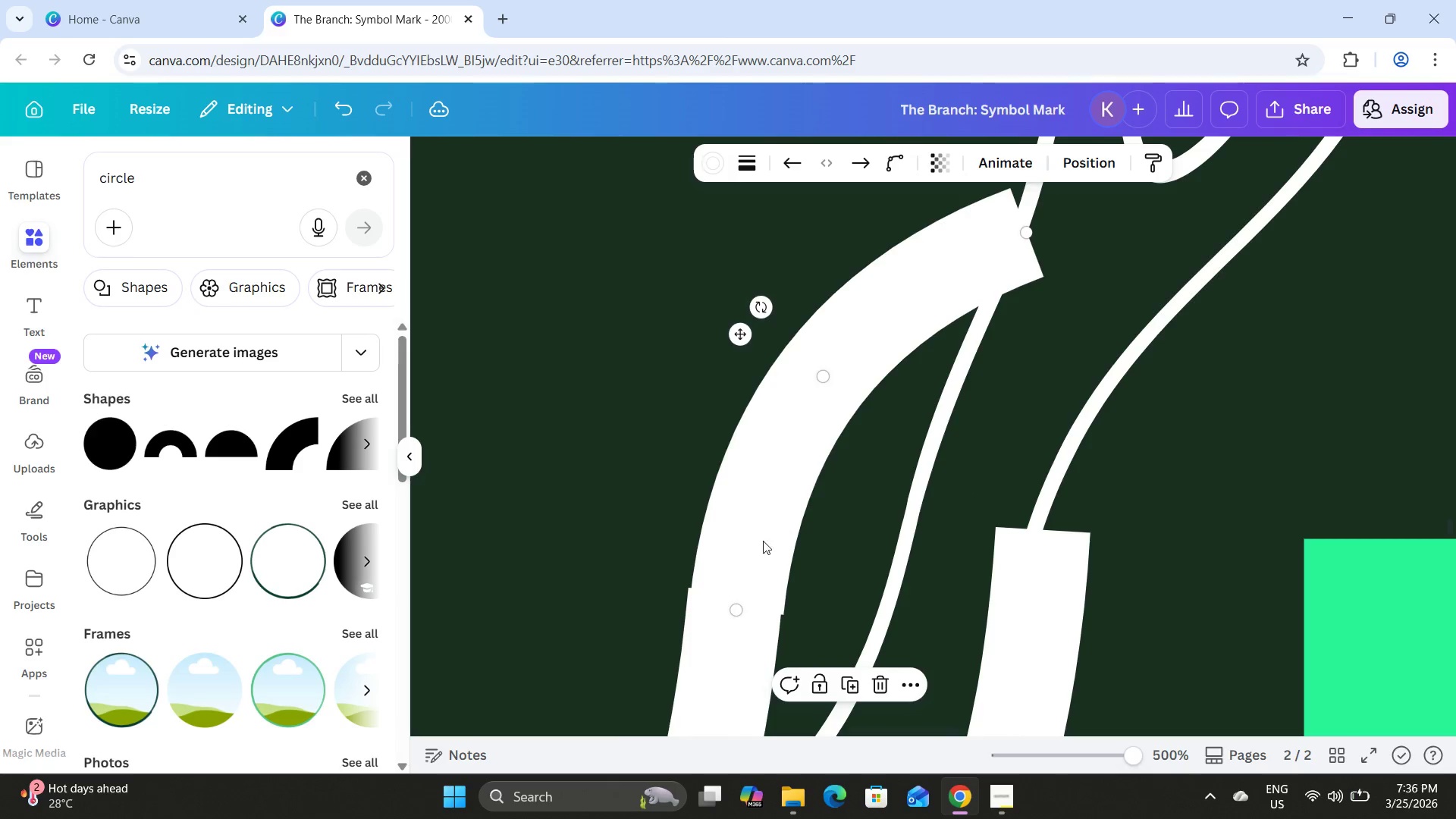 
left_click_drag(start_coordinate=[765, 547], to_coordinate=[768, 538])
 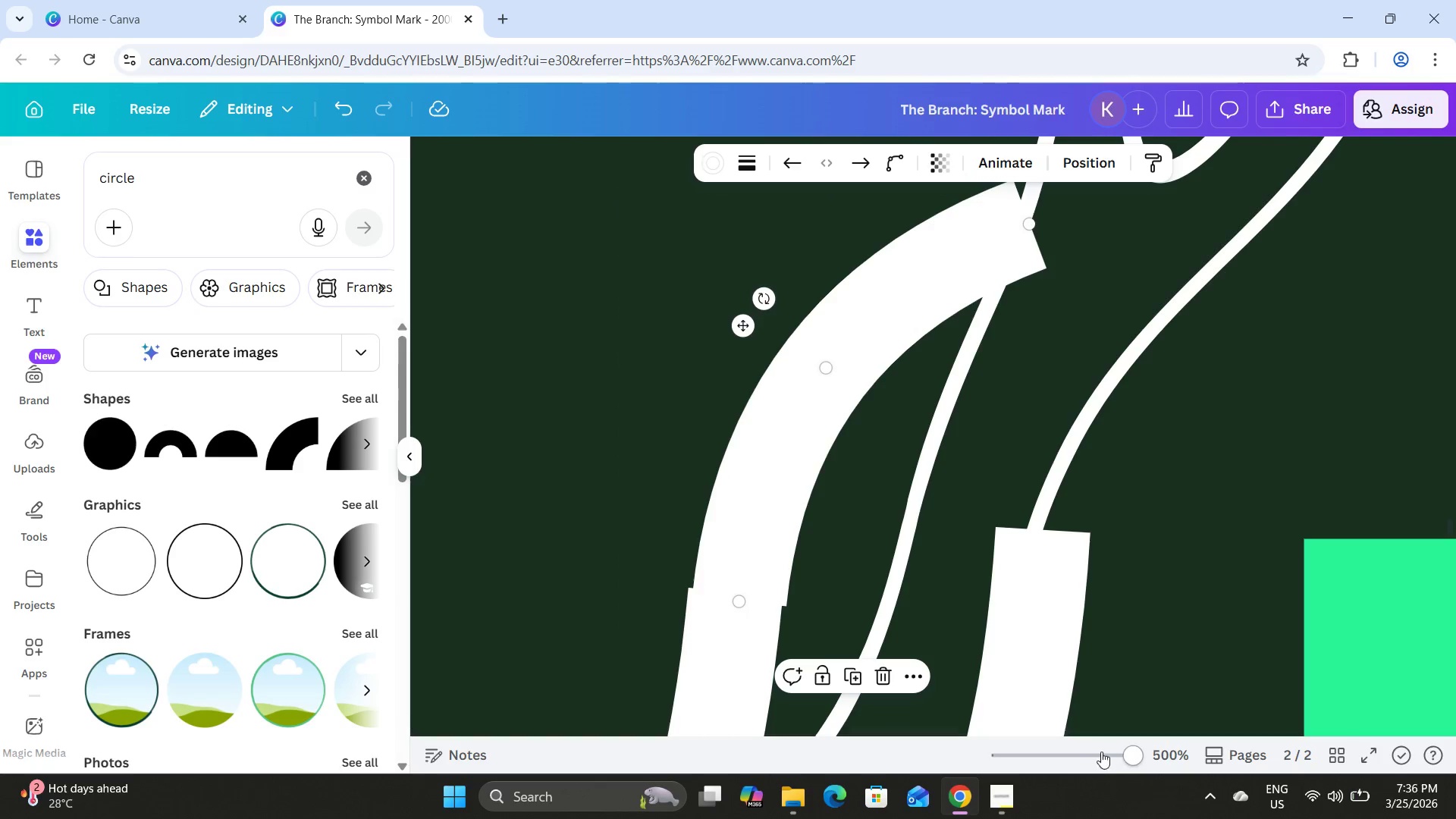 
left_click_drag(start_coordinate=[1127, 756], to_coordinate=[1098, 745])
 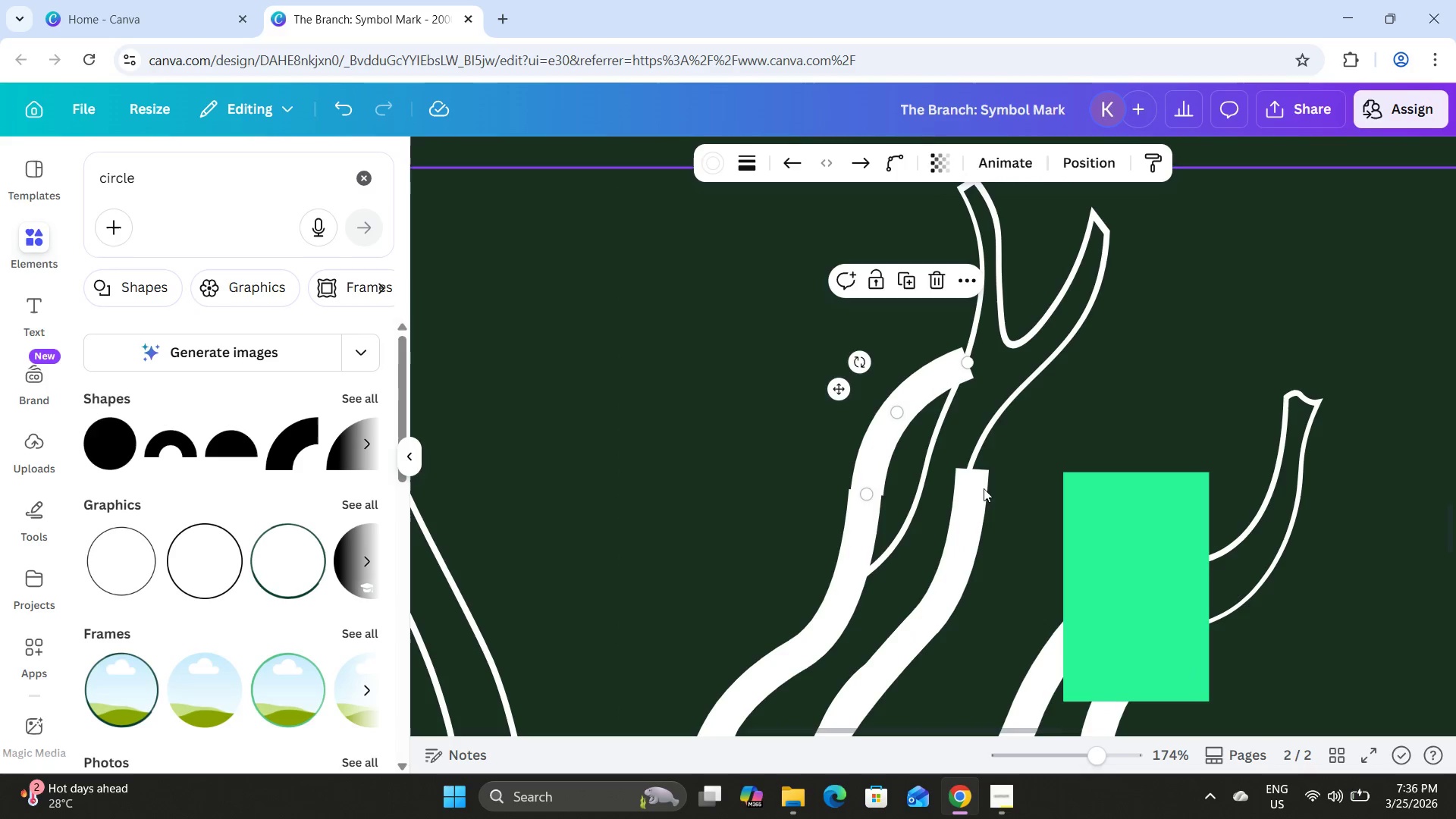 
left_click([973, 486])
 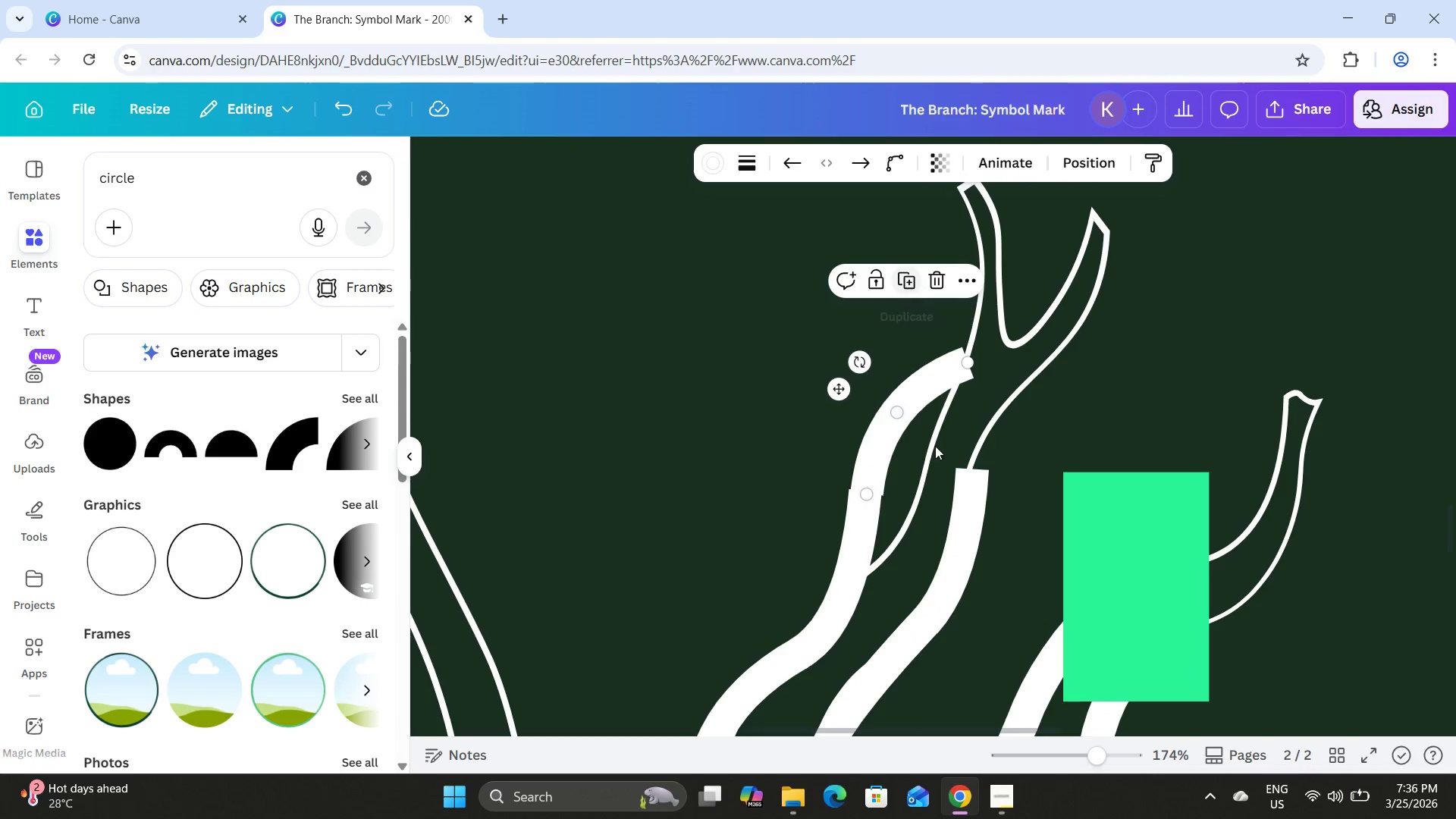 
scroll: coordinate [893, 520], scroll_direction: up, amount: 1.0
 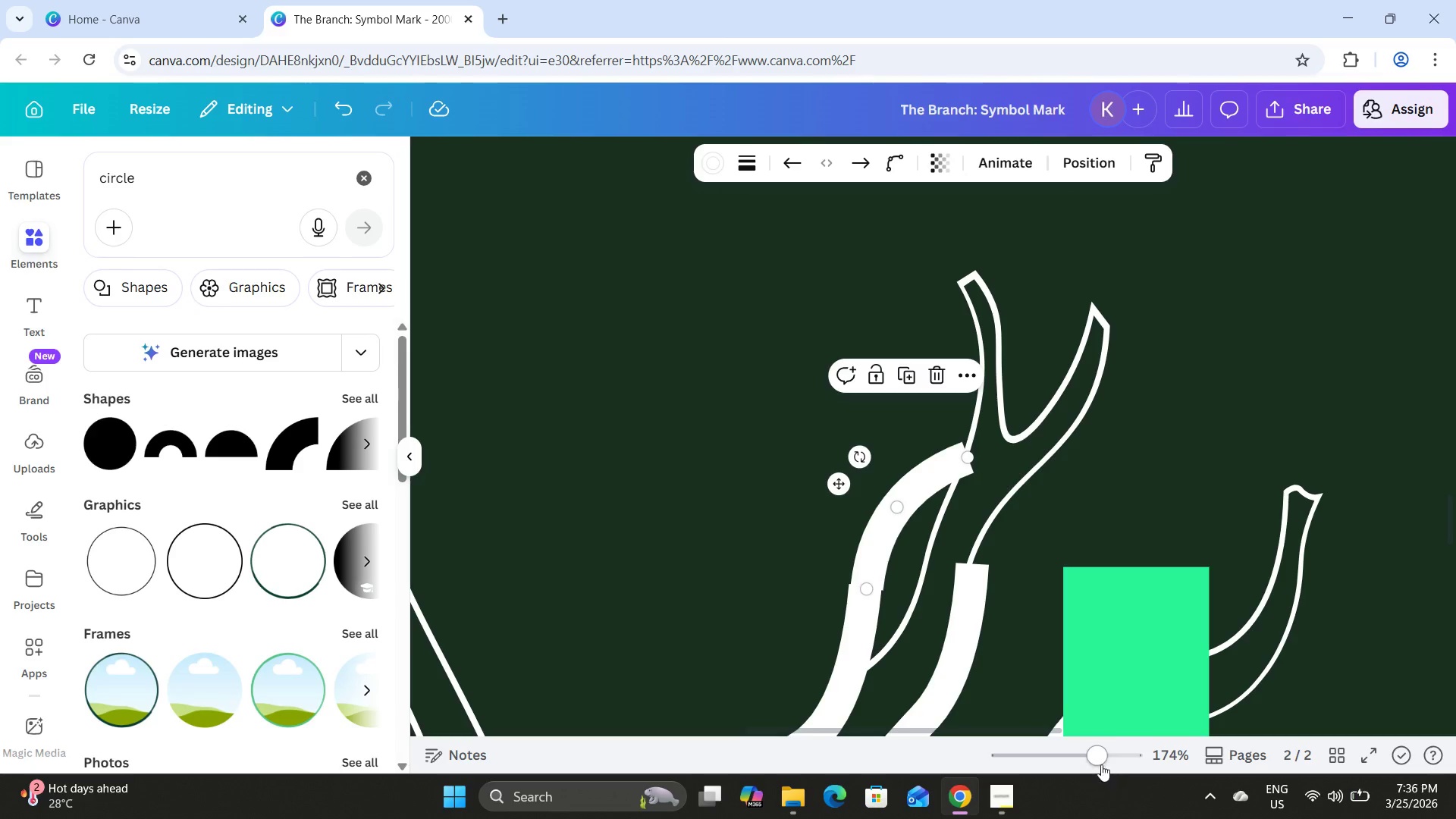 
left_click_drag(start_coordinate=[1100, 761], to_coordinate=[1134, 771])
 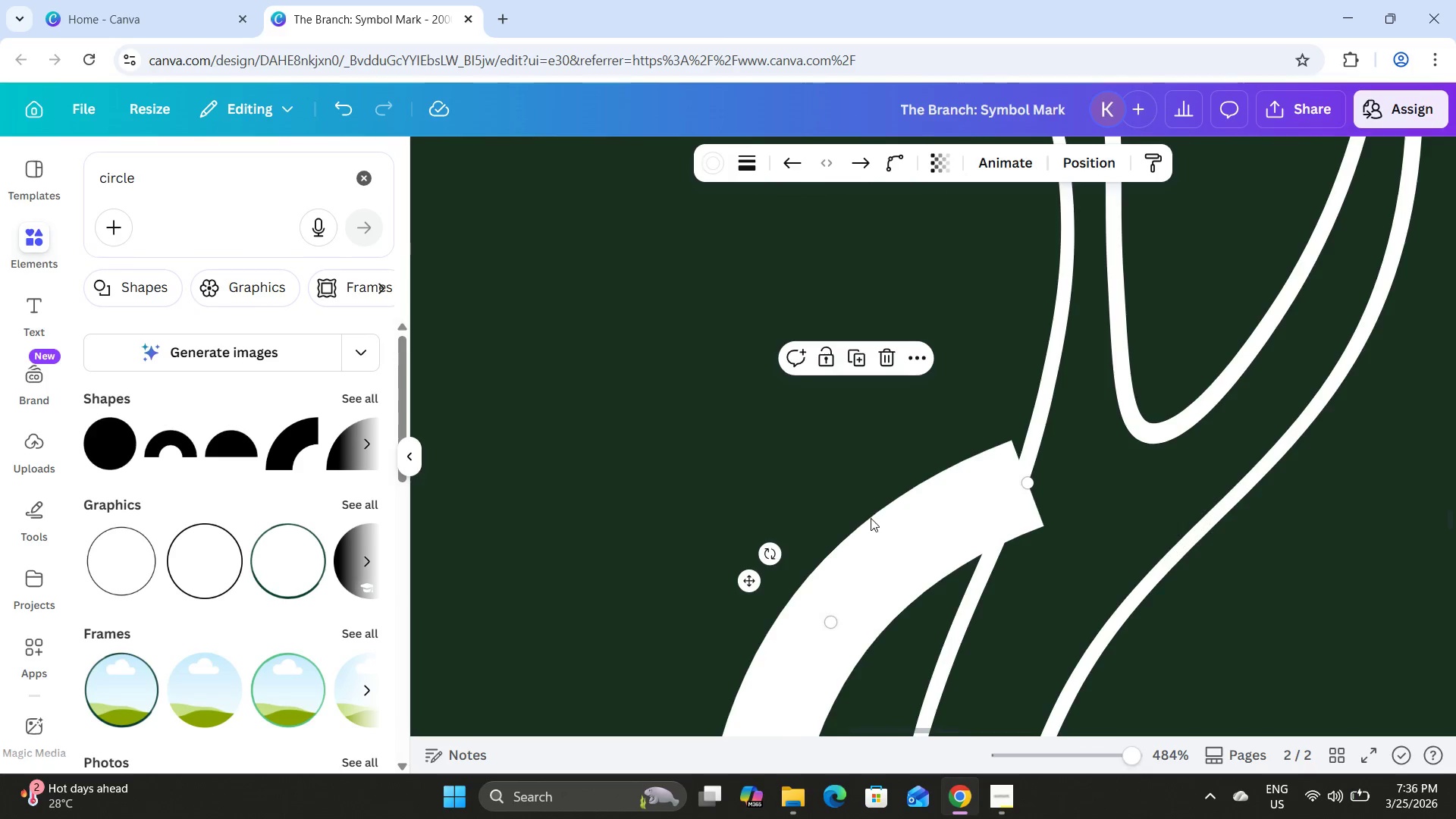 
scroll: coordinate [871, 518], scroll_direction: down, amount: 3.0
 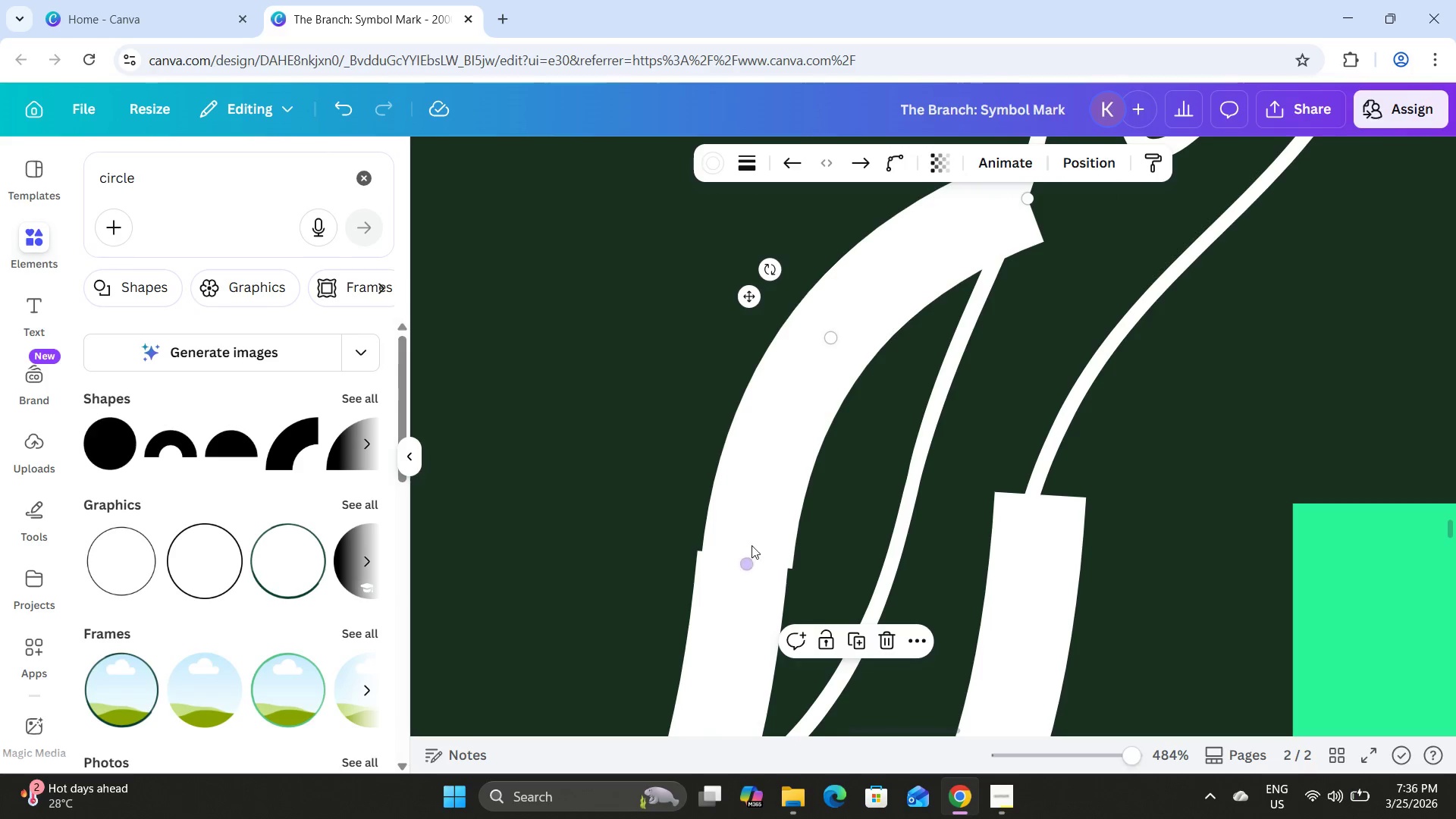 
left_click_drag(start_coordinate=[752, 540], to_coordinate=[750, 552])
 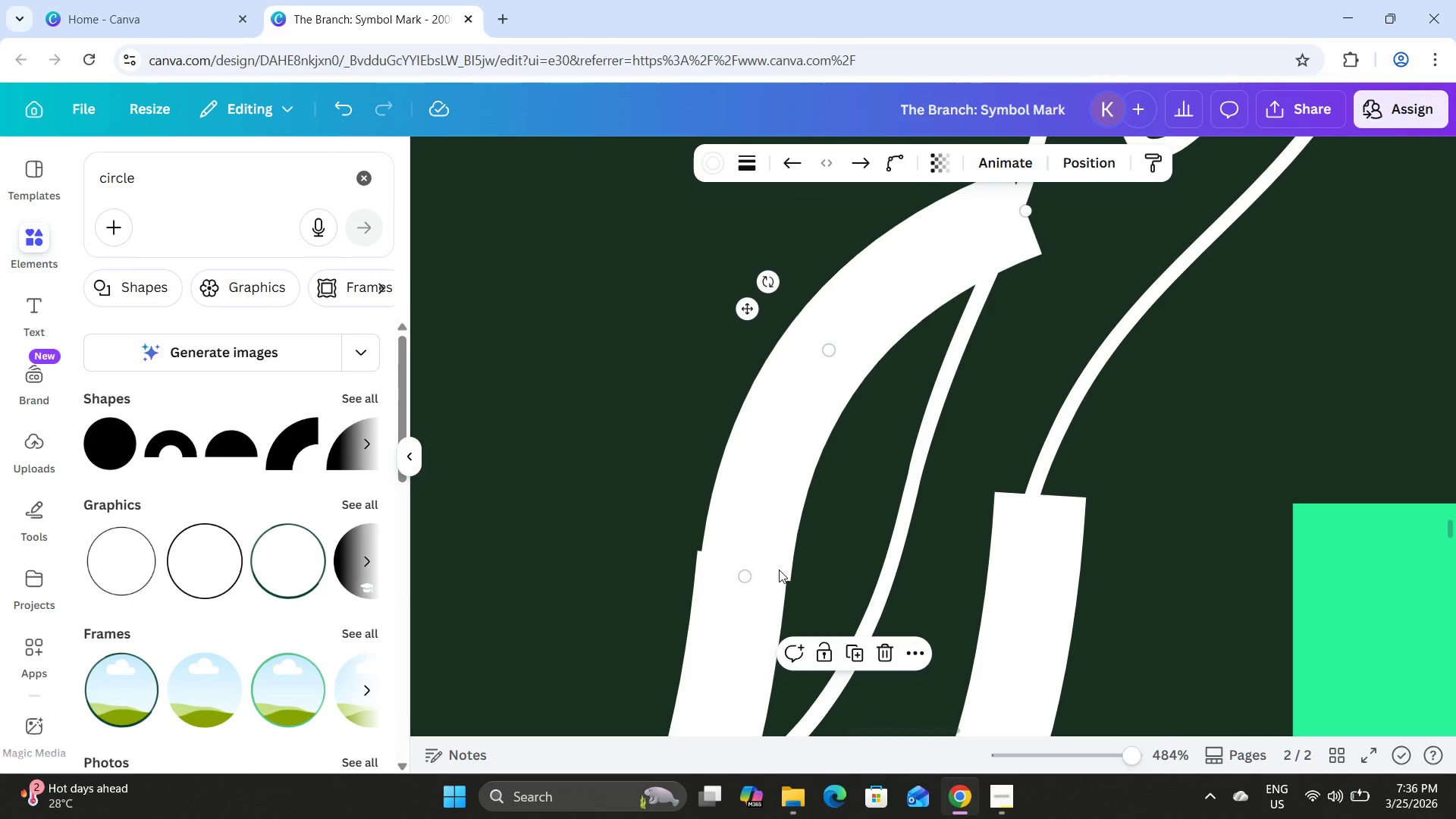 
left_click_drag(start_coordinate=[777, 560], to_coordinate=[779, 538])
 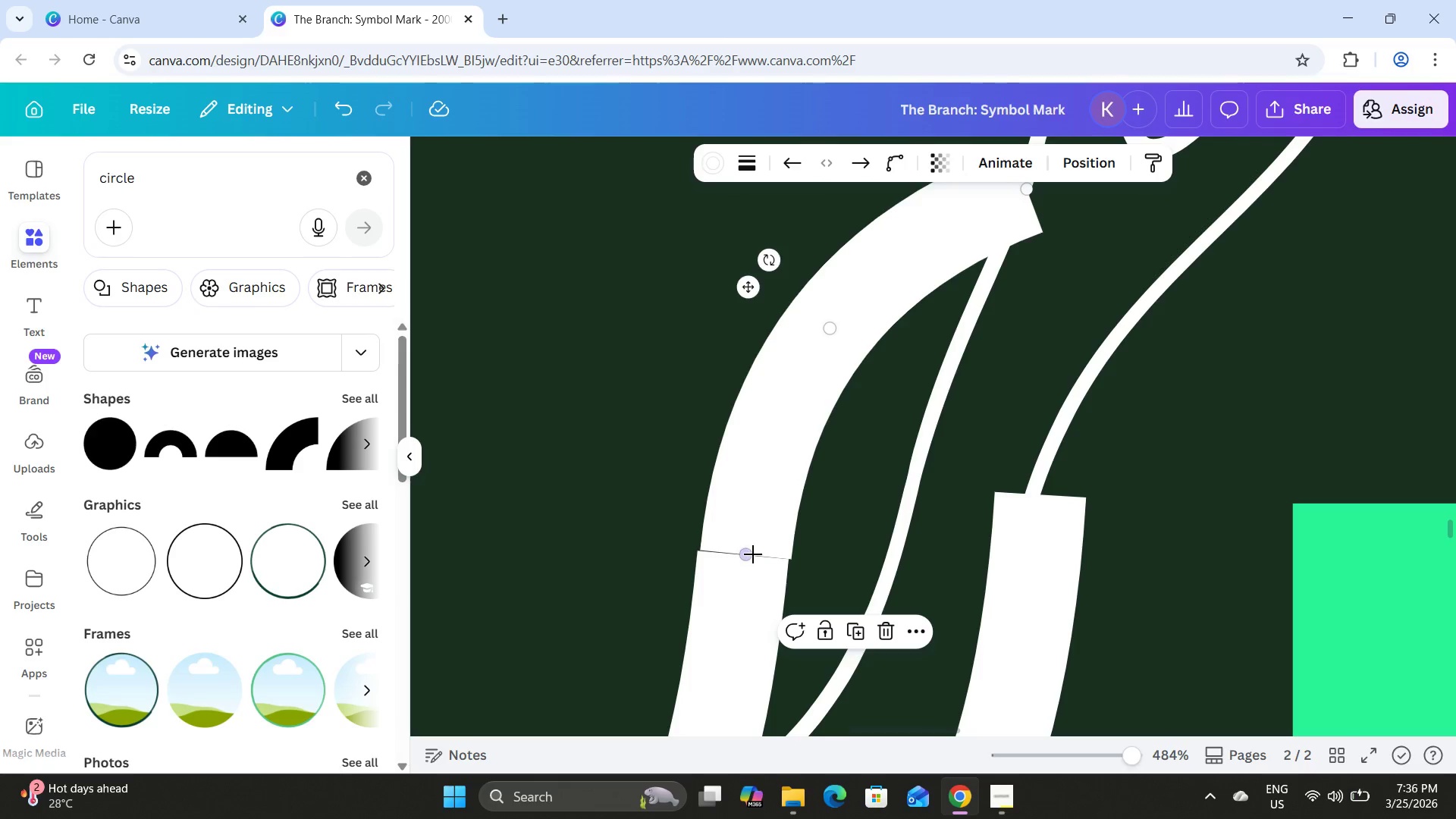 
left_click_drag(start_coordinate=[753, 554], to_coordinate=[747, 554])
 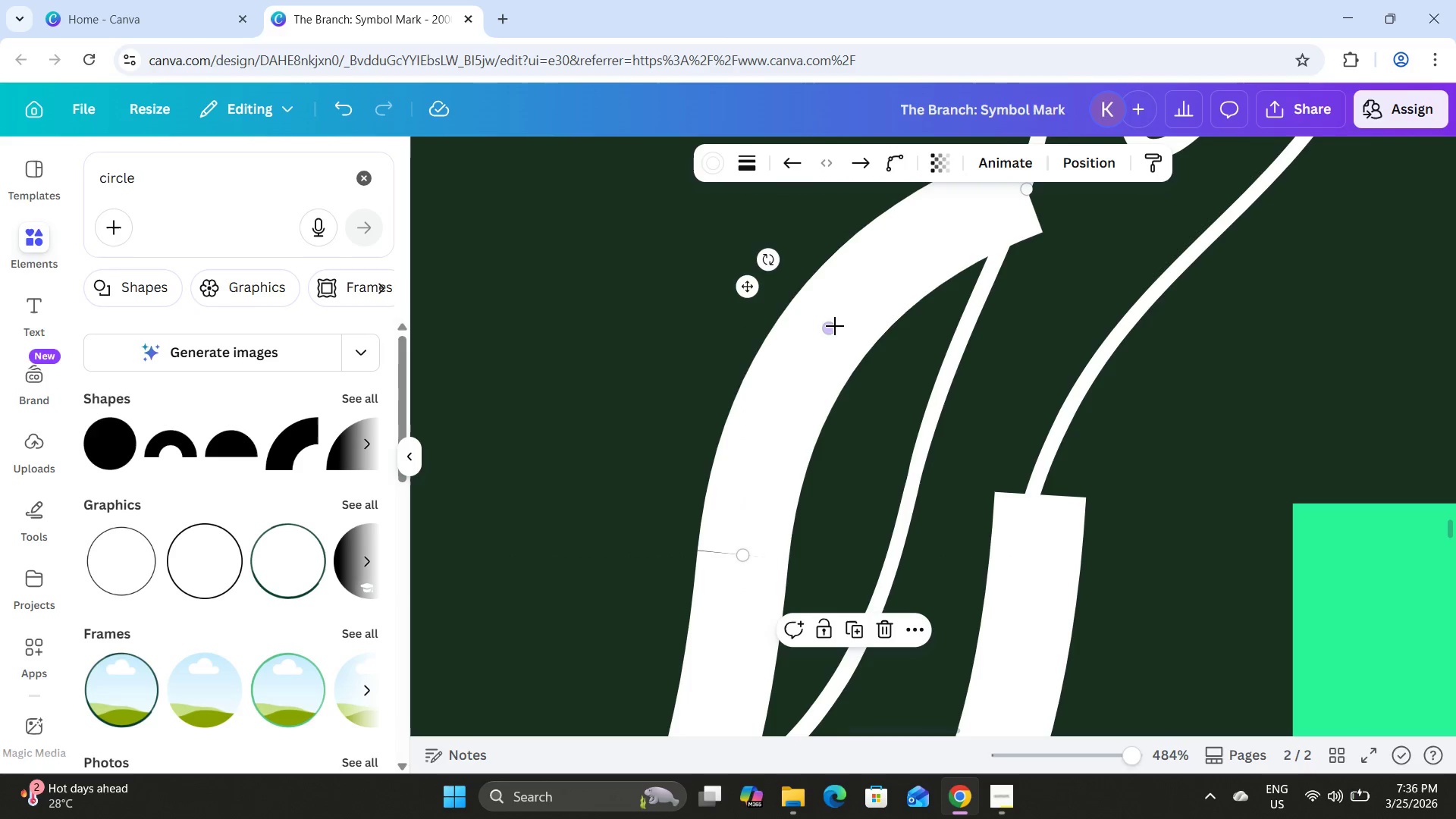 
left_click_drag(start_coordinate=[833, 325], to_coordinate=[830, 323])
 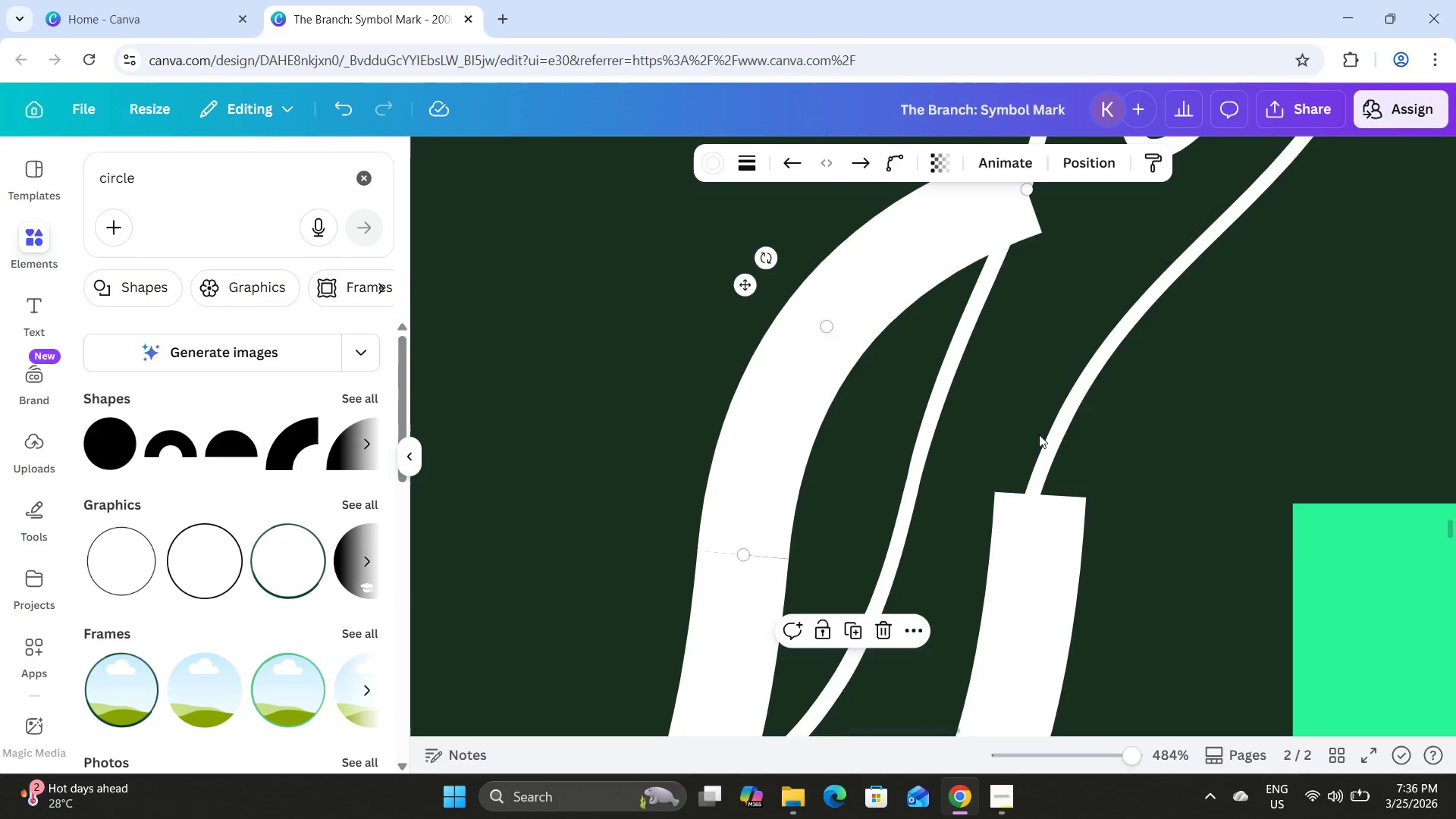 
scroll: coordinate [1039, 436], scroll_direction: up, amount: 1.0
 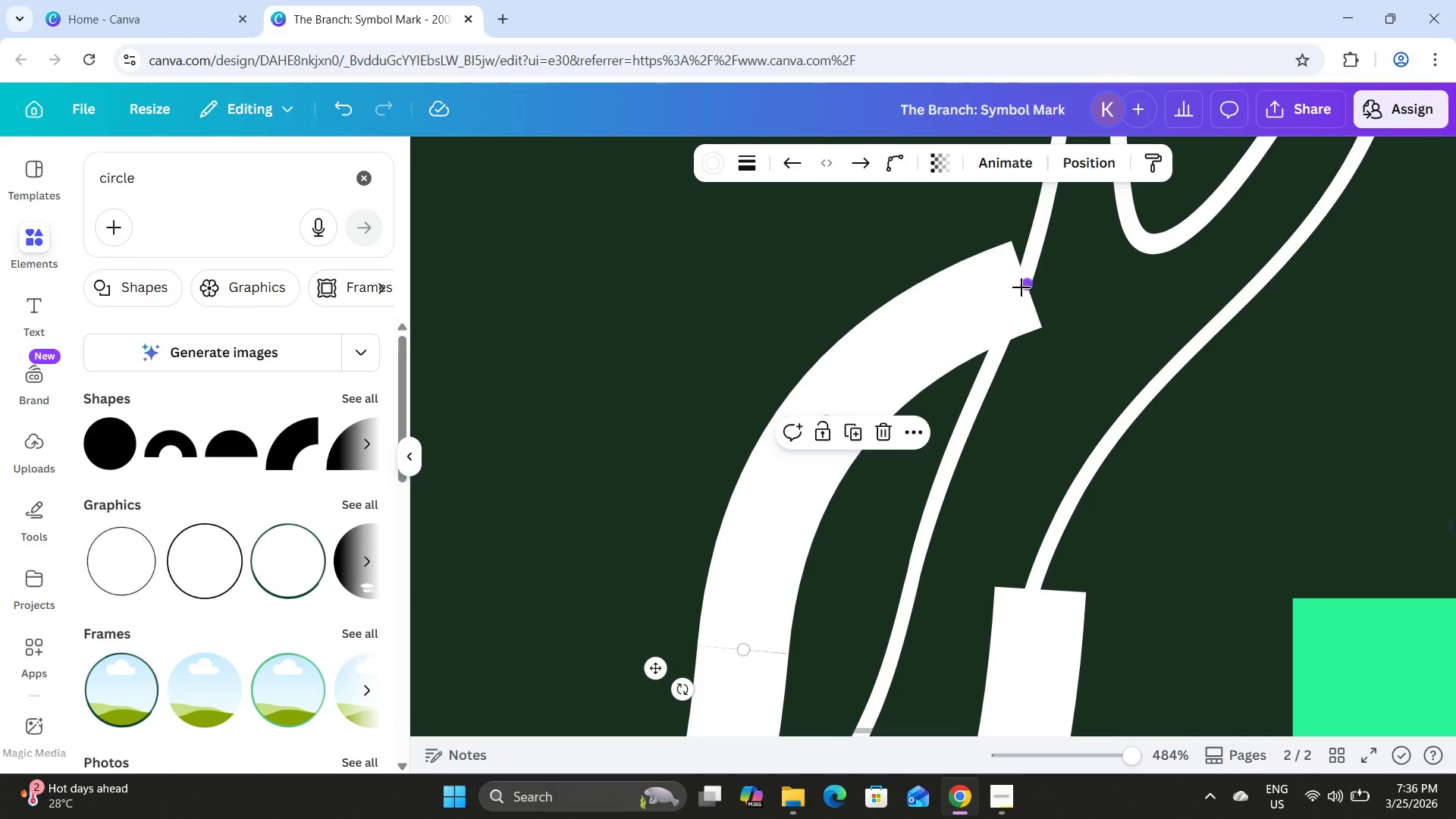 
left_click_drag(start_coordinate=[1021, 287], to_coordinate=[1042, 230])
 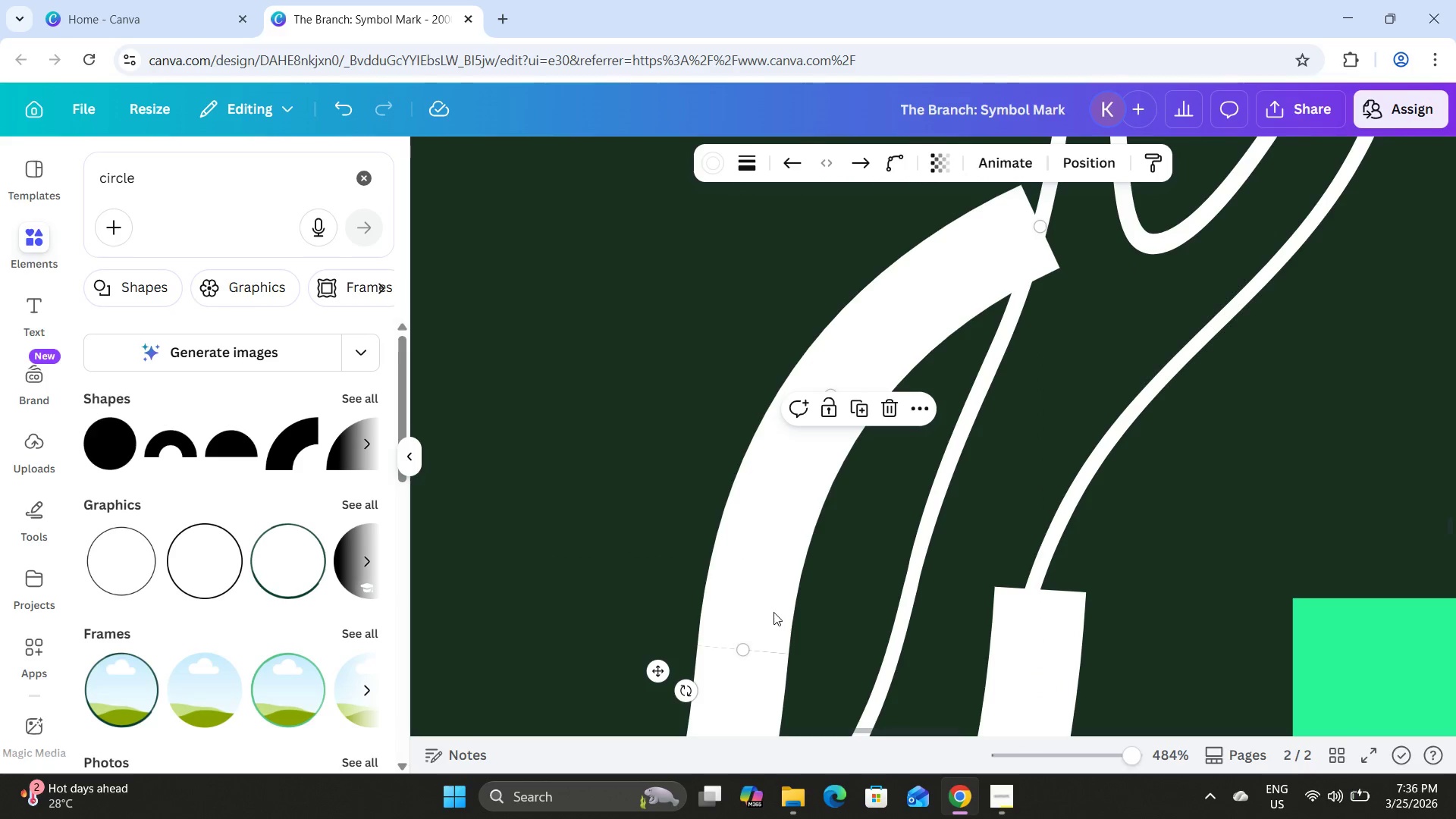 
left_click_drag(start_coordinate=[770, 619], to_coordinate=[774, 625])
 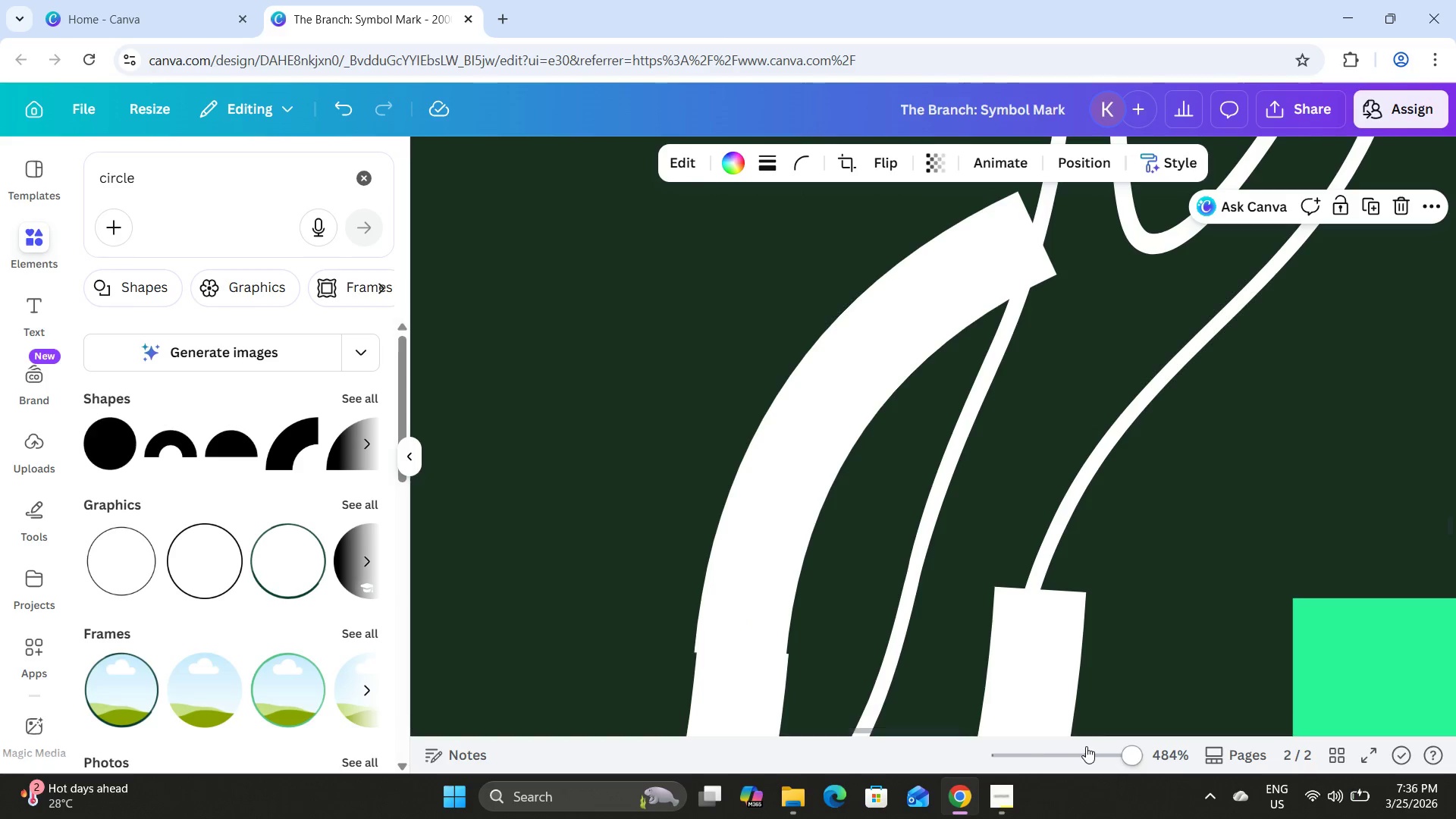 
left_click_drag(start_coordinate=[1127, 748], to_coordinate=[1232, 759])
 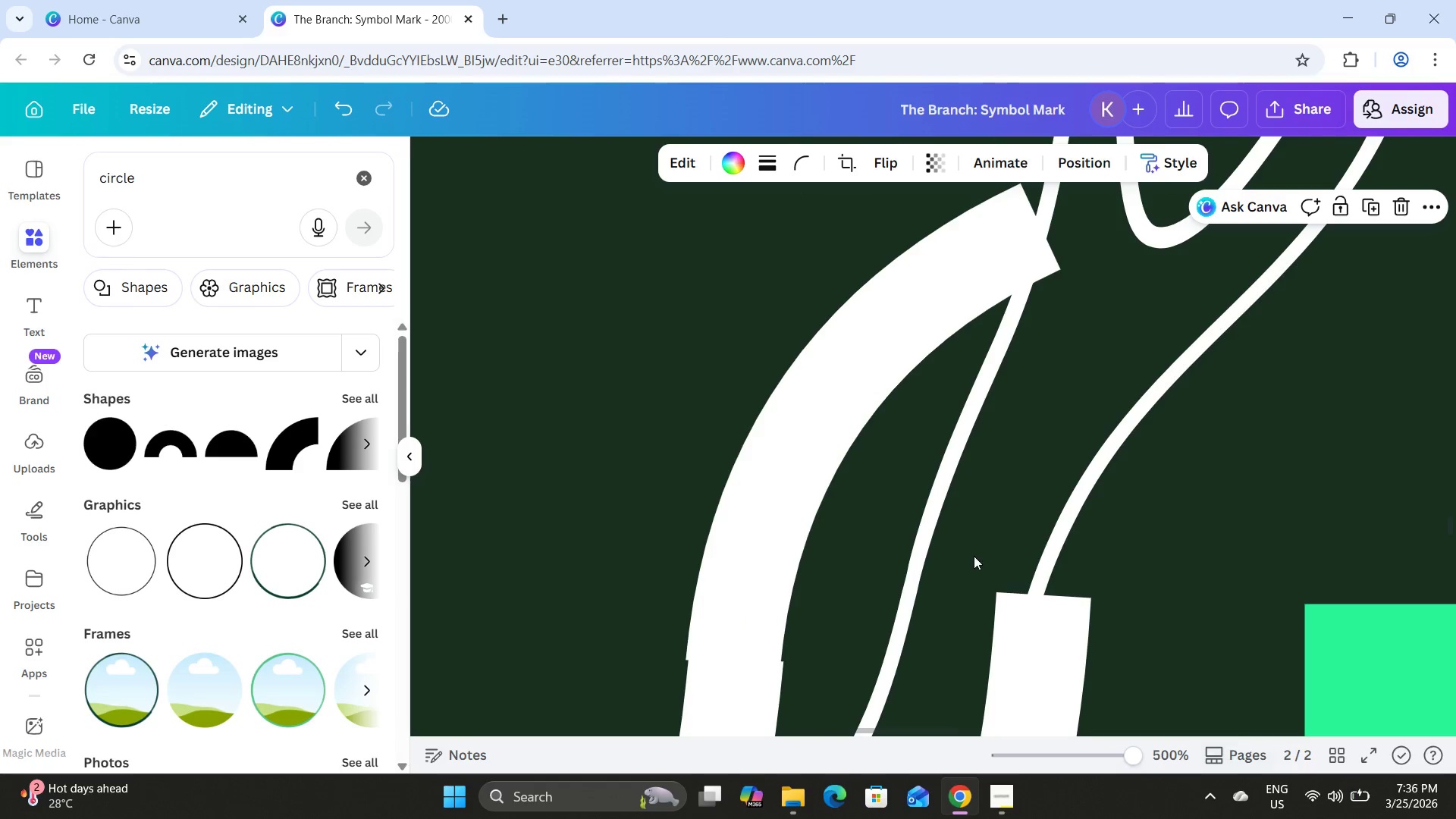 
scroll: coordinate [970, 555], scroll_direction: down, amount: 2.0
 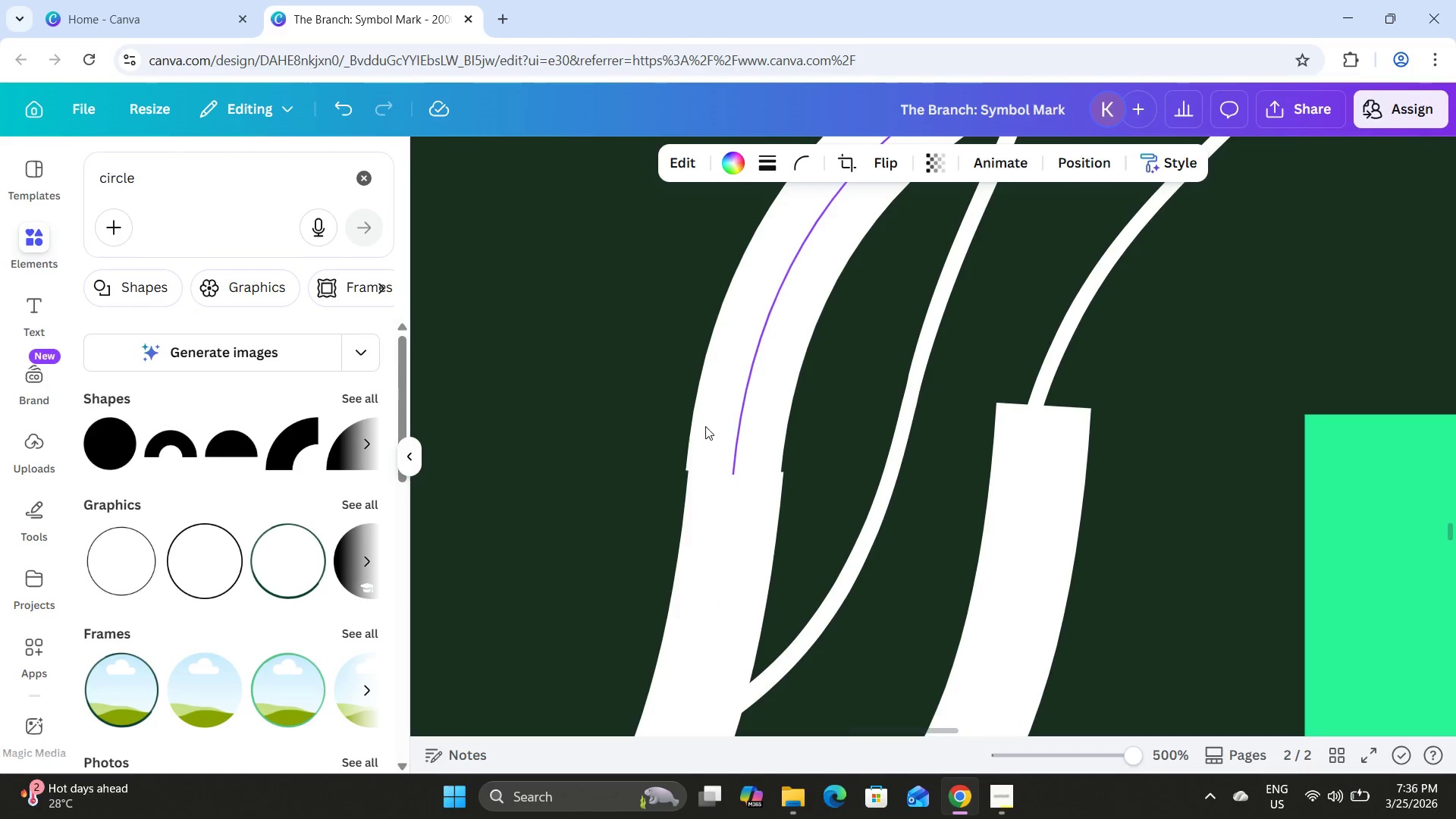 
left_click_drag(start_coordinate=[723, 414], to_coordinate=[730, 416])
 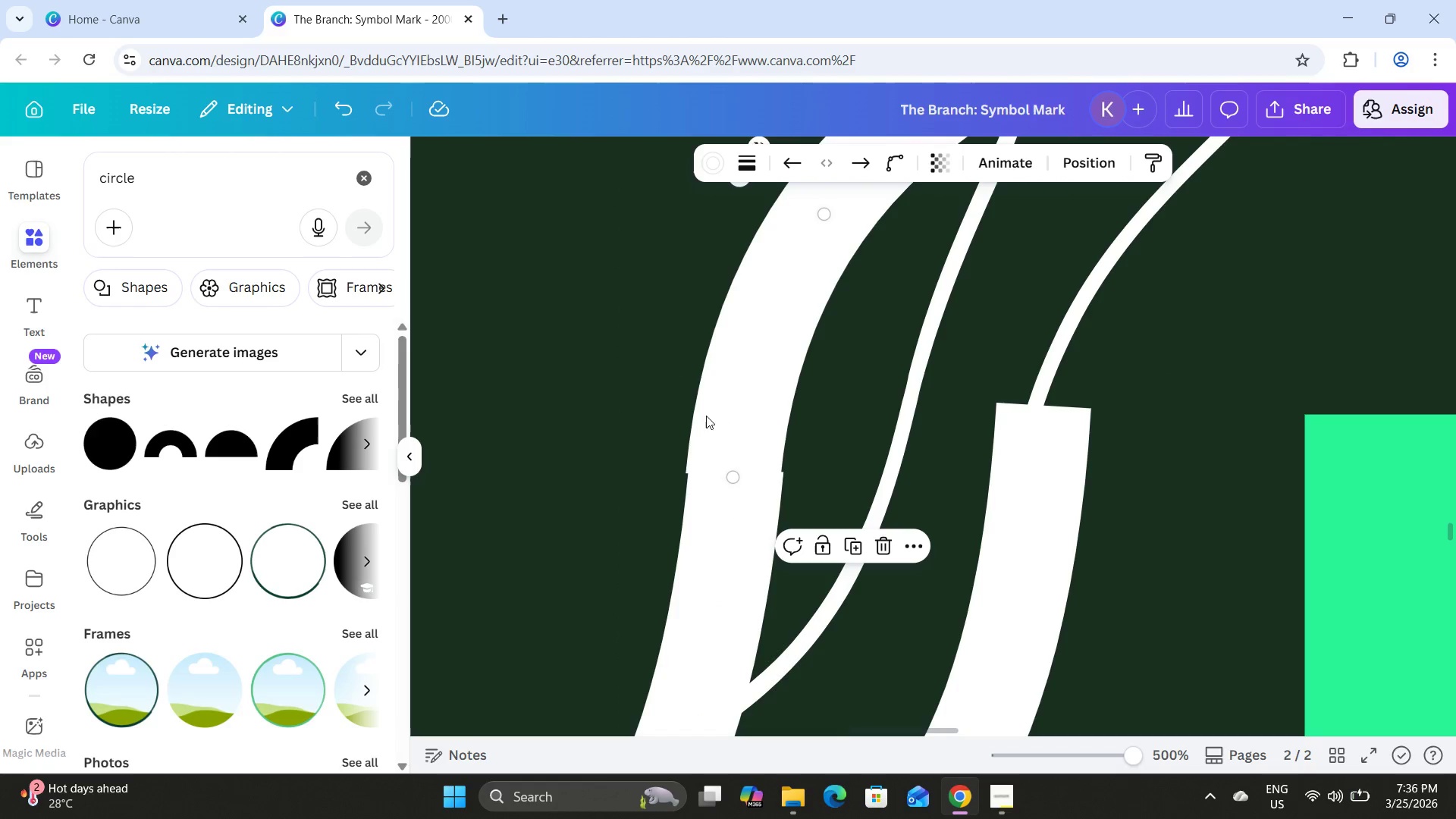 
left_click_drag(start_coordinate=[726, 422], to_coordinate=[733, 441])
 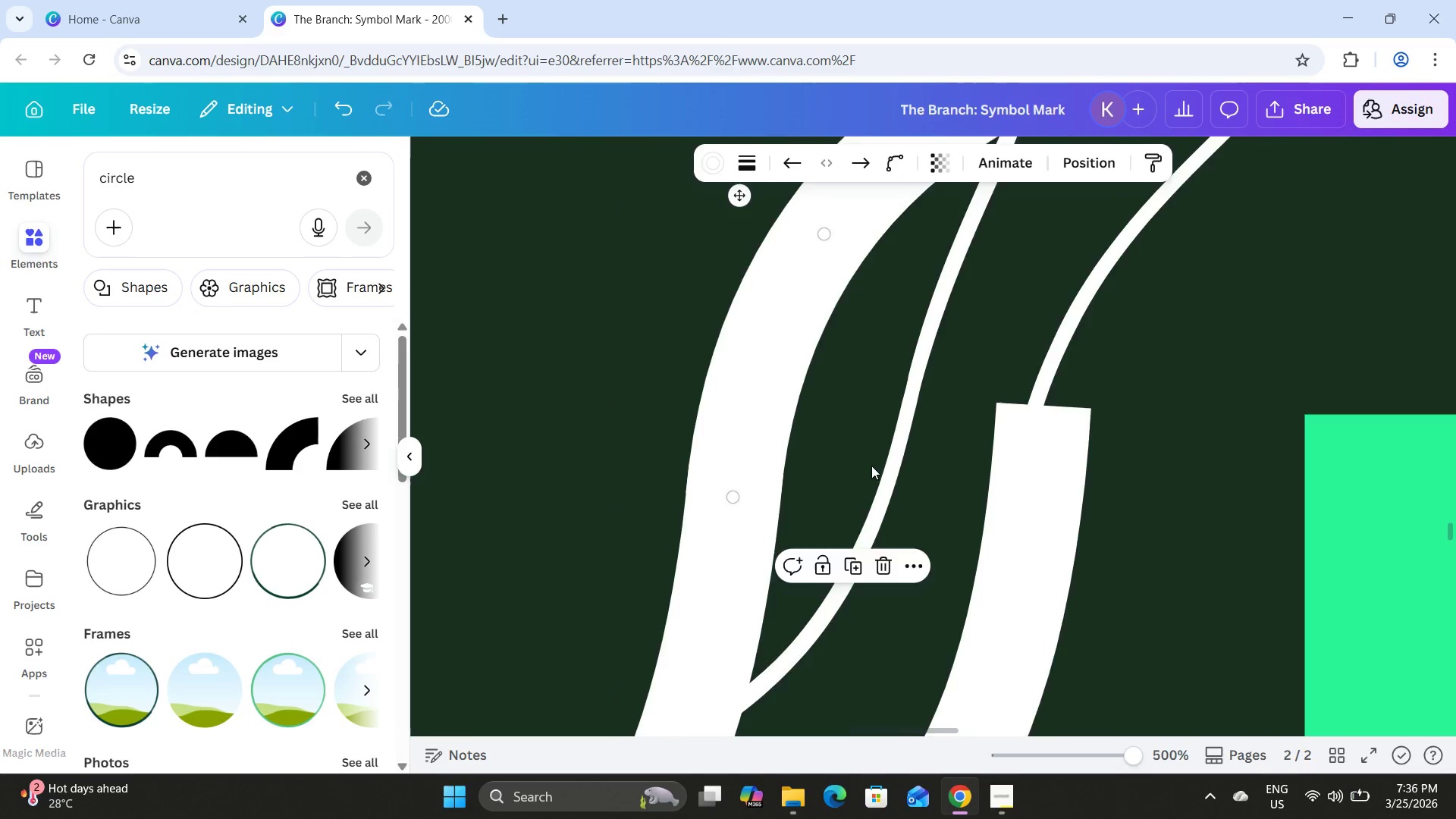 
scroll: coordinate [908, 448], scroll_direction: up, amount: 2.0
 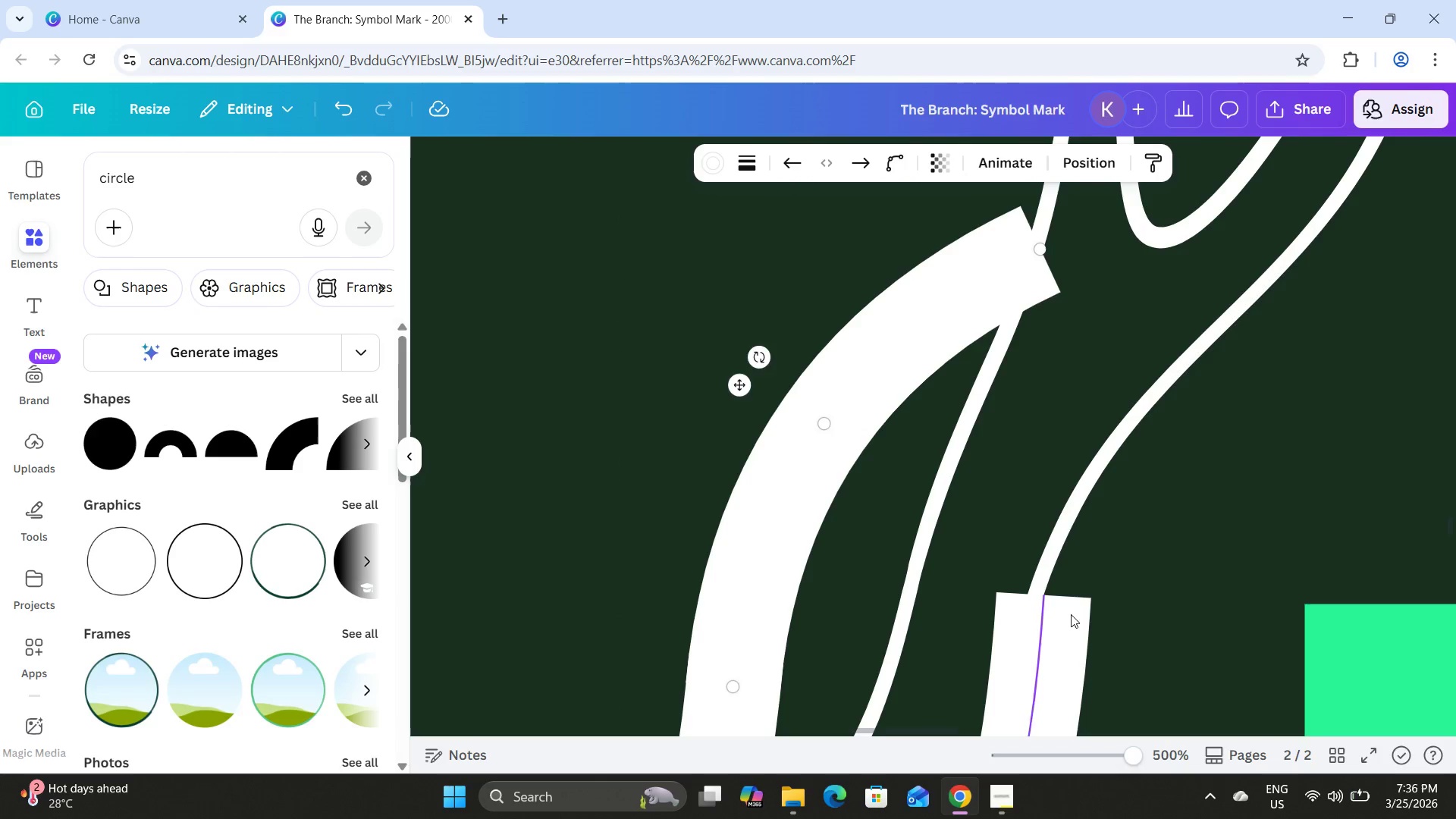 
left_click([1057, 615])
 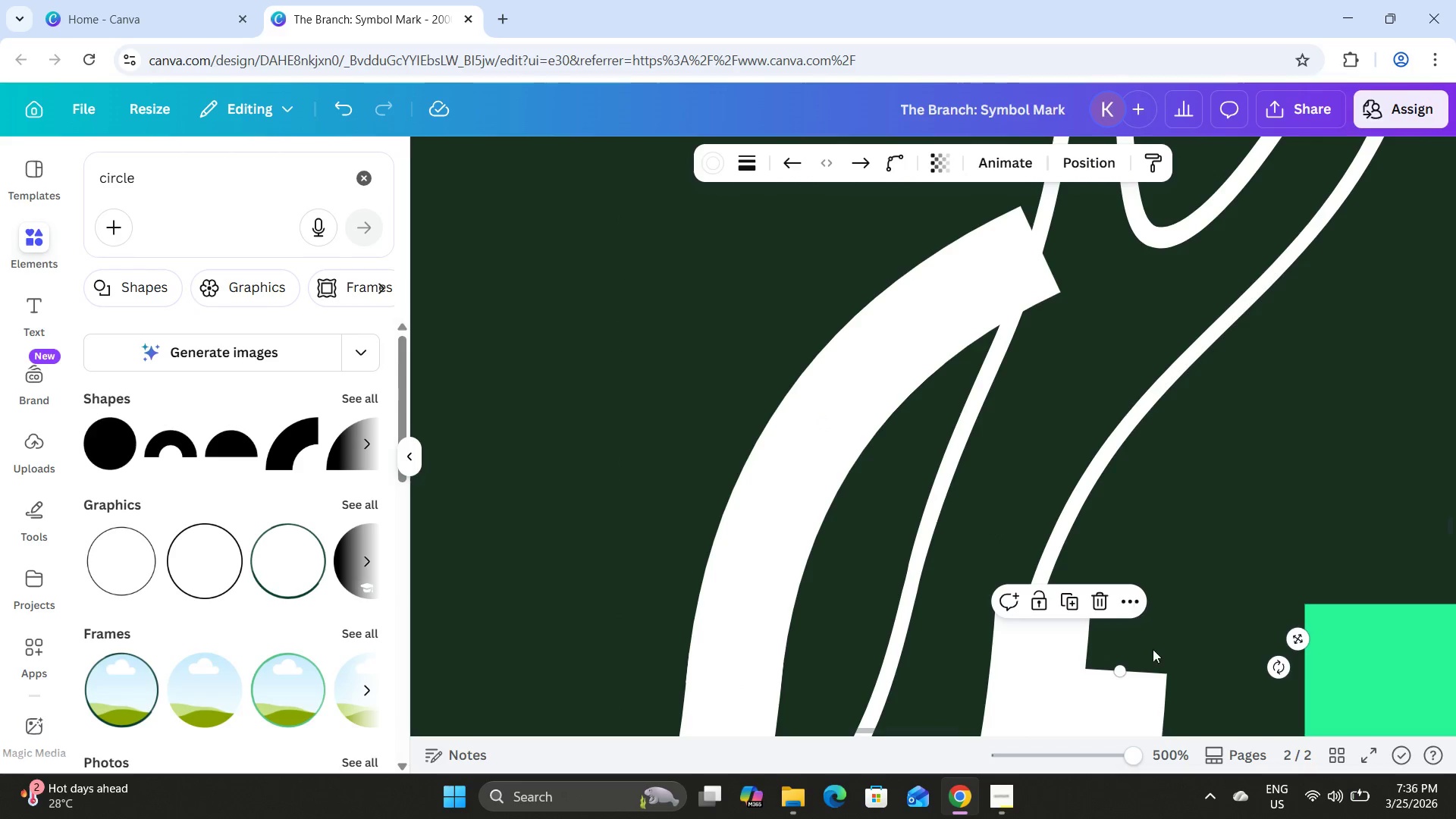 
left_click_drag(start_coordinate=[1132, 711], to_coordinate=[1109, 325])
 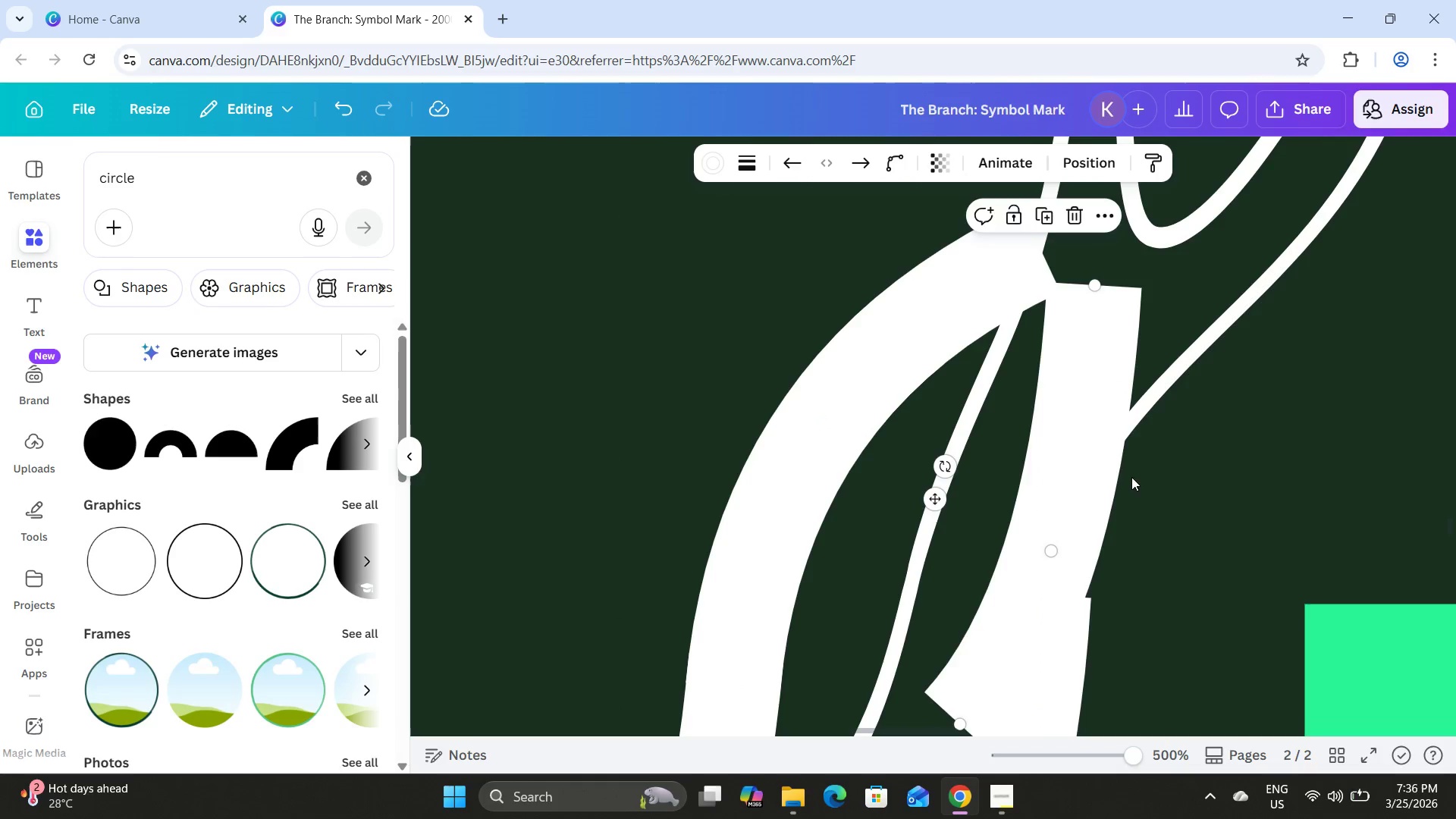 
left_click_drag(start_coordinate=[1124, 476], to_coordinate=[1088, 444])
 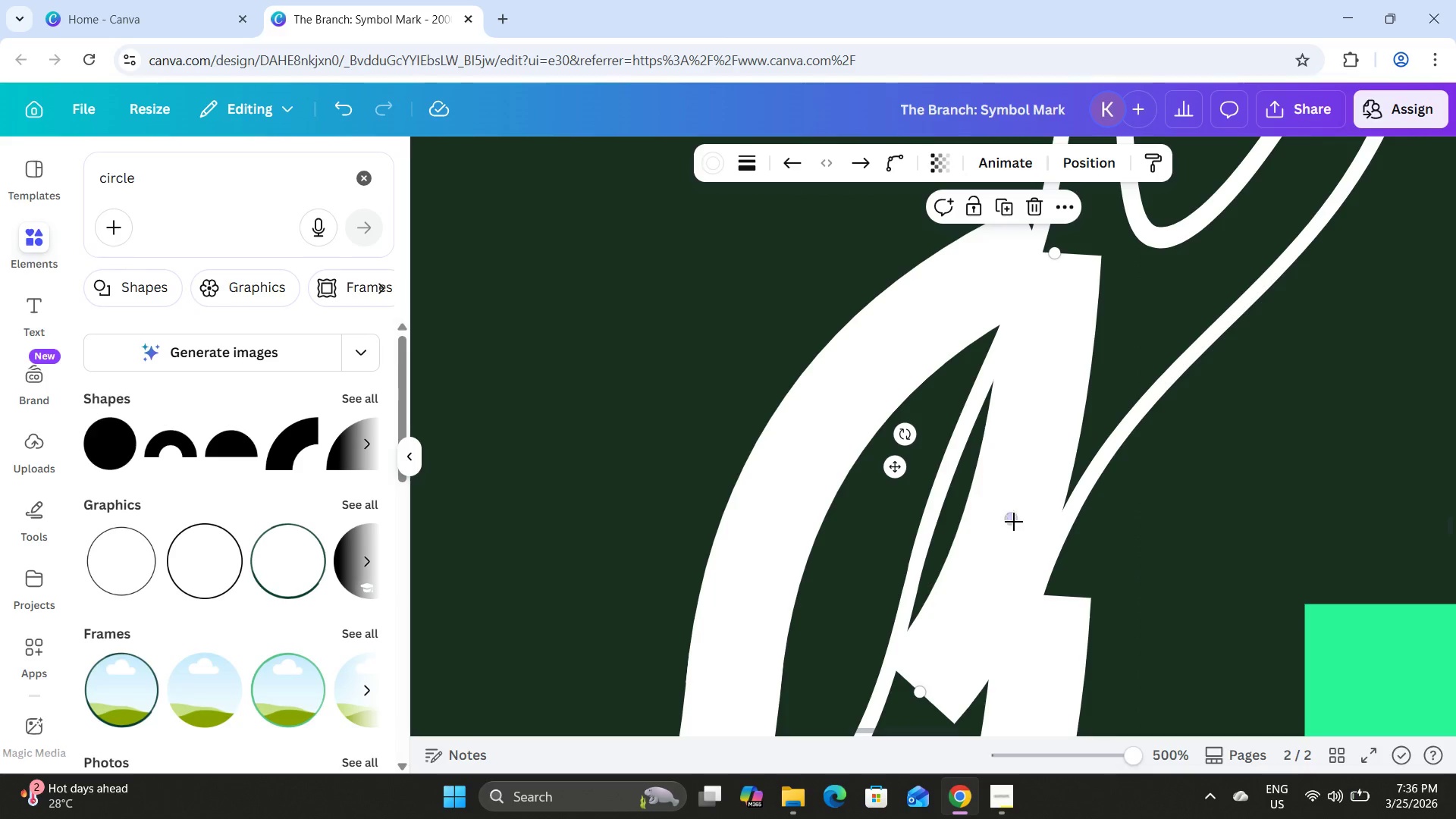 
left_click_drag(start_coordinate=[1012, 520], to_coordinate=[934, 460])
 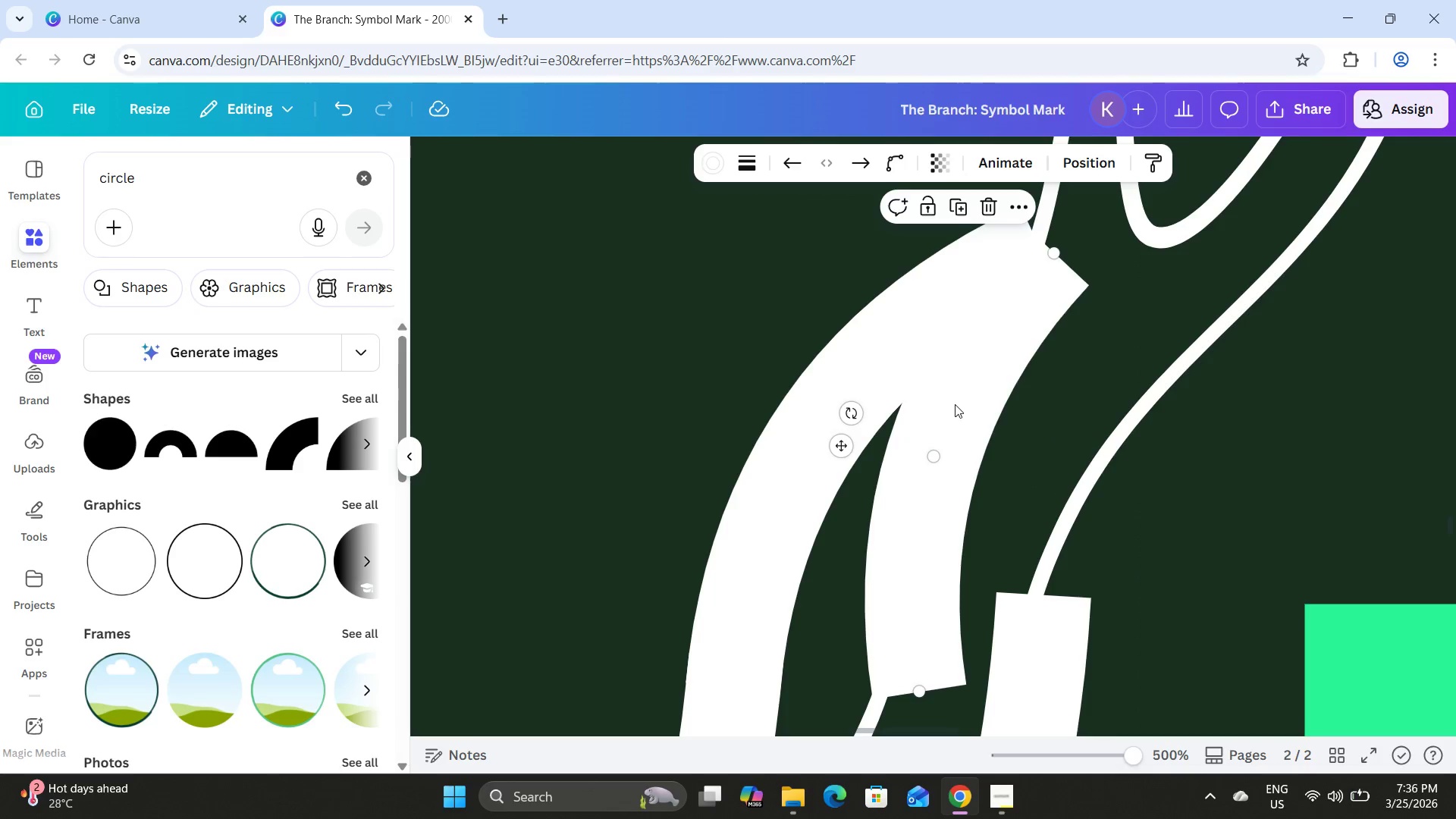 
left_click_drag(start_coordinate=[952, 405], to_coordinate=[1124, 385])
 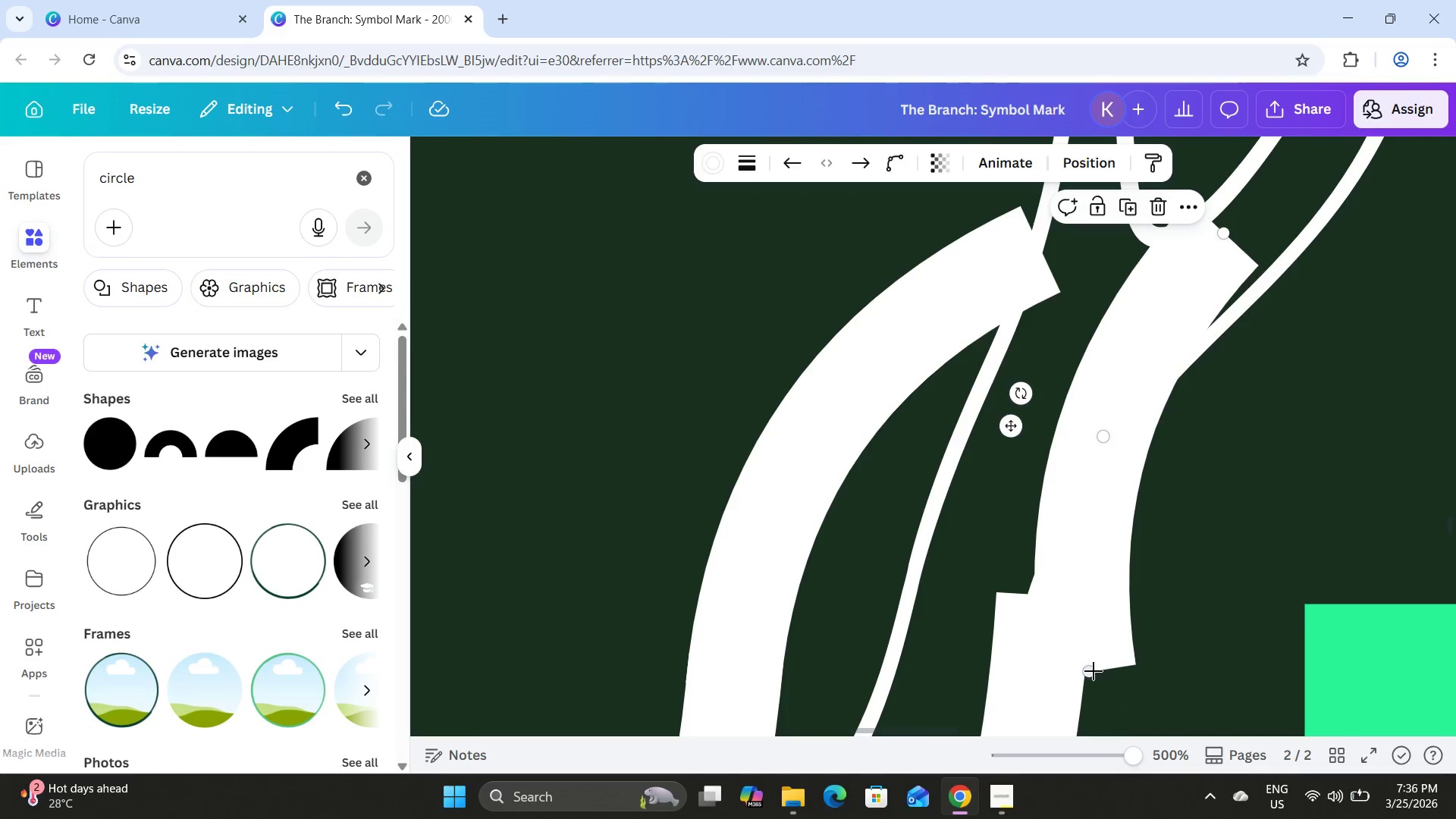 
left_click_drag(start_coordinate=[1090, 671], to_coordinate=[1047, 588])
 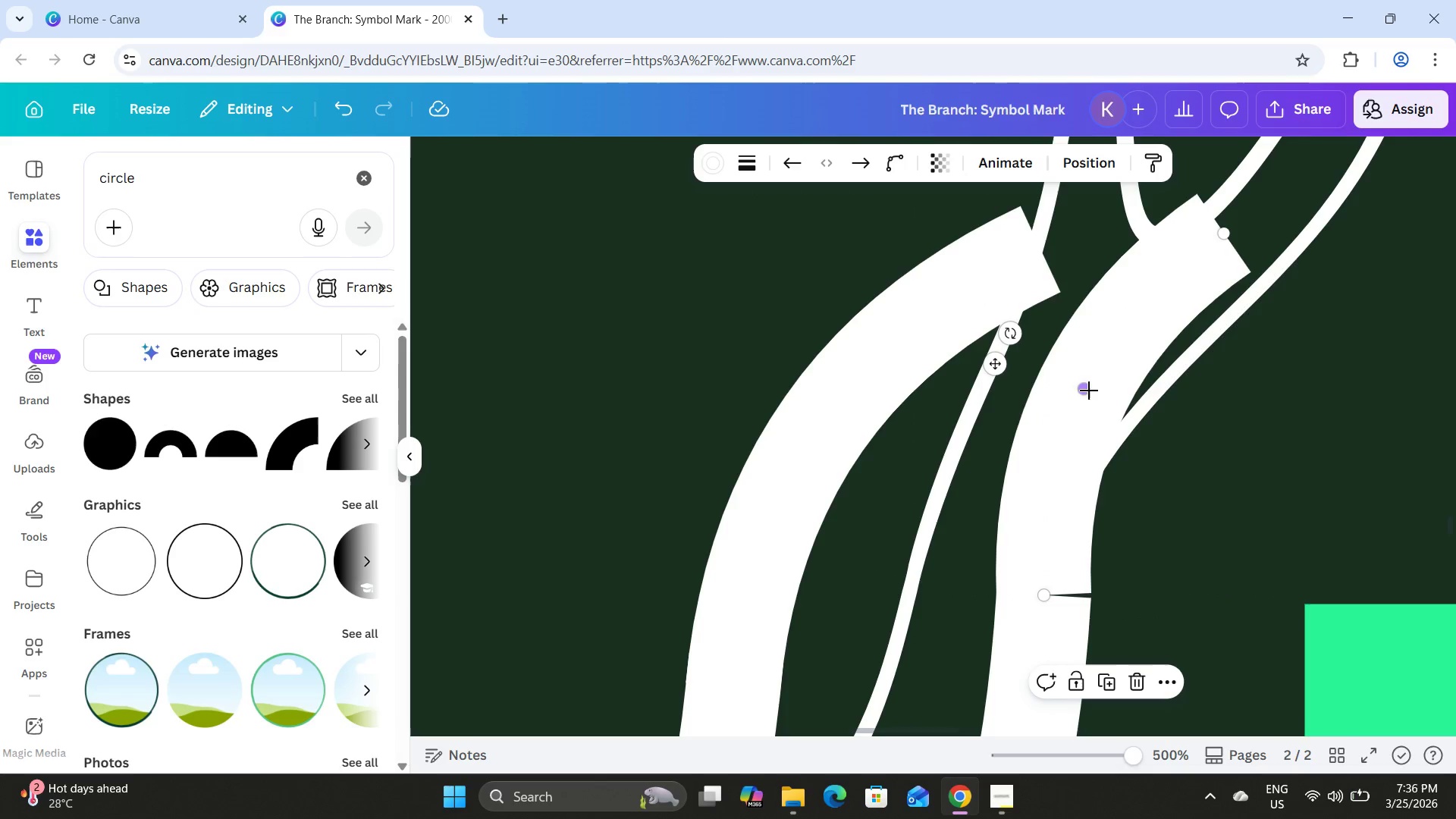 
left_click_drag(start_coordinate=[1085, 391], to_coordinate=[1091, 405])
 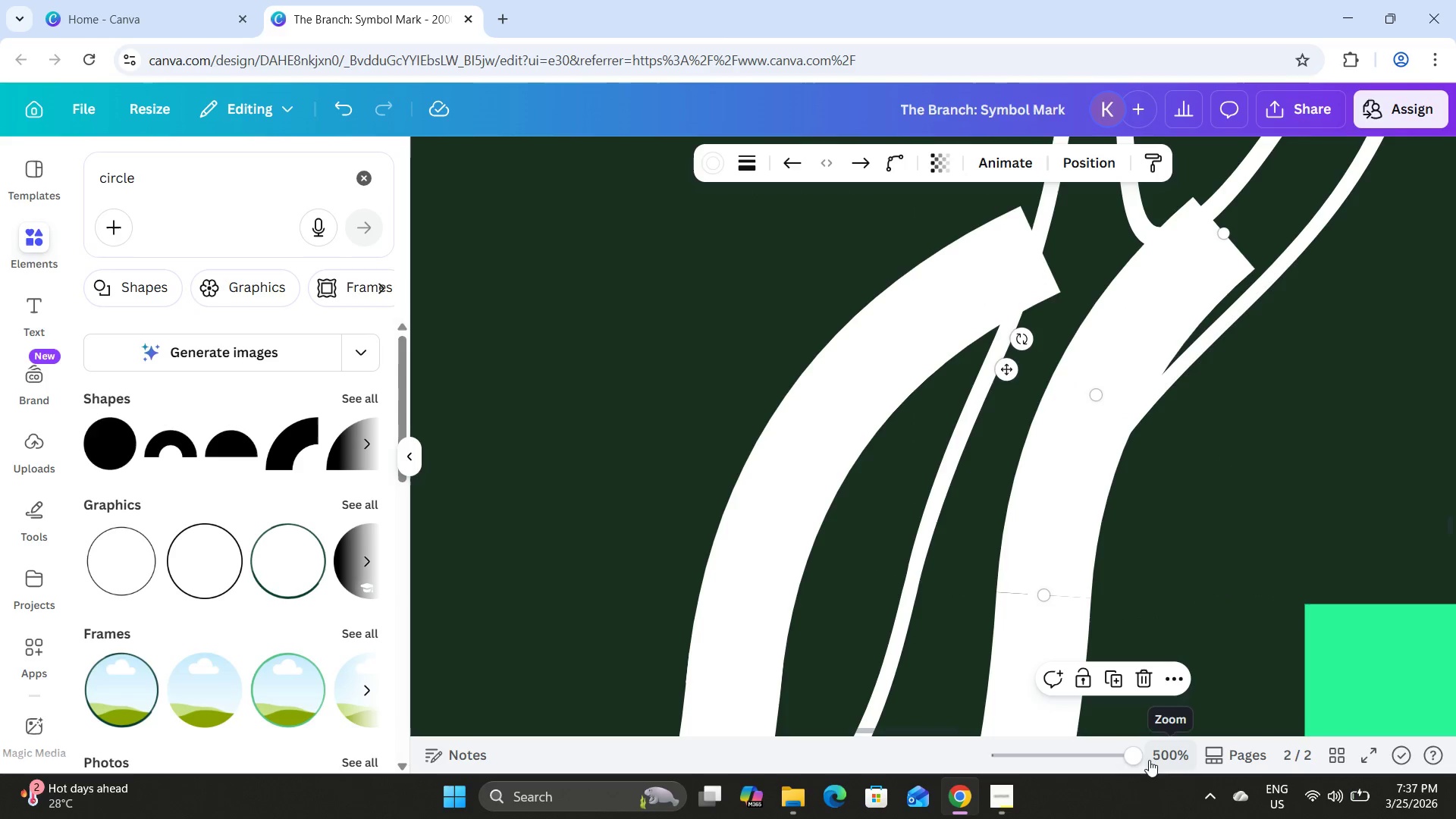 
left_click_drag(start_coordinate=[1141, 757], to_coordinate=[1185, 755])
 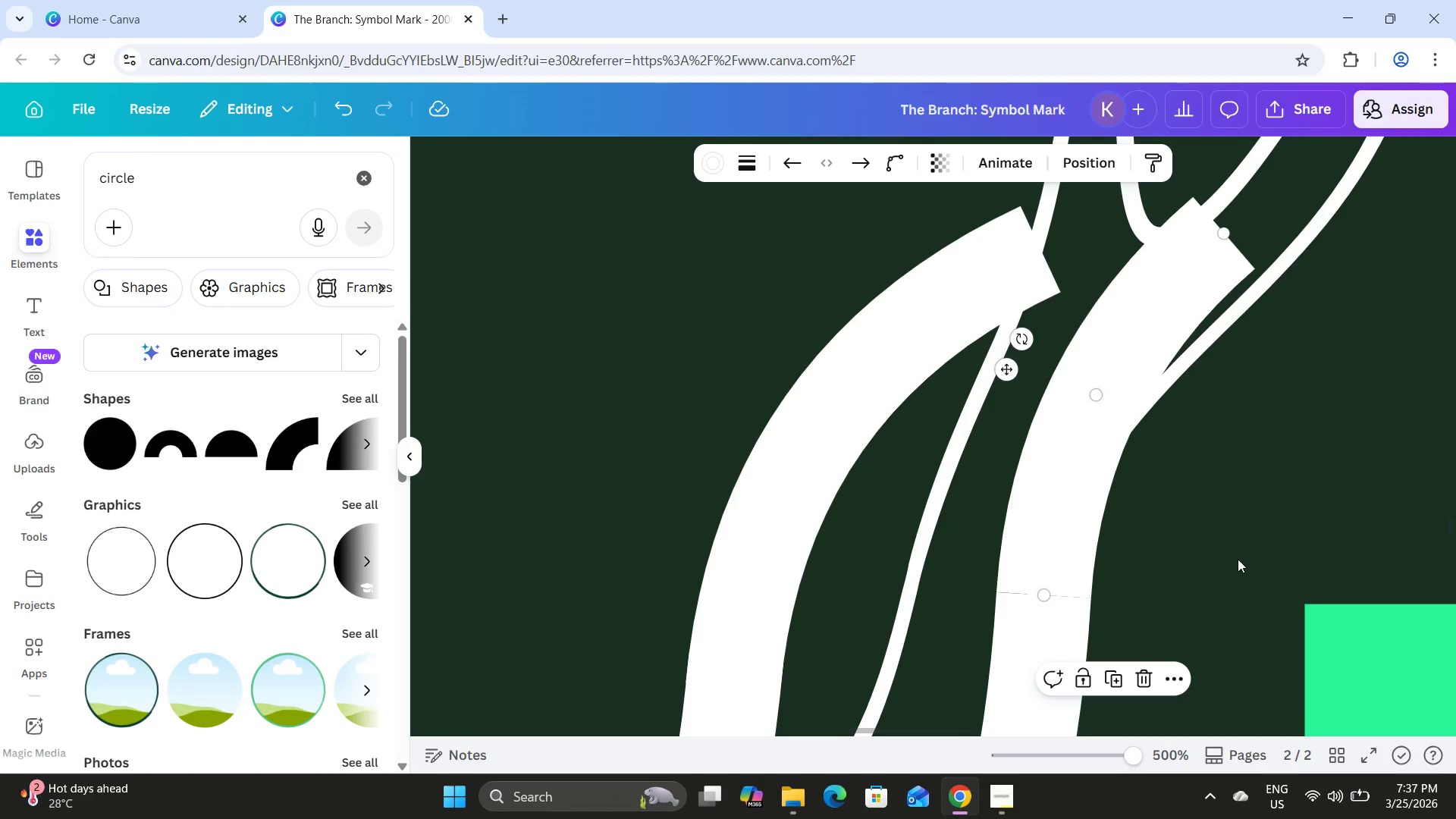 
scroll: coordinate [1244, 553], scroll_direction: up, amount: 1.0
 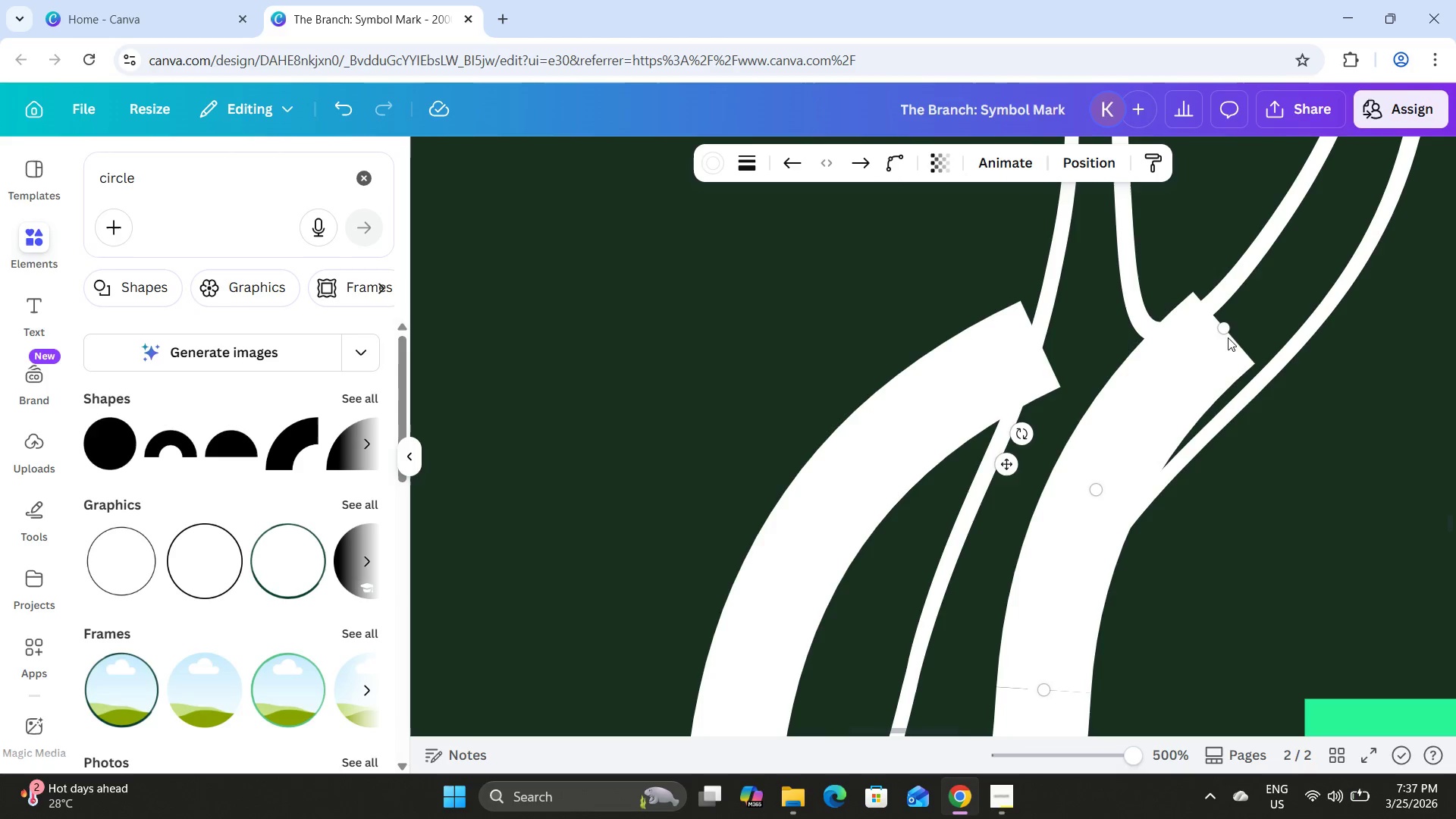 
left_click_drag(start_coordinate=[1227, 328], to_coordinate=[1191, 521])
 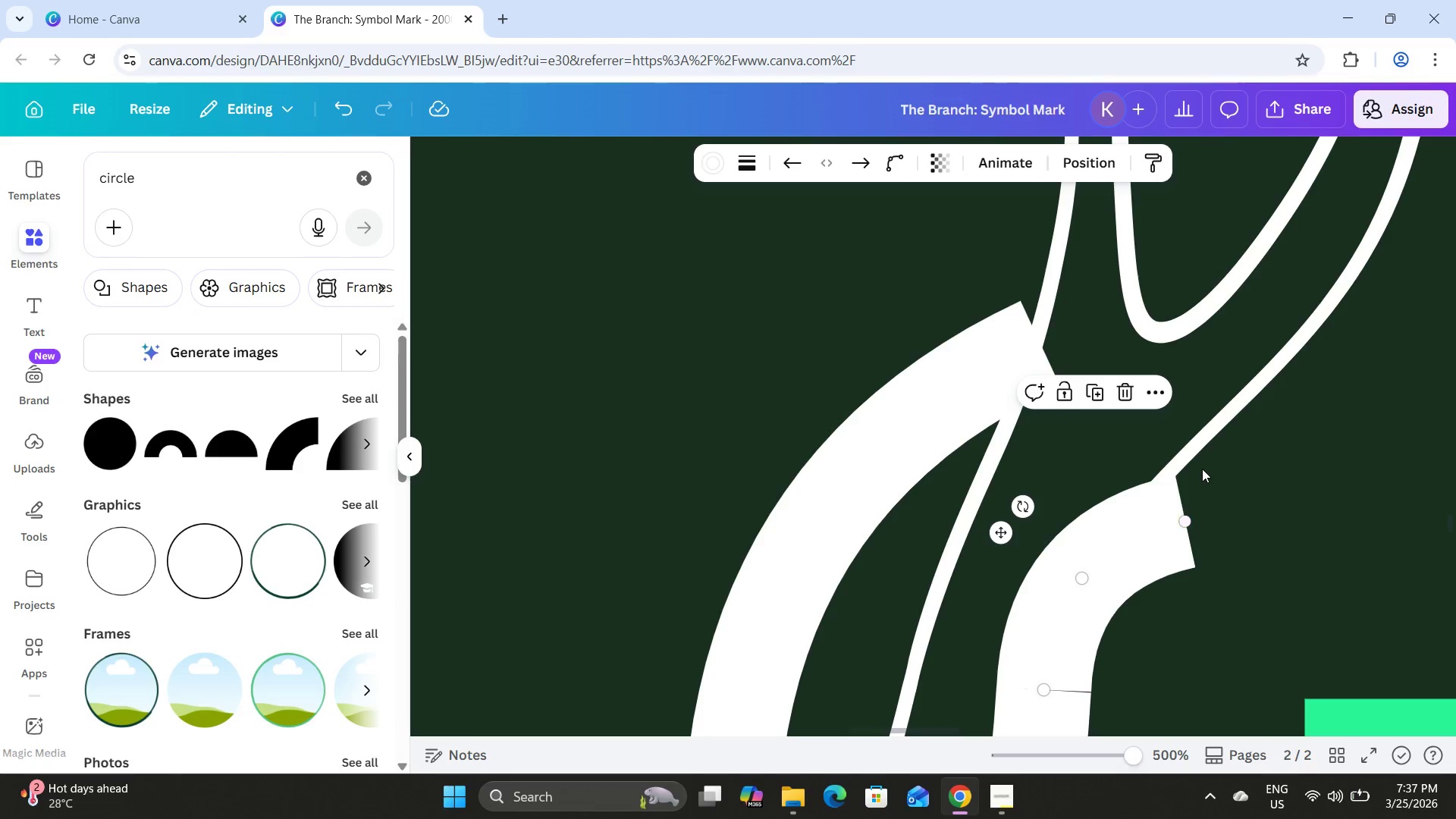 
scroll: coordinate [1202, 469], scroll_direction: down, amount: 1.0
 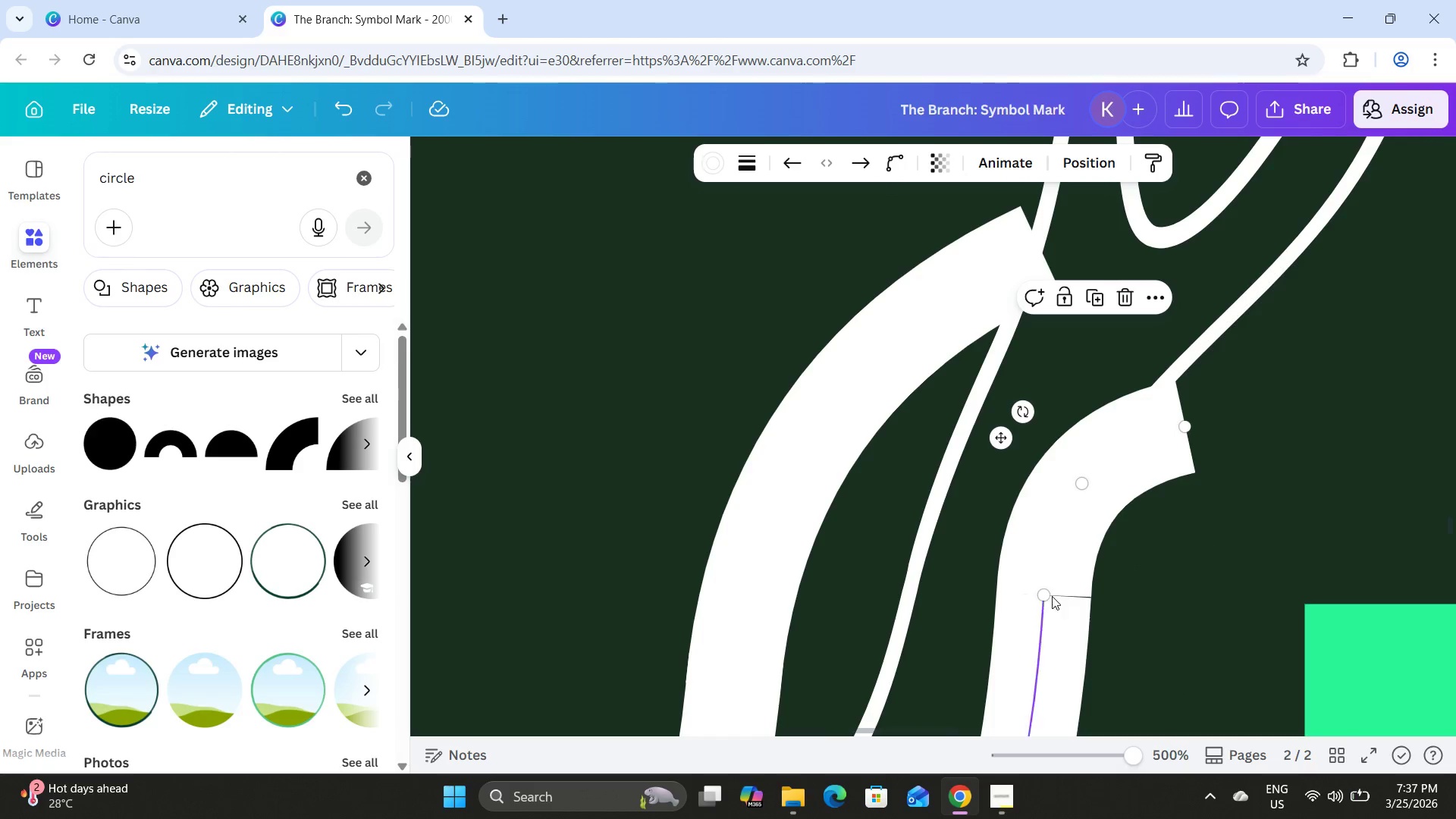 
left_click_drag(start_coordinate=[1044, 598], to_coordinate=[1043, 603])
 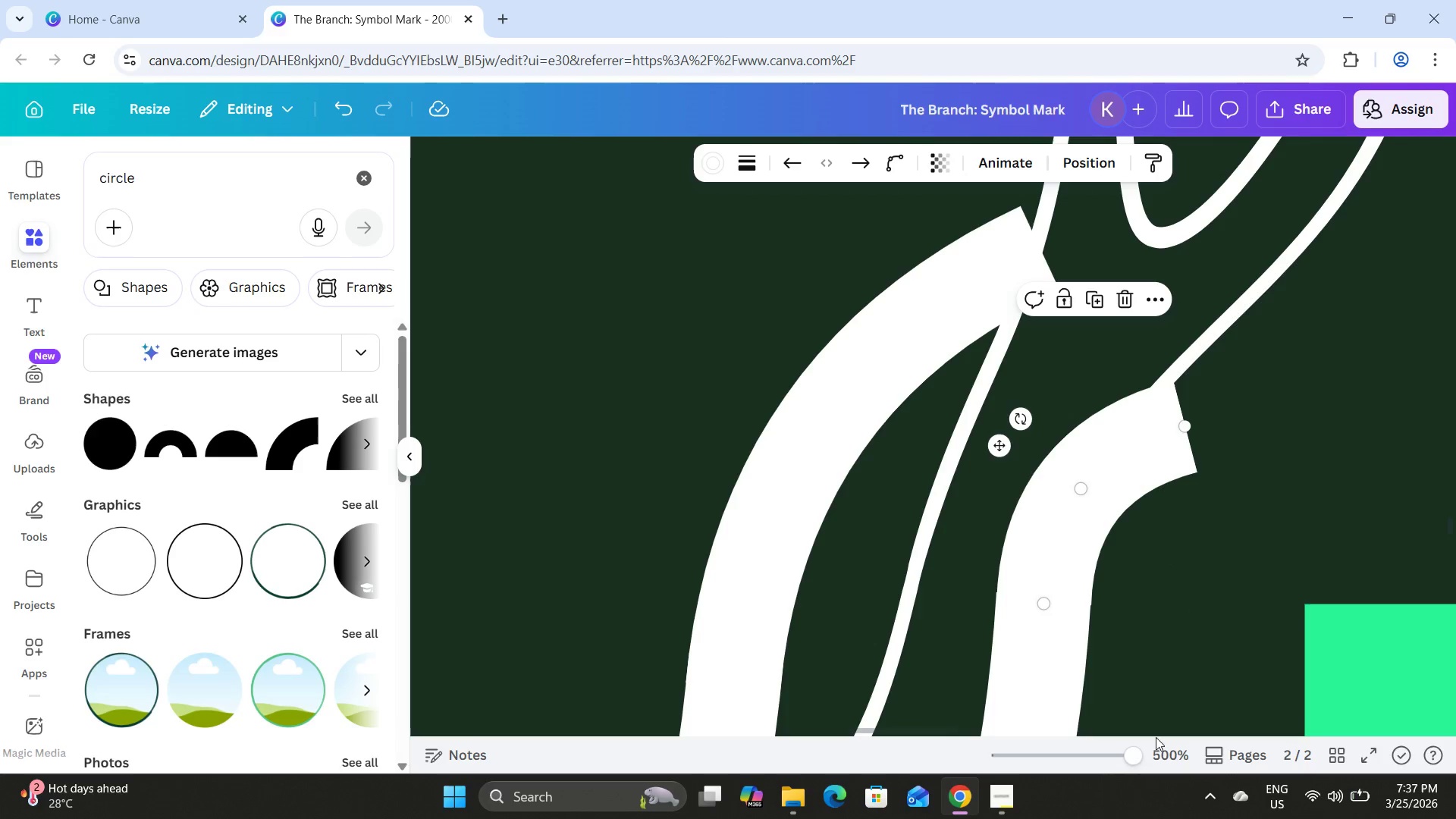 
left_click_drag(start_coordinate=[1129, 756], to_coordinate=[1177, 752])
 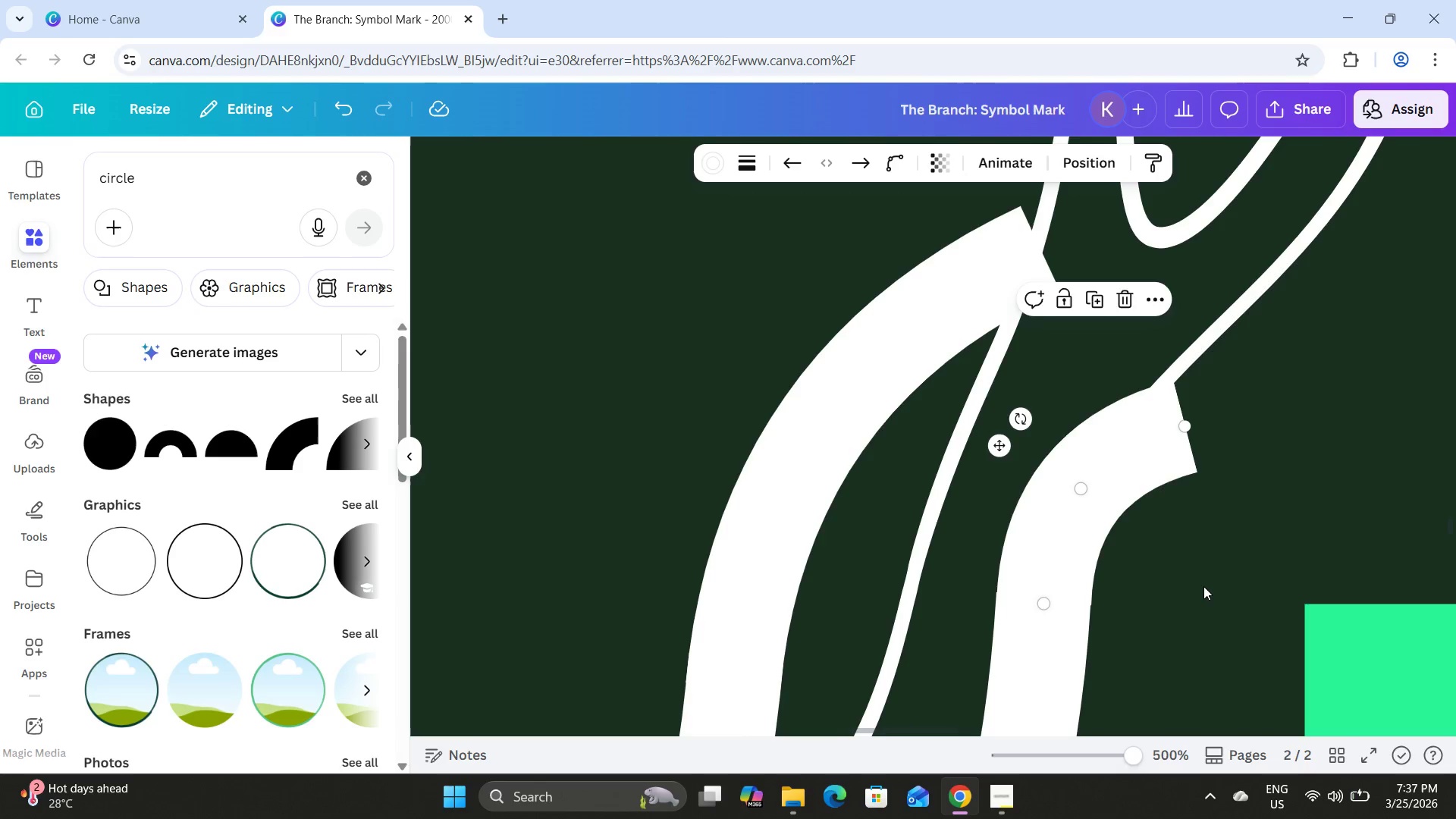 
scroll: coordinate [1203, 552], scroll_direction: none, amount: 0.0
 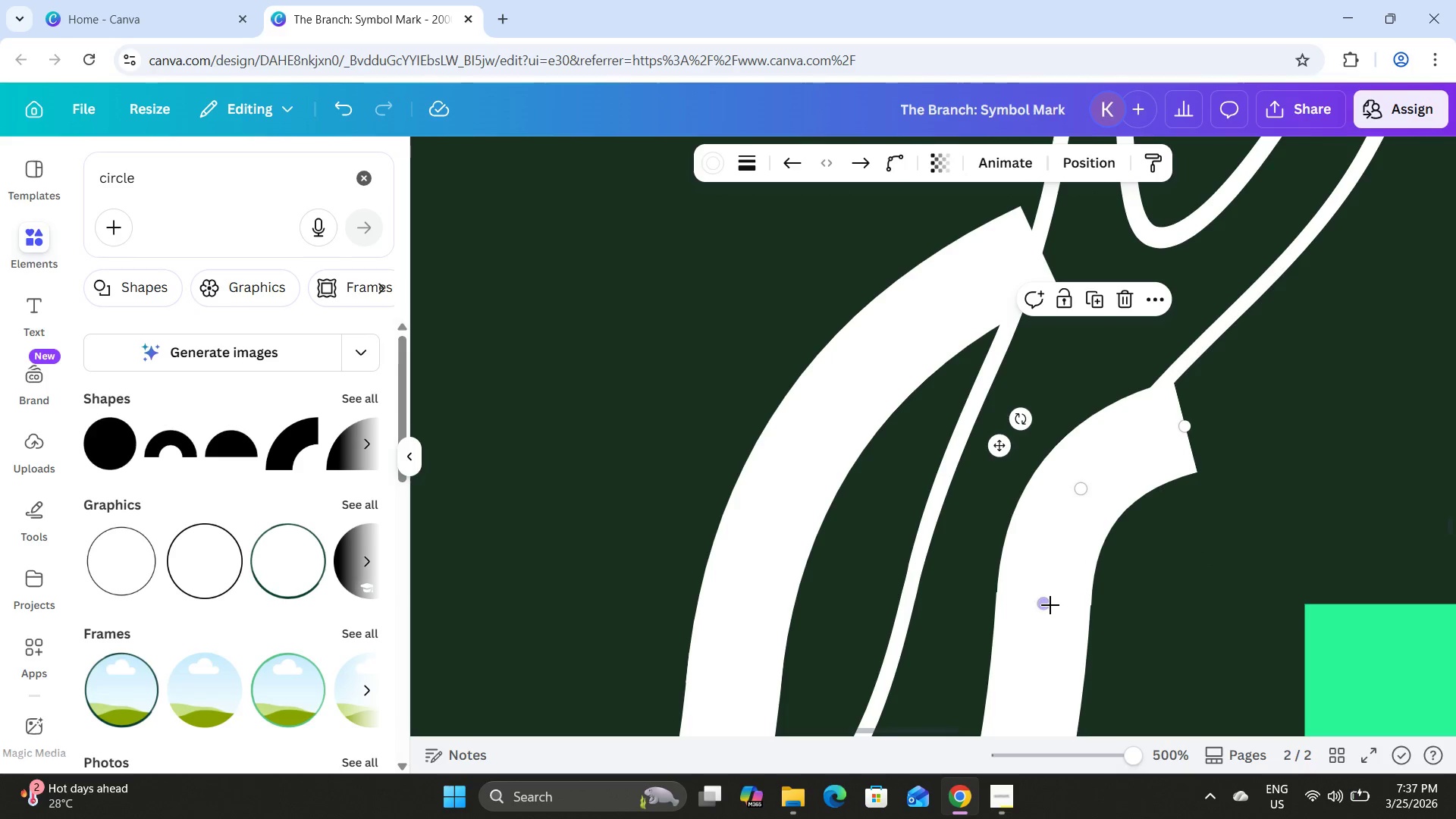 
left_click_drag(start_coordinate=[1048, 604], to_coordinate=[1053, 593])
 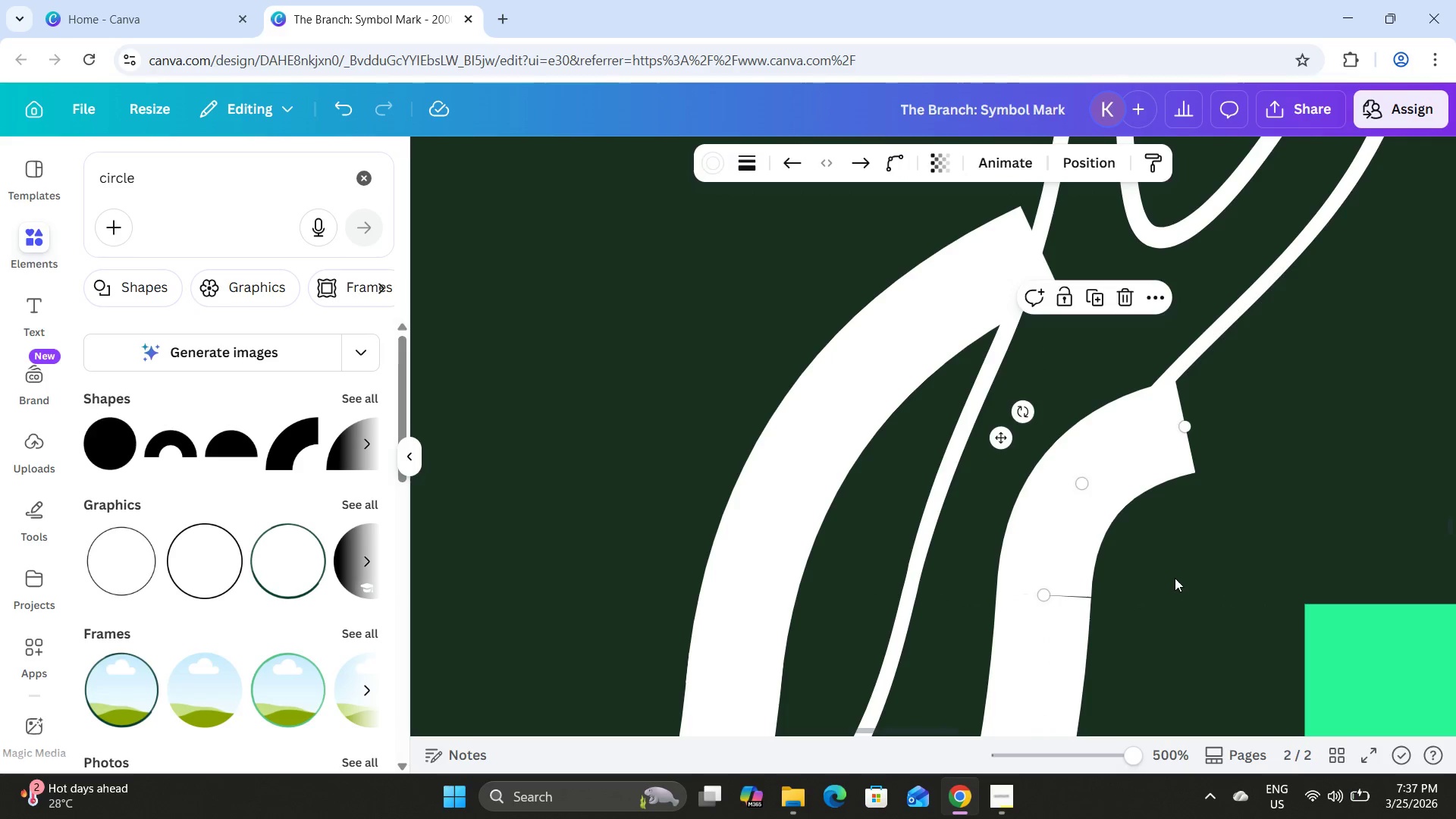 
left_click([1175, 578])
 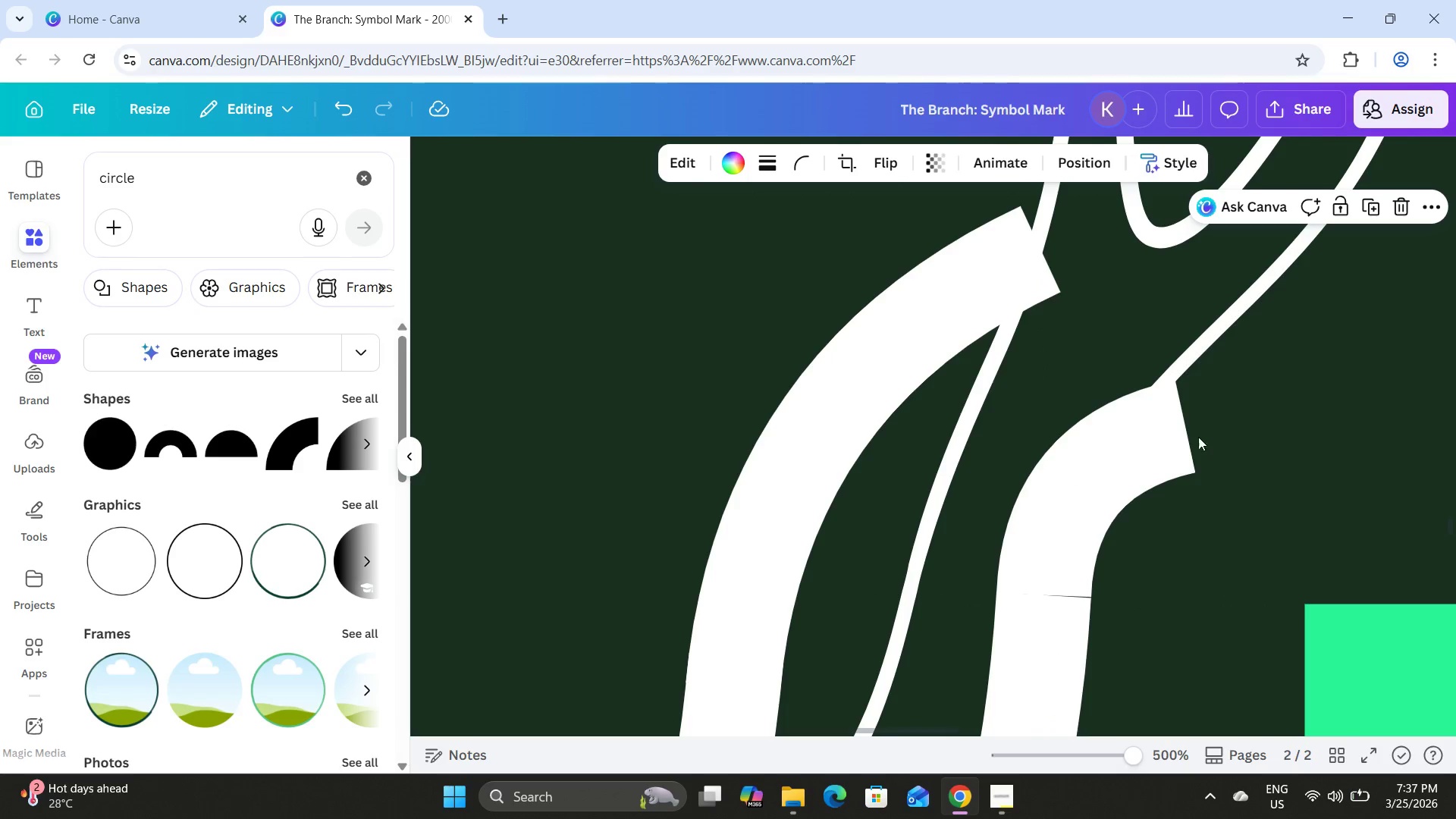 
left_click([1182, 437])
 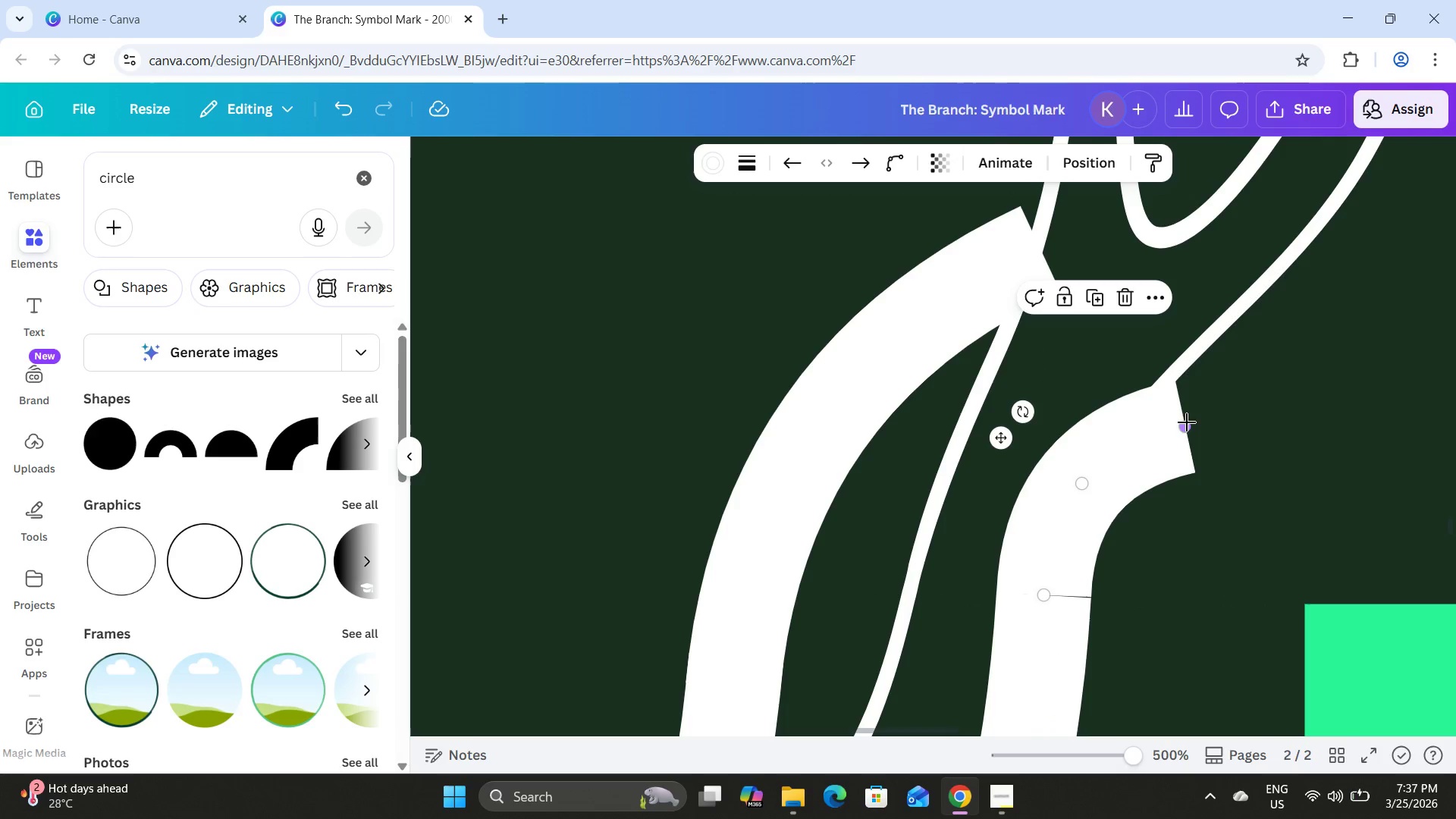 
left_click_drag(start_coordinate=[1186, 423], to_coordinate=[1185, 441])
 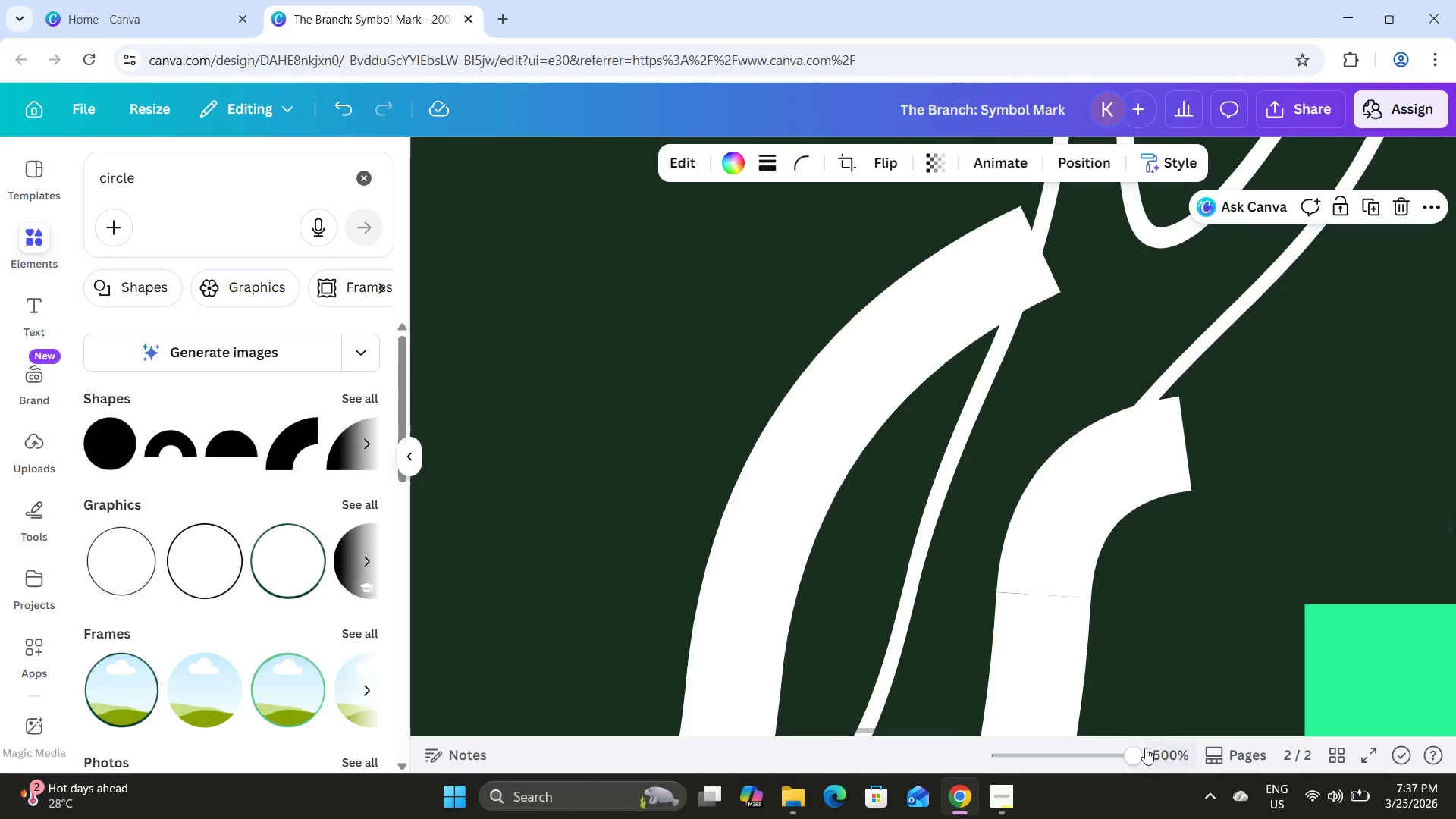 
left_click_drag(start_coordinate=[1144, 748], to_coordinate=[1160, 748])
 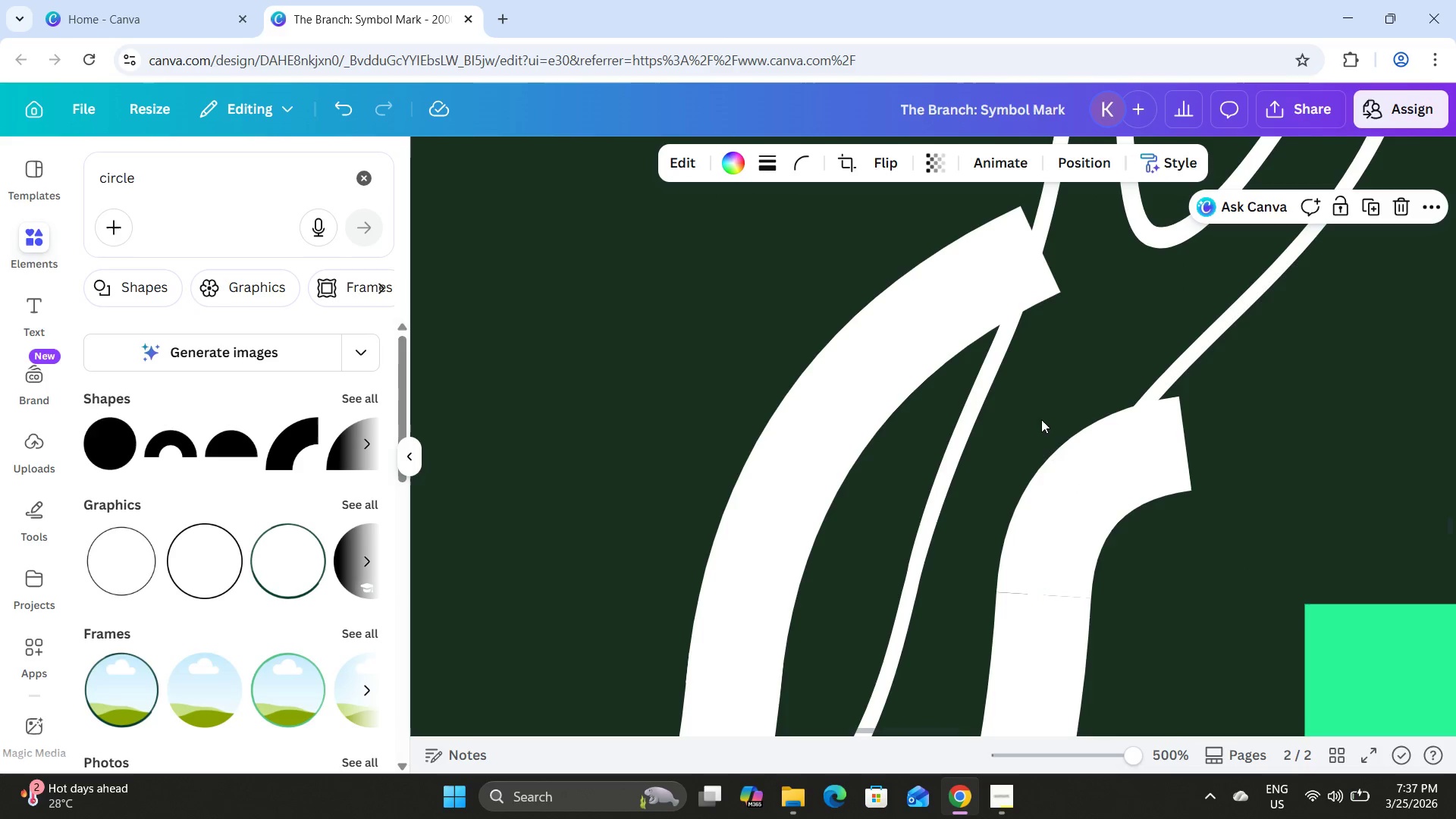 
scroll: coordinate [1059, 414], scroll_direction: down, amount: 1.0
 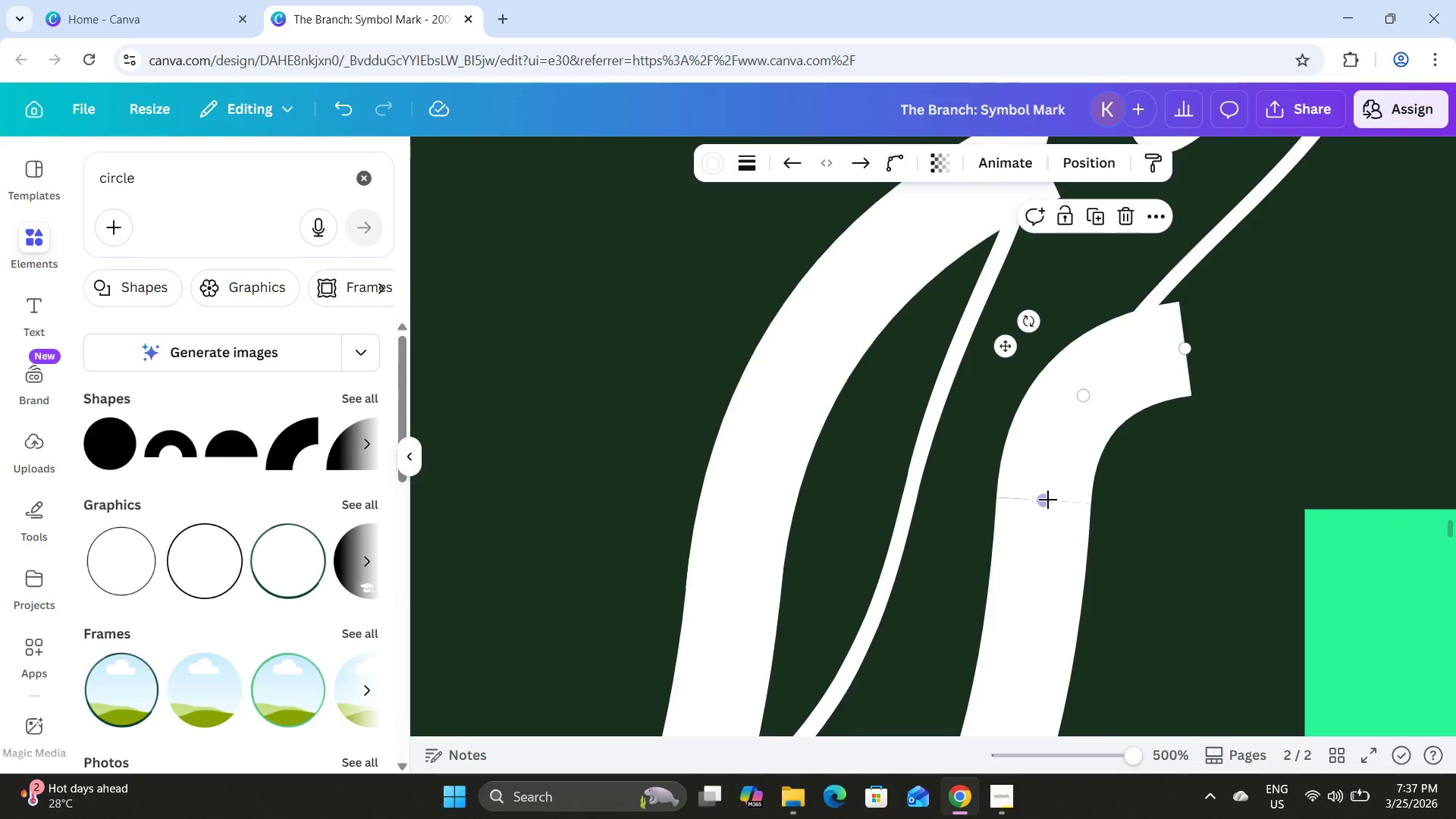 
left_click_drag(start_coordinate=[1046, 501], to_coordinate=[1047, 505])
 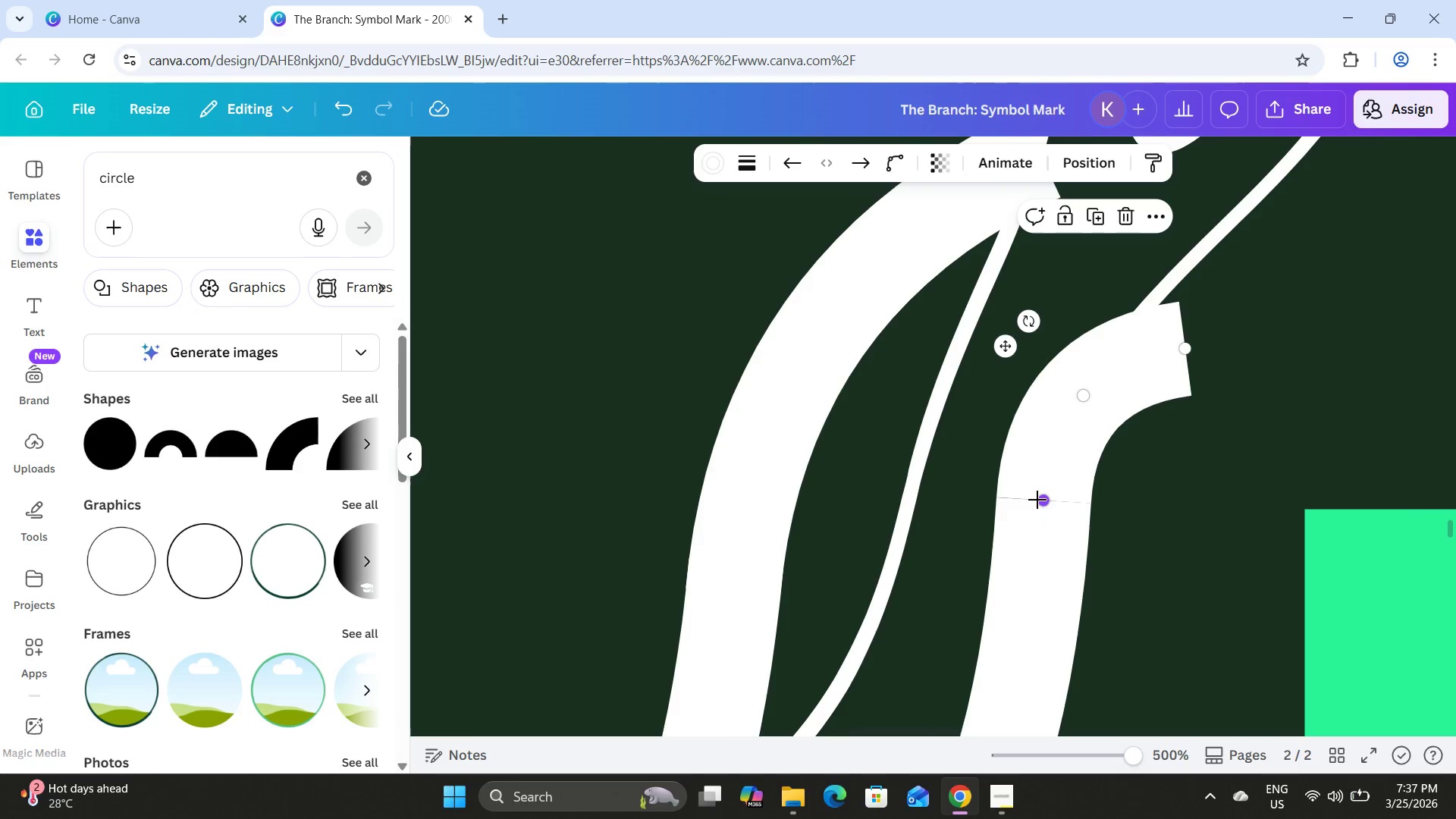 
left_click_drag(start_coordinate=[1038, 499], to_coordinate=[1040, 506])
 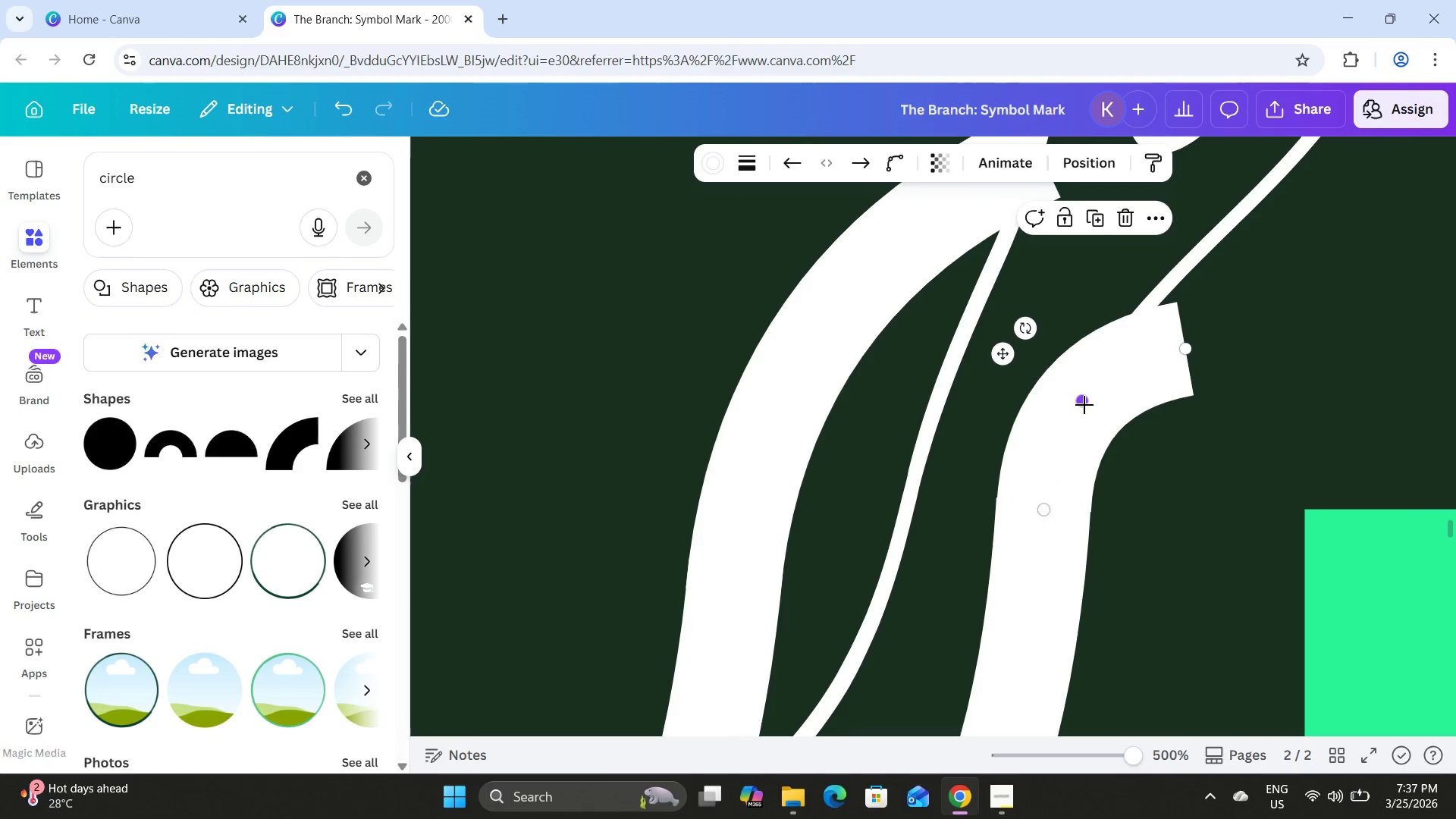 
left_click_drag(start_coordinate=[1084, 405], to_coordinate=[1078, 397])
 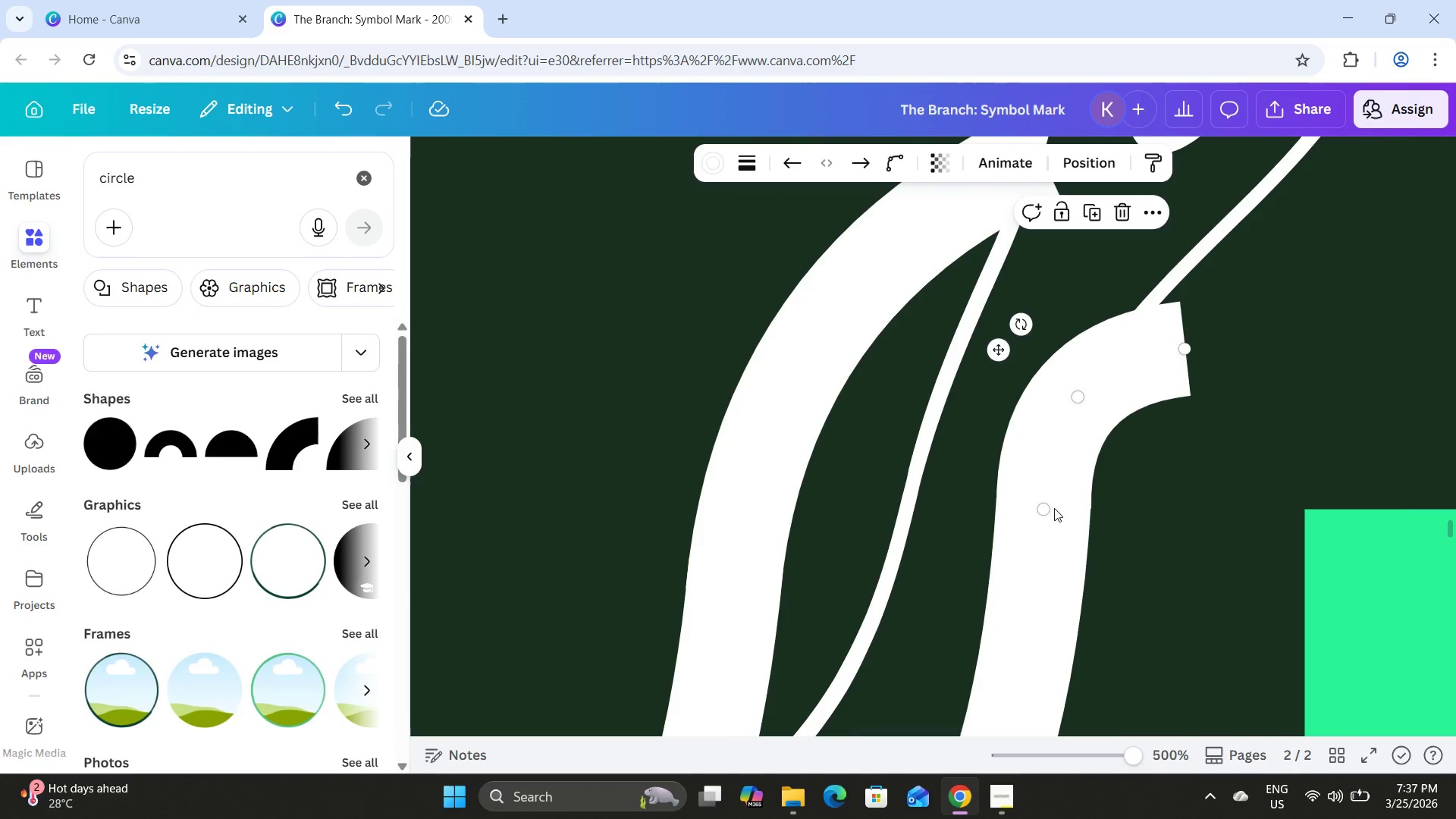 
mouse_move([1068, 496])
 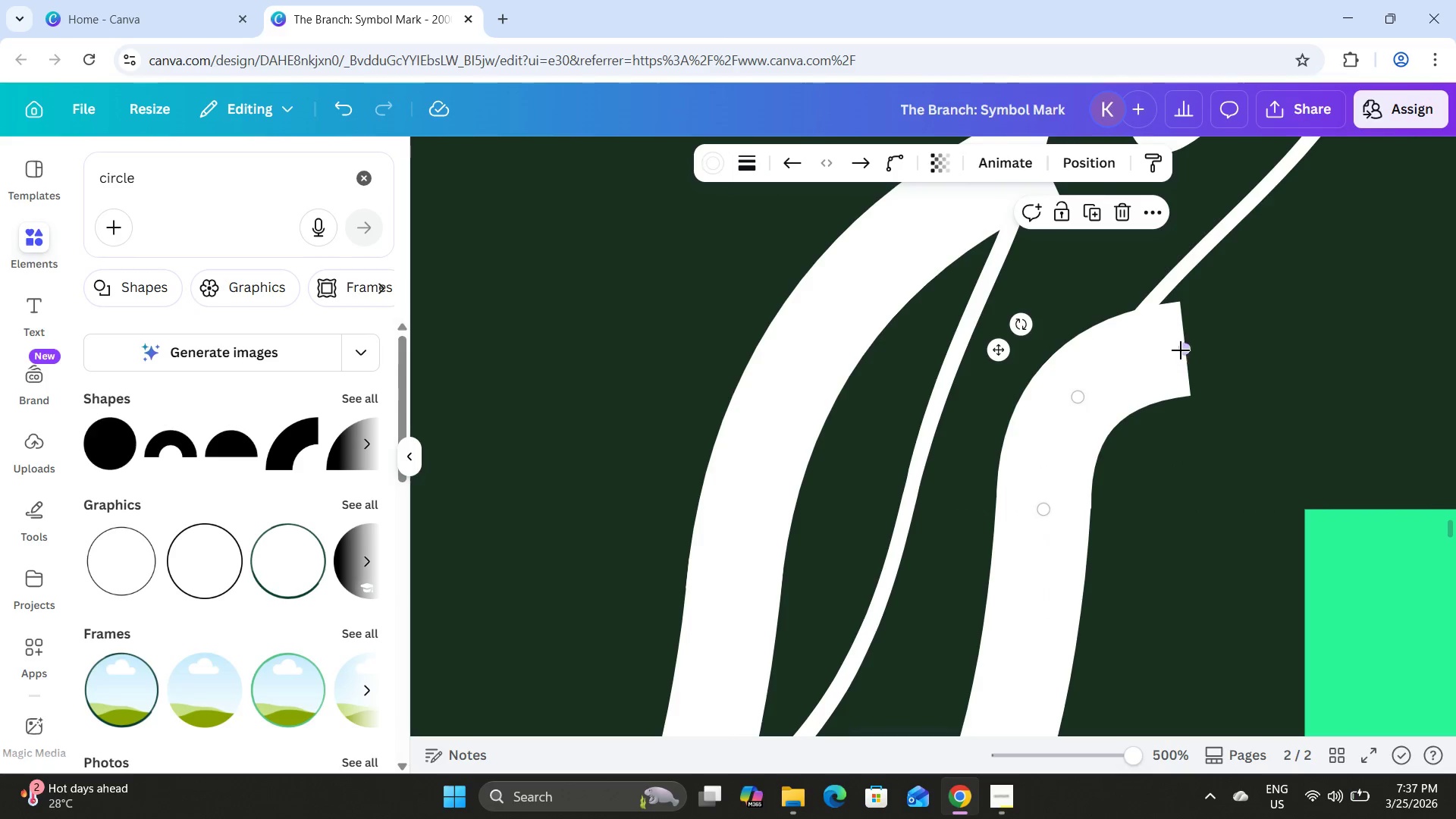 
left_click_drag(start_coordinate=[1187, 346], to_coordinate=[1196, 347])
 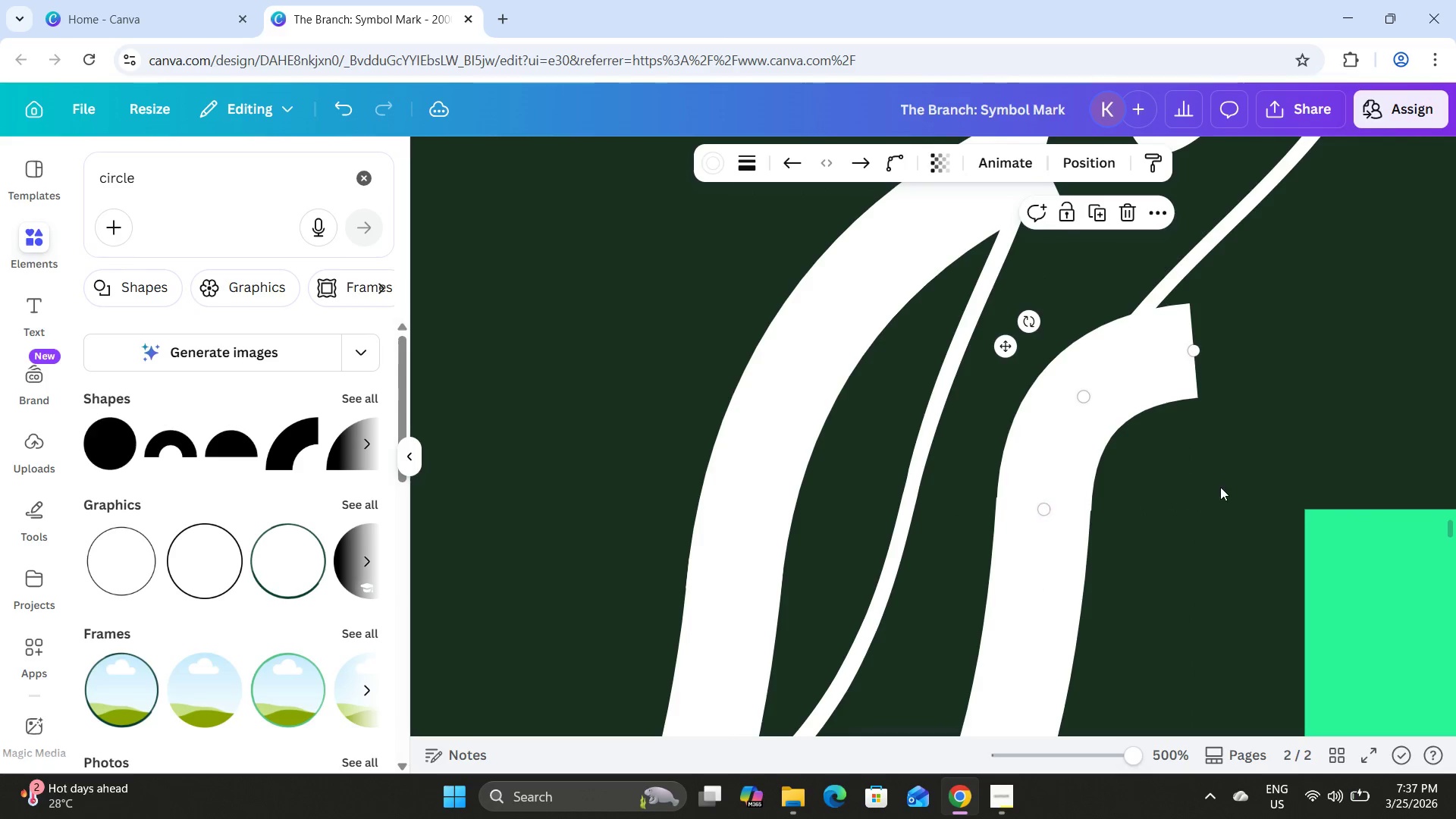 
left_click([1078, 465])
 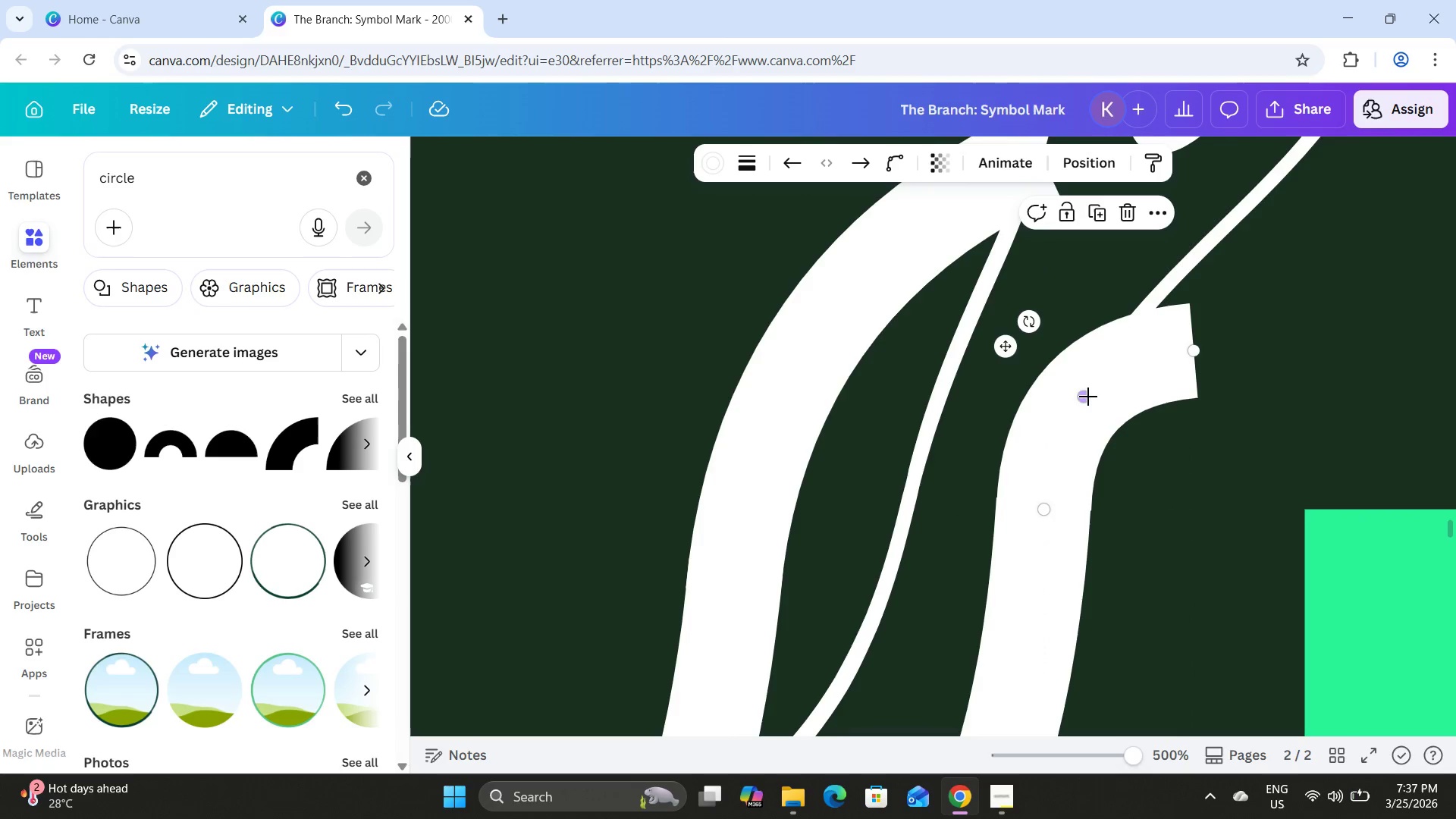 
left_click_drag(start_coordinate=[1087, 397], to_coordinate=[1088, 386])
 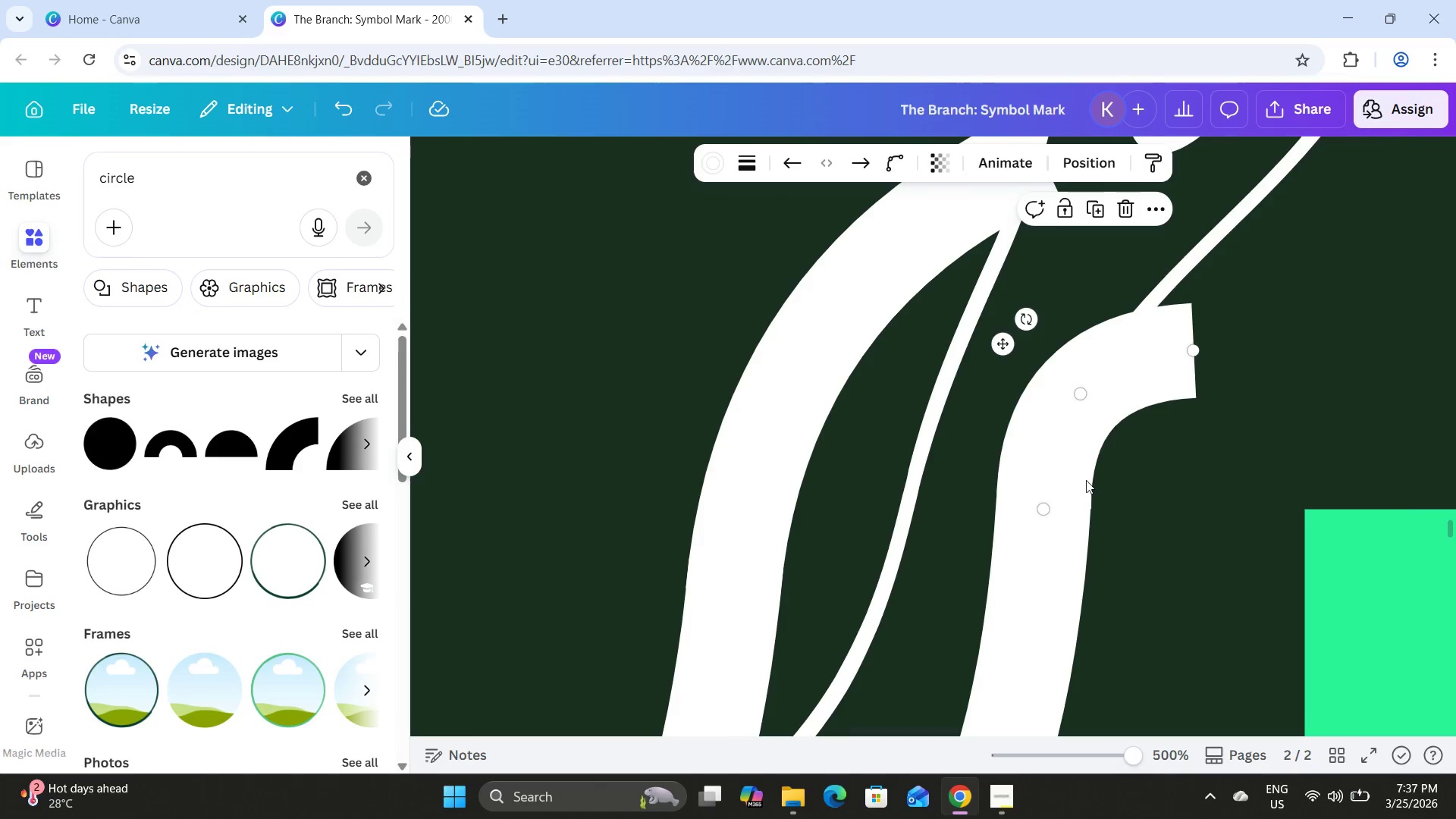 
left_click_drag(start_coordinate=[1086, 480], to_coordinate=[1081, 480])
 